 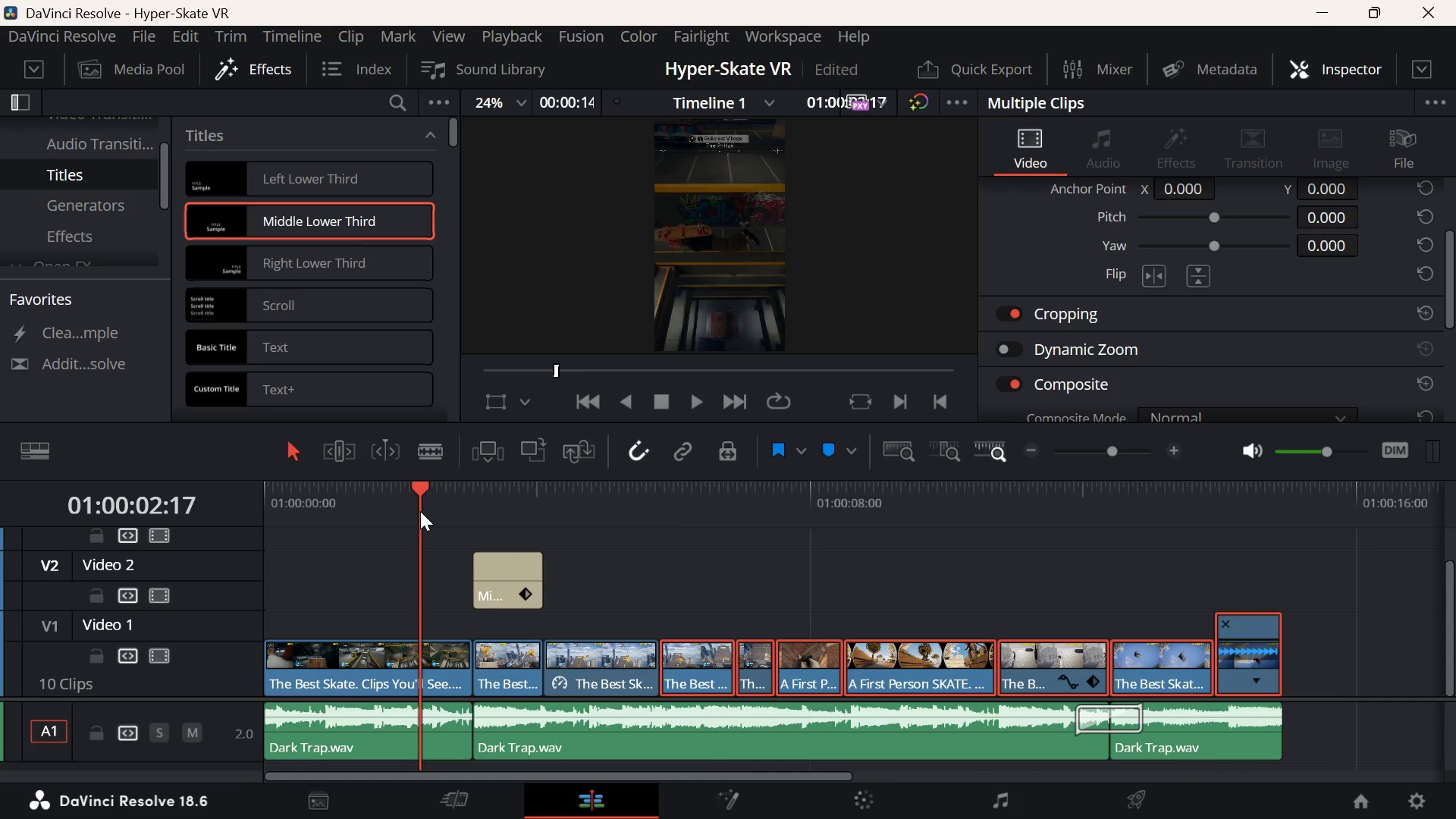 
left_click_drag(start_coordinate=[420, 511], to_coordinate=[391, 532])
 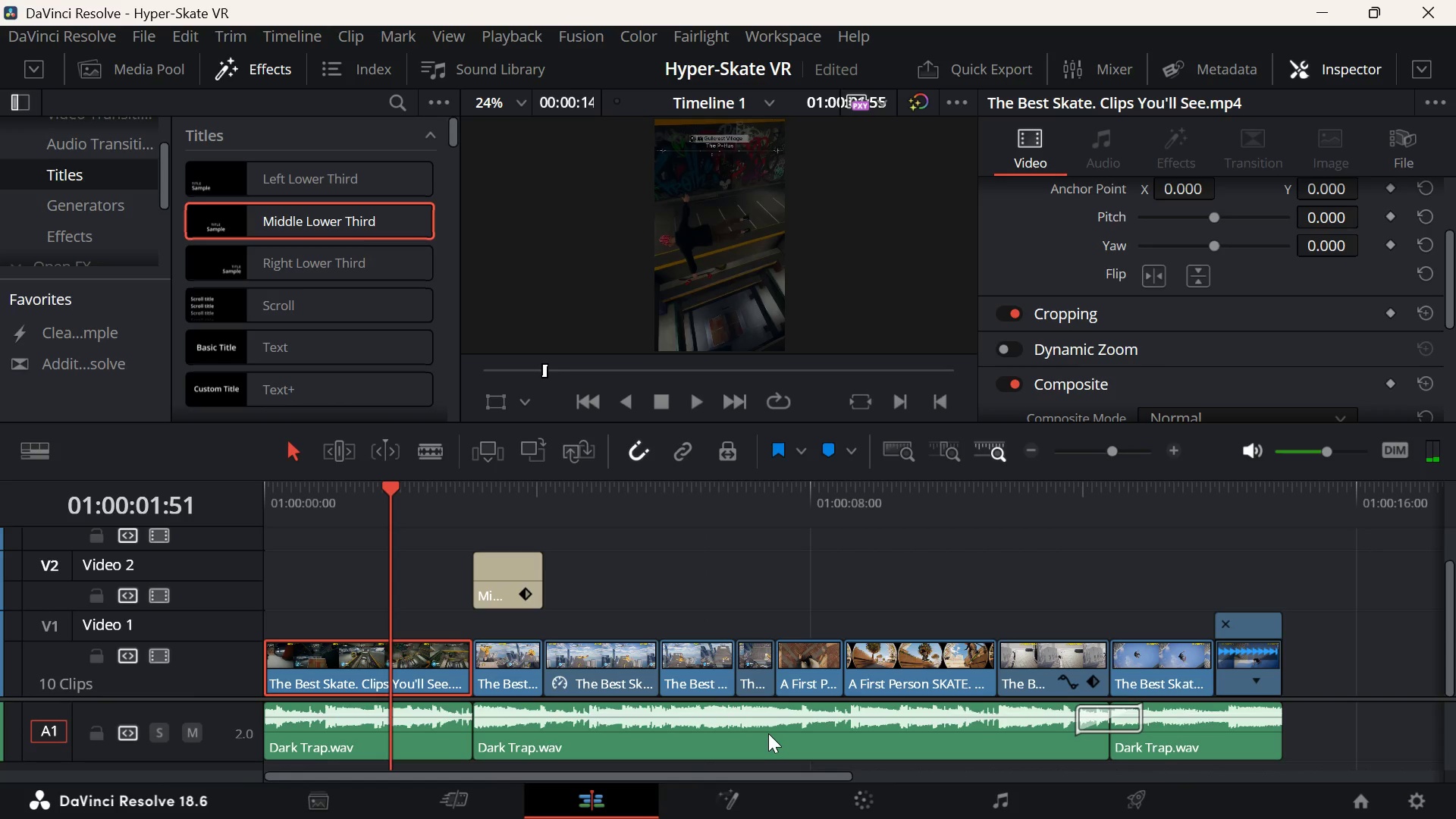 
left_click([852, 803])
 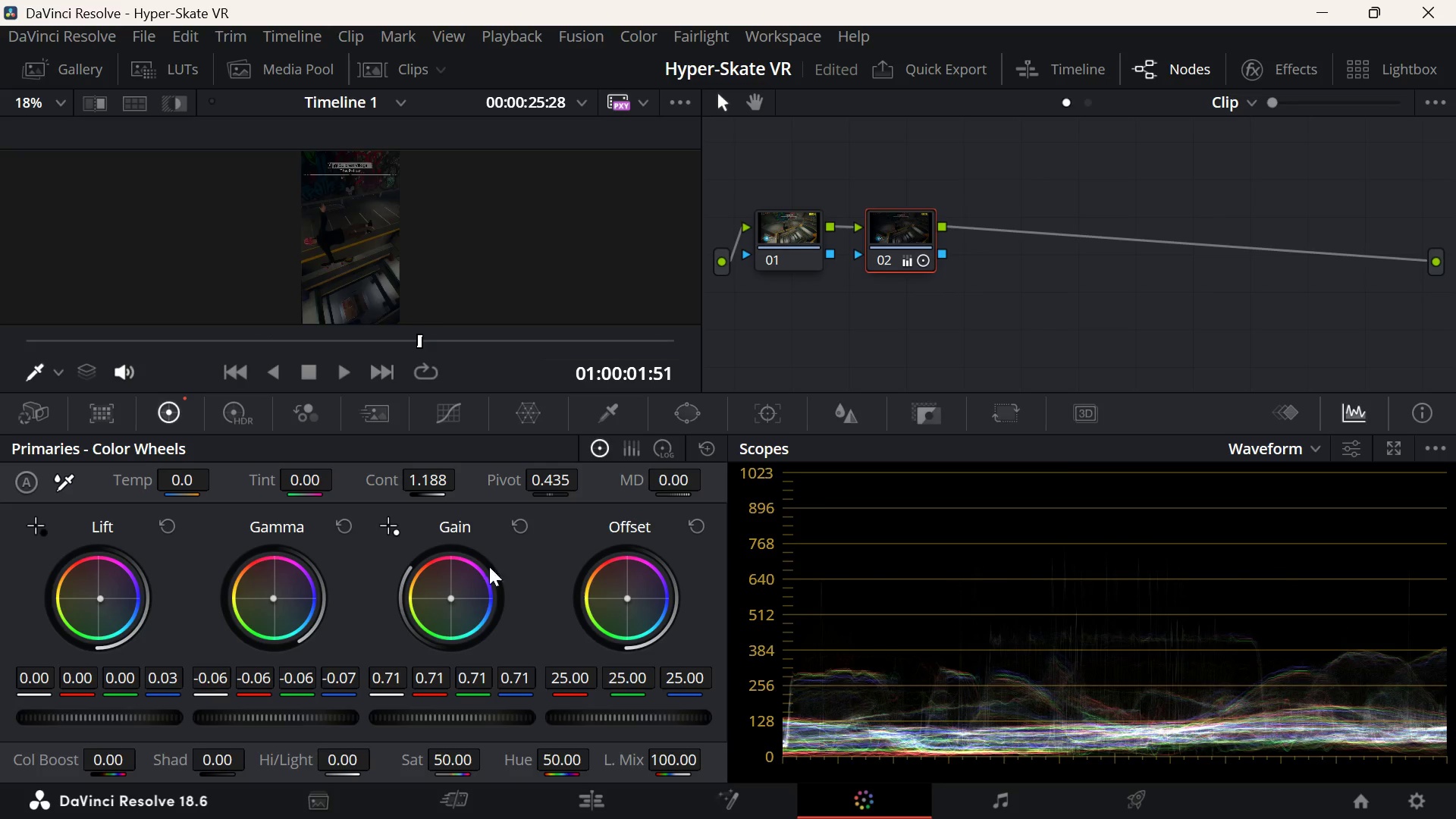 
left_click([315, 412])
 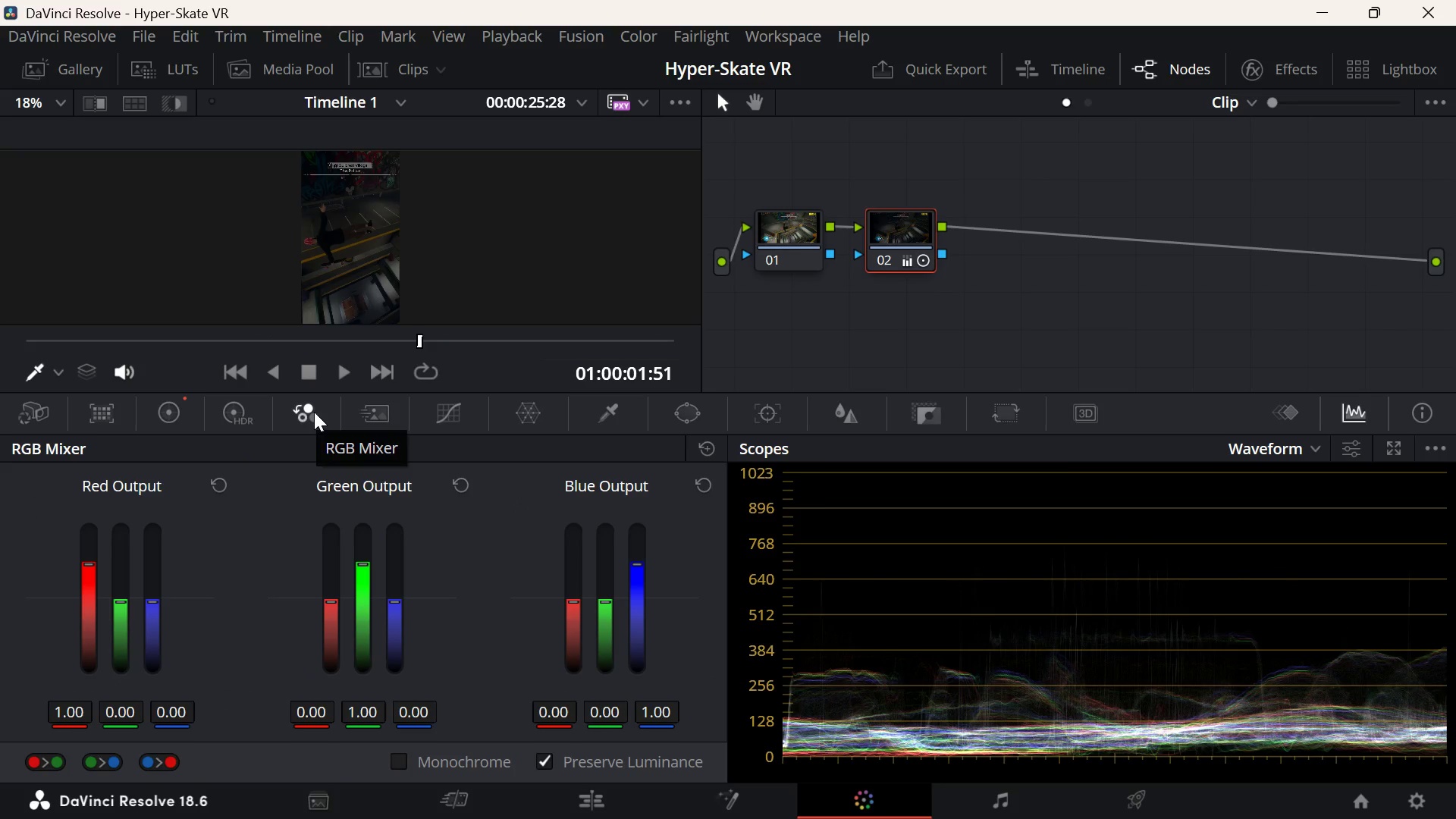 
left_click([464, 418])
 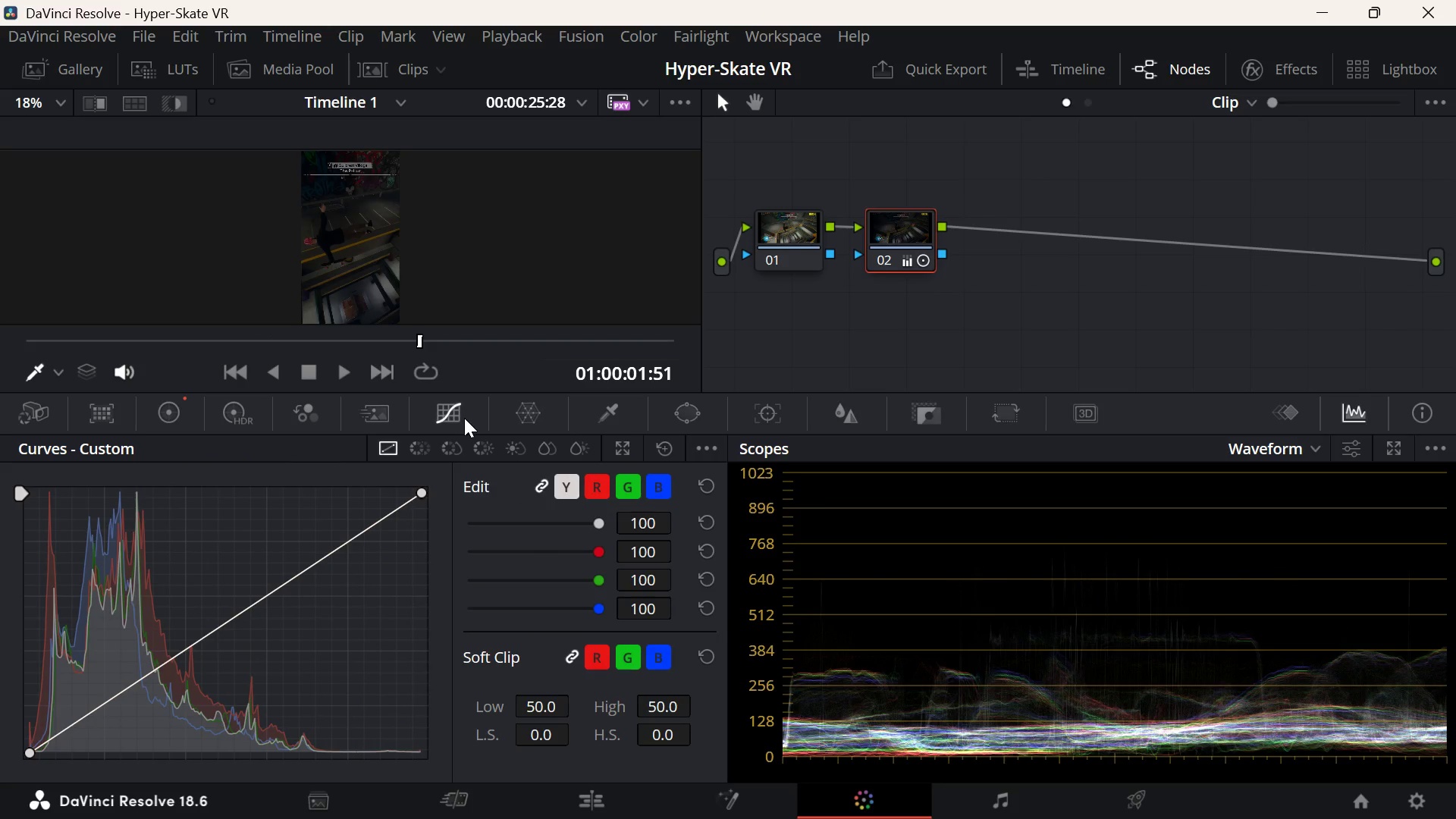 
left_click([599, 410])
 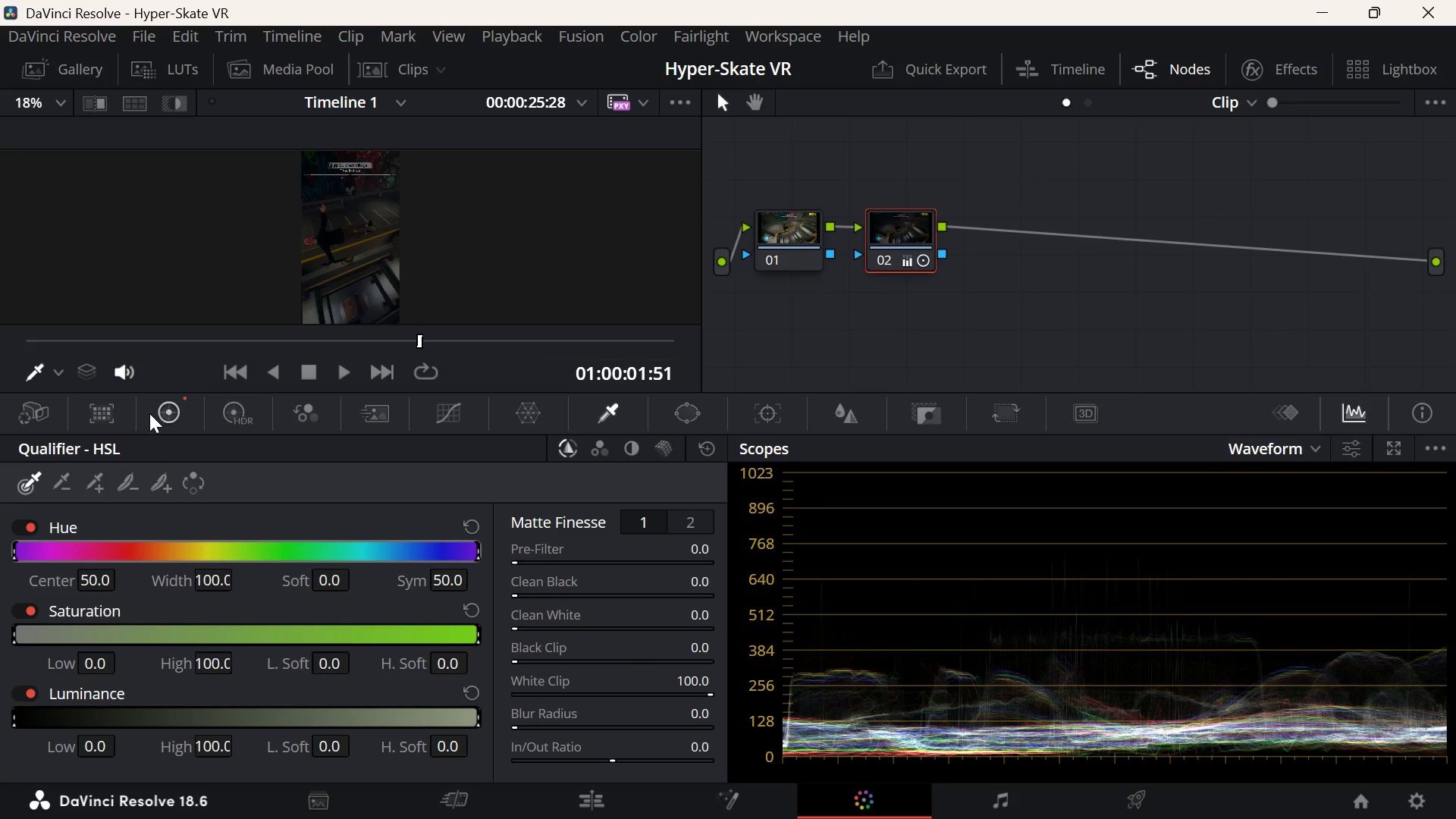 
left_click([108, 409])
 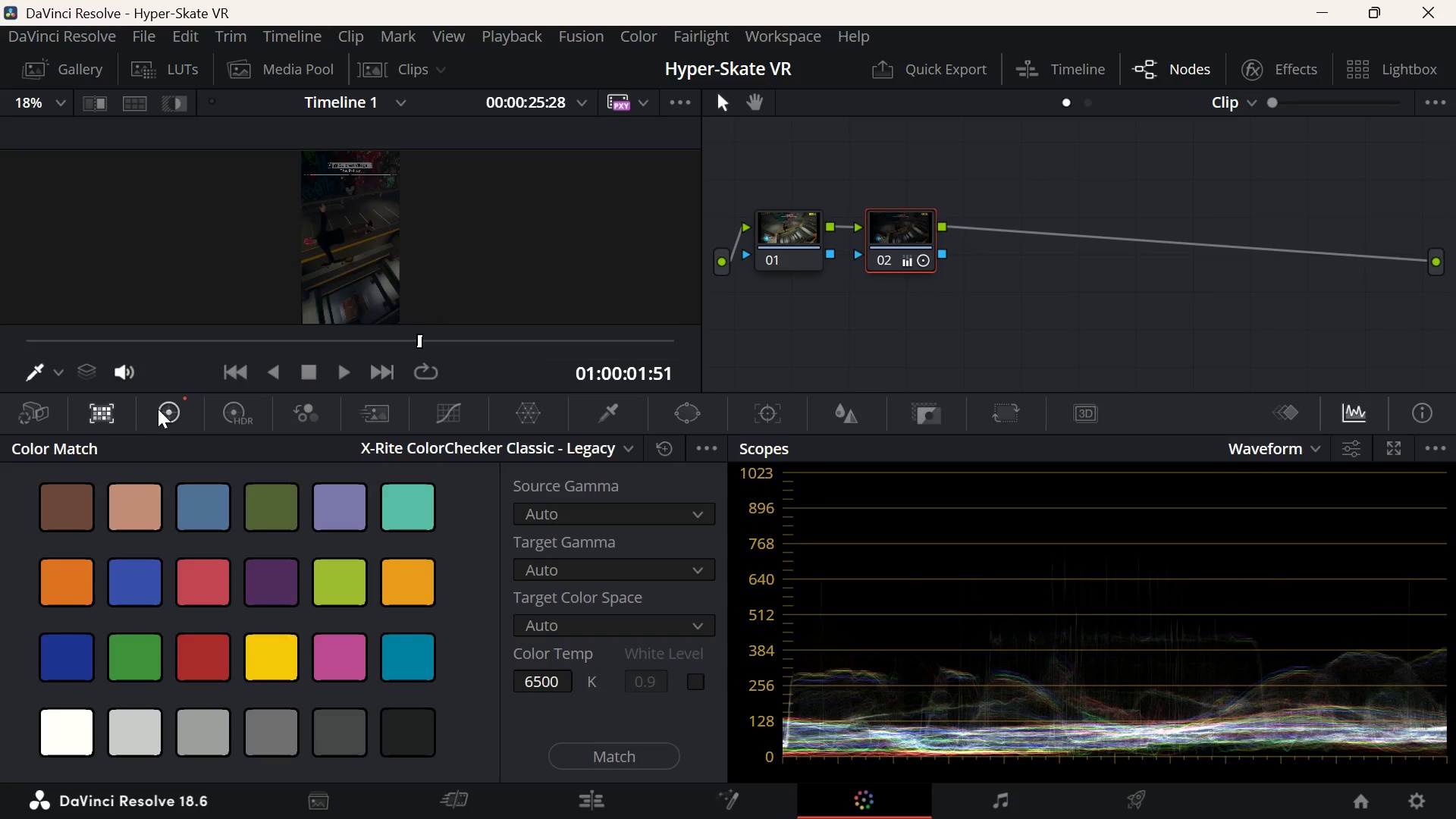 
left_click([159, 409])
 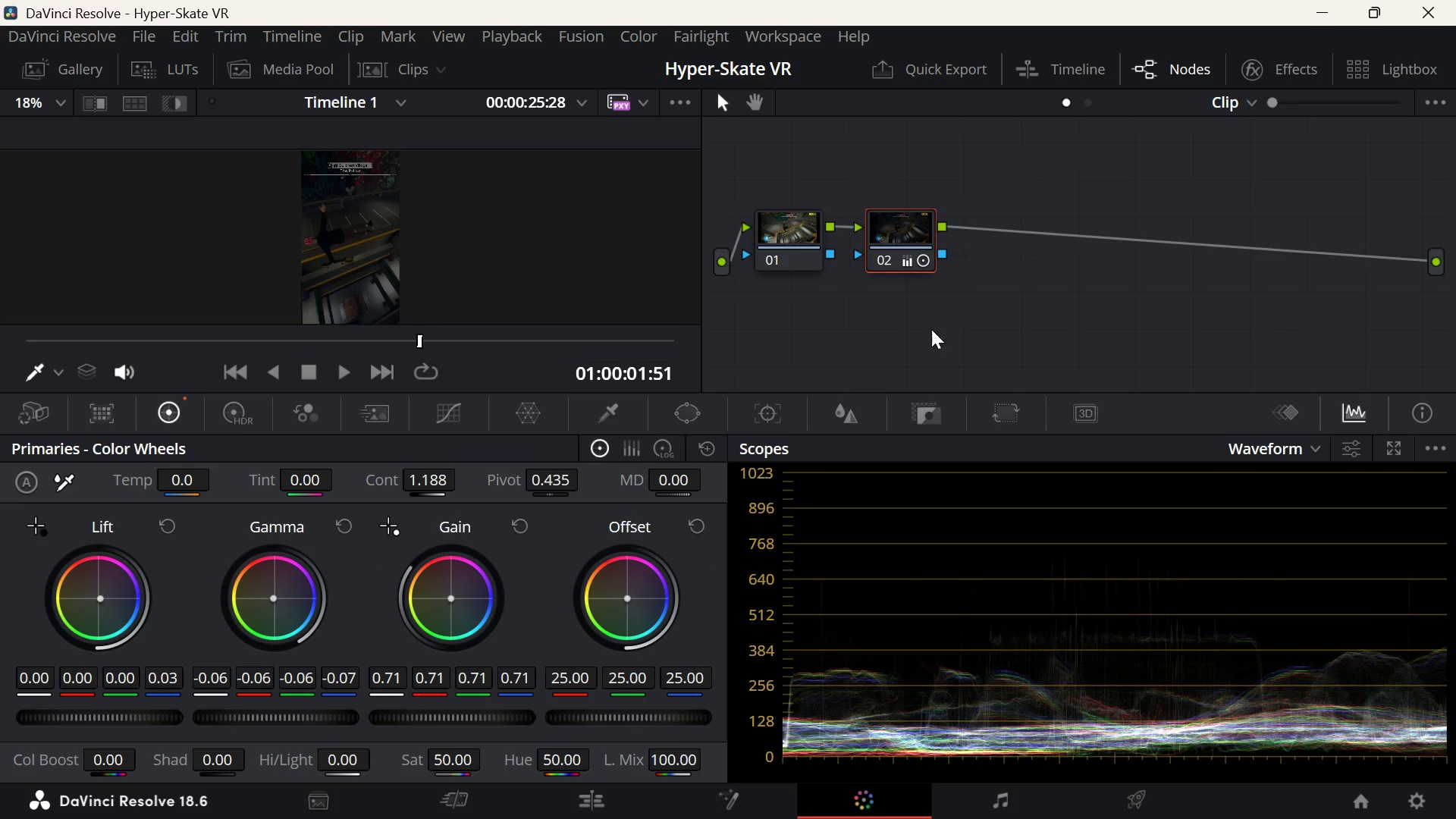 
left_click_drag(start_coordinate=[909, 224], to_coordinate=[1094, 219])
 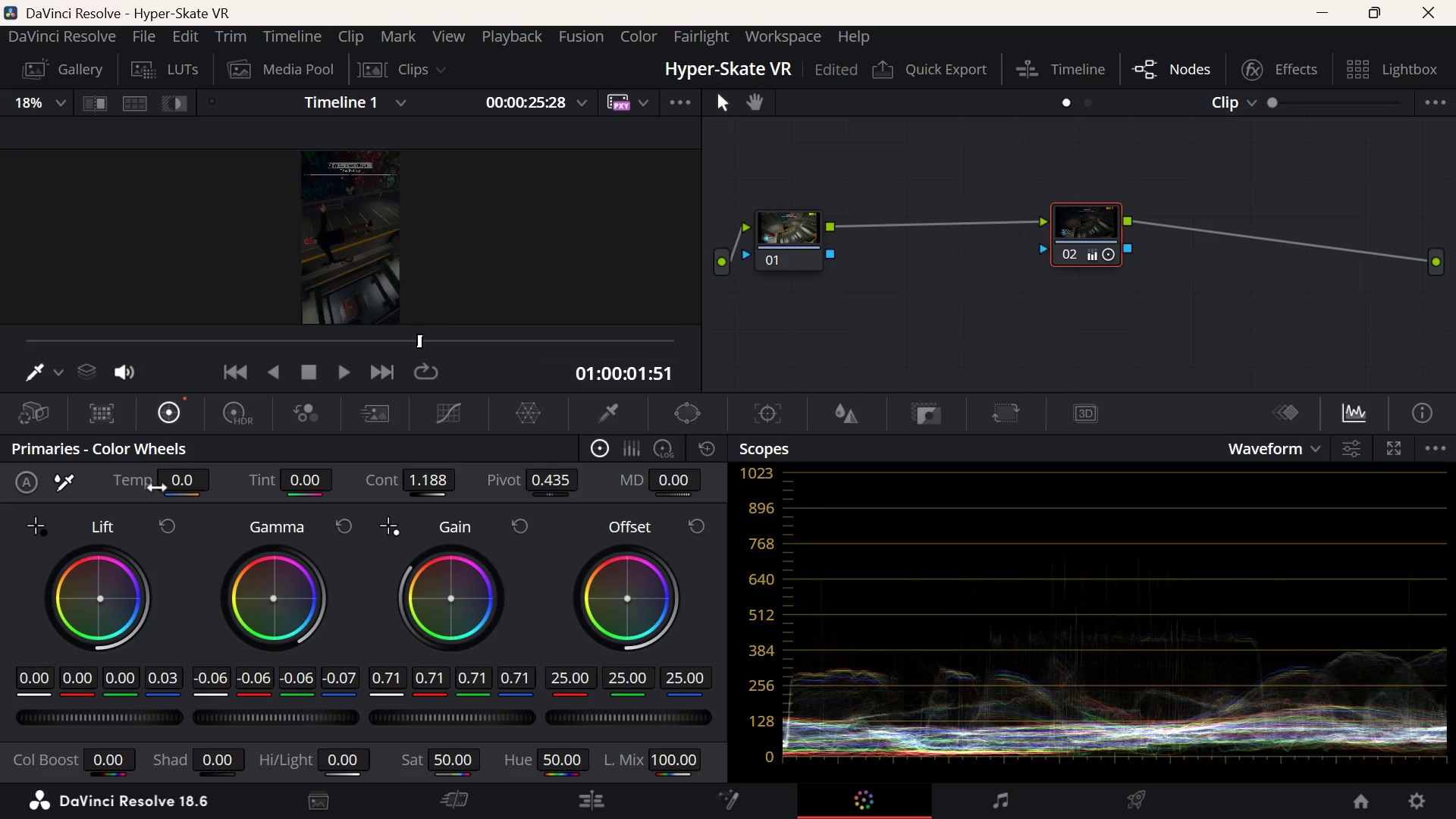 
wait(5.14)
 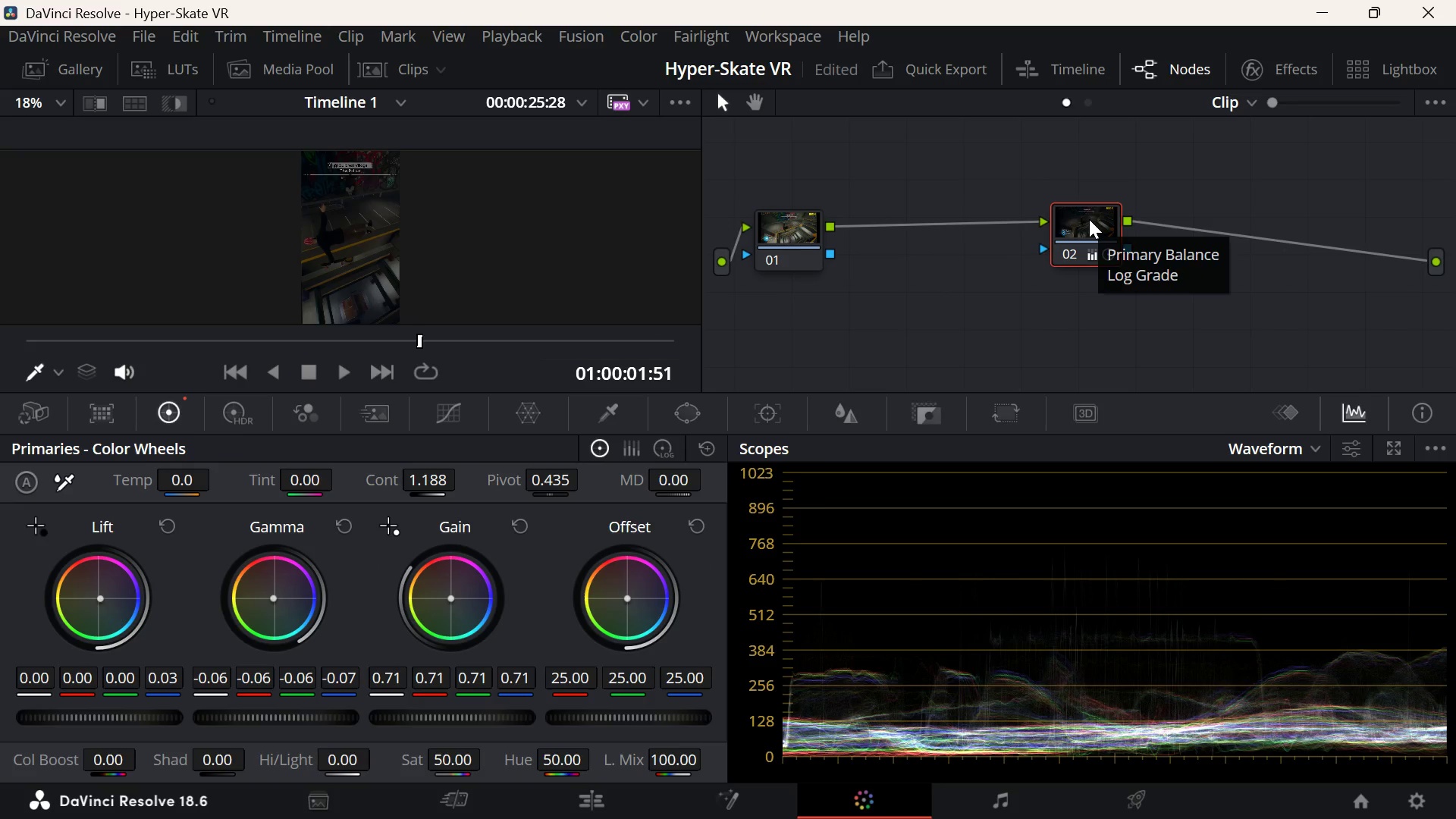 
left_click([1354, 400])
 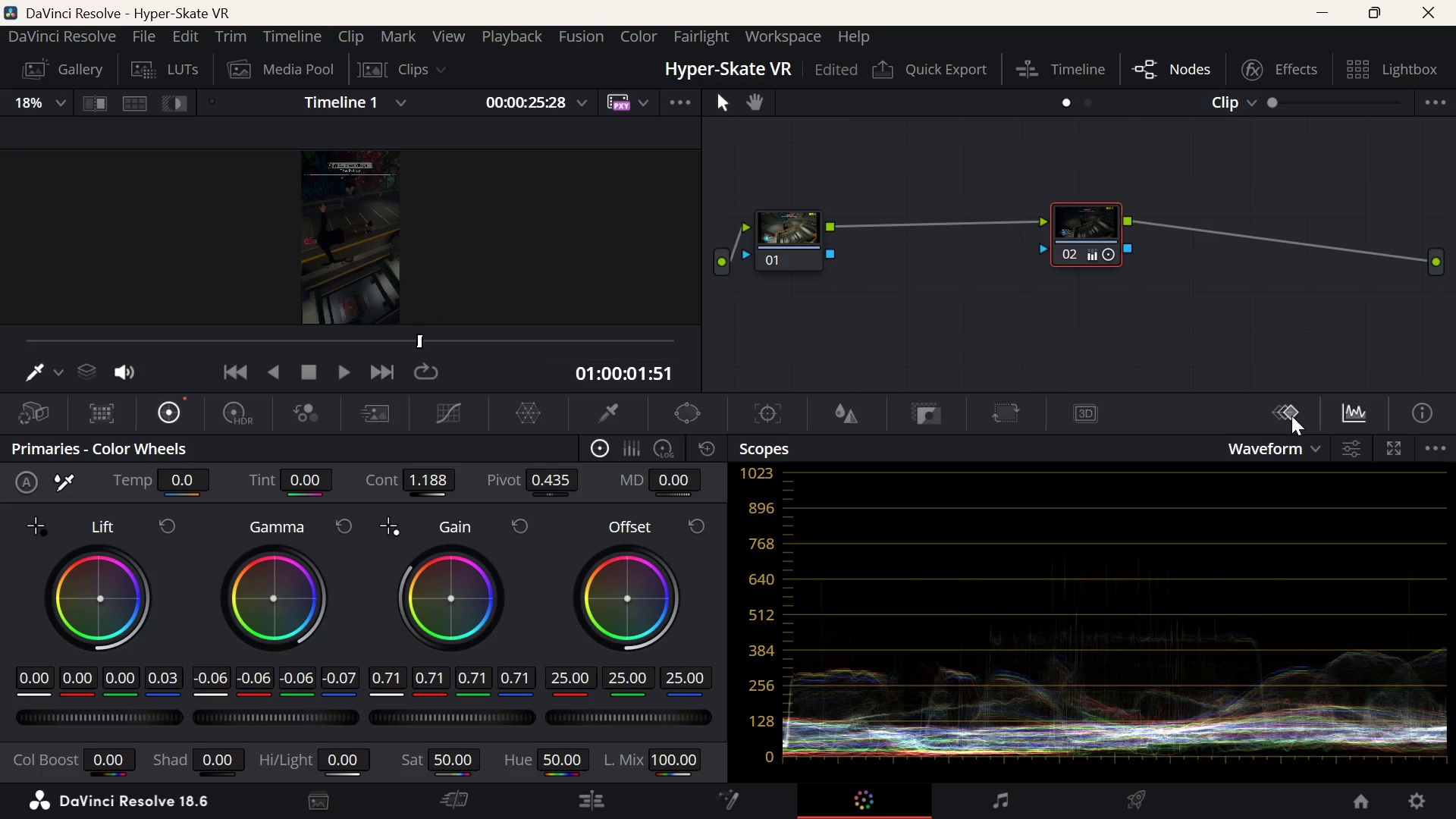 
left_click([1291, 416])
 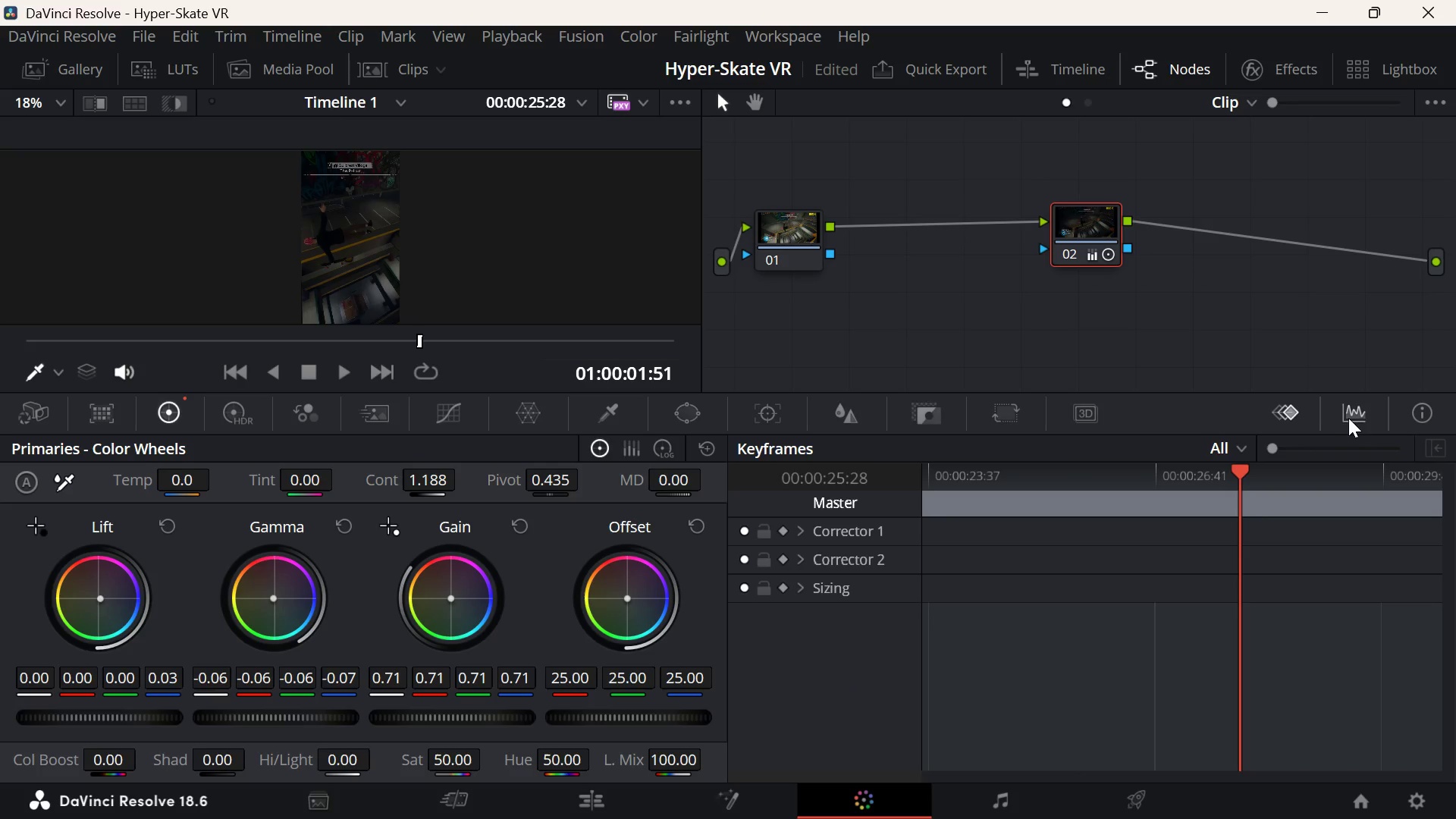 
left_click([1350, 418])
 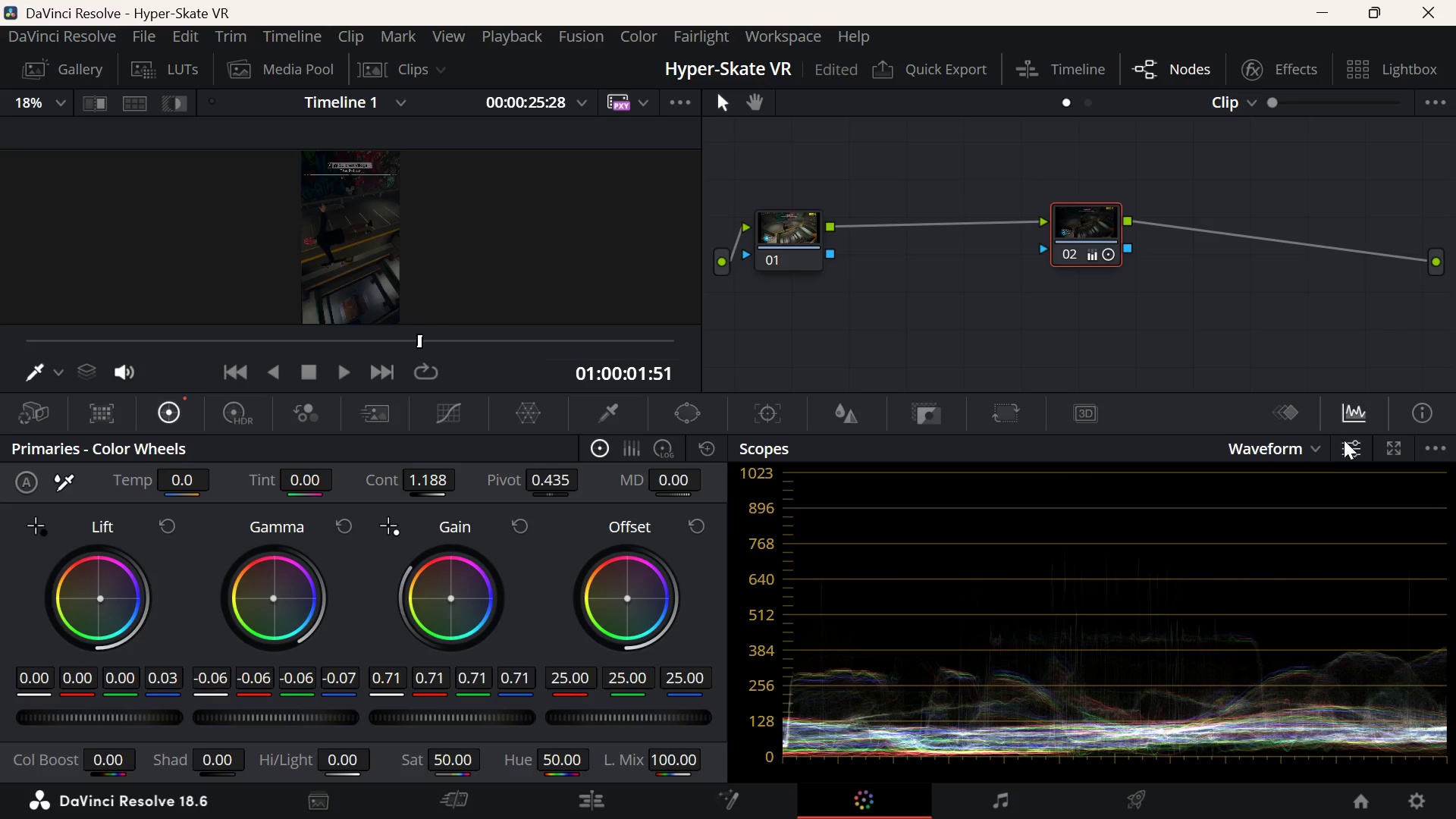 
left_click([1313, 449])
 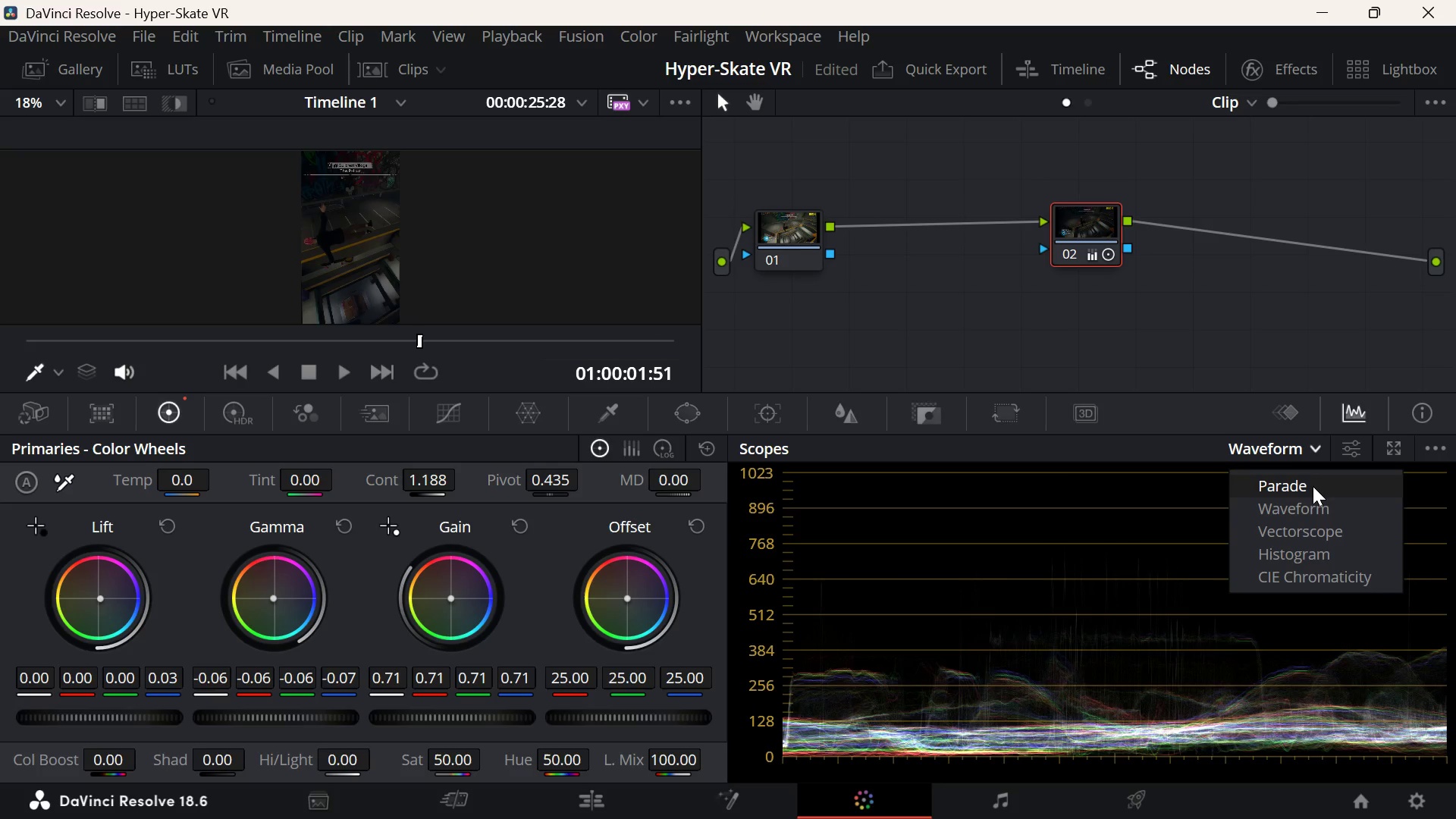 
left_click([1313, 488])
 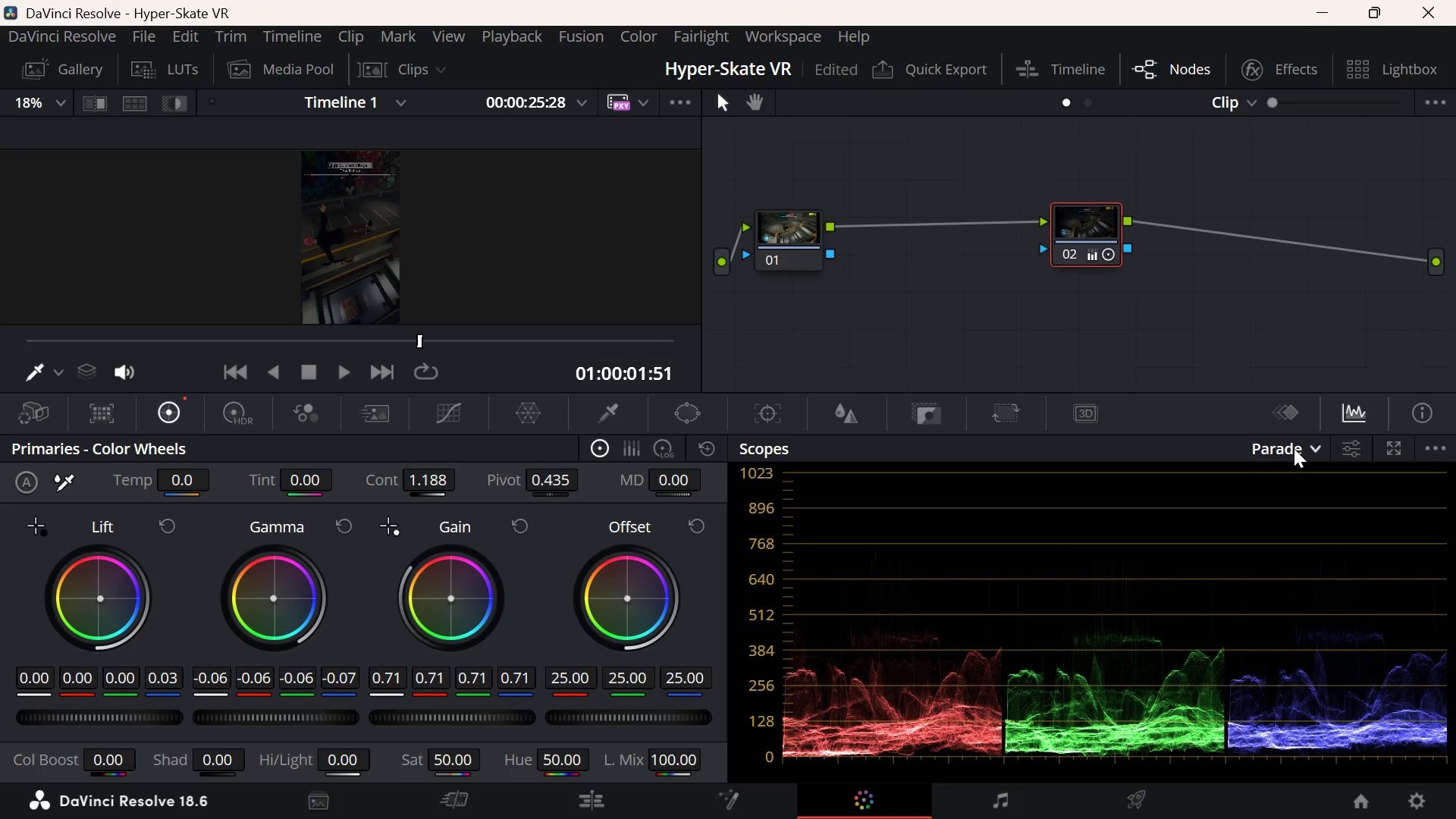 
left_click([1294, 448])
 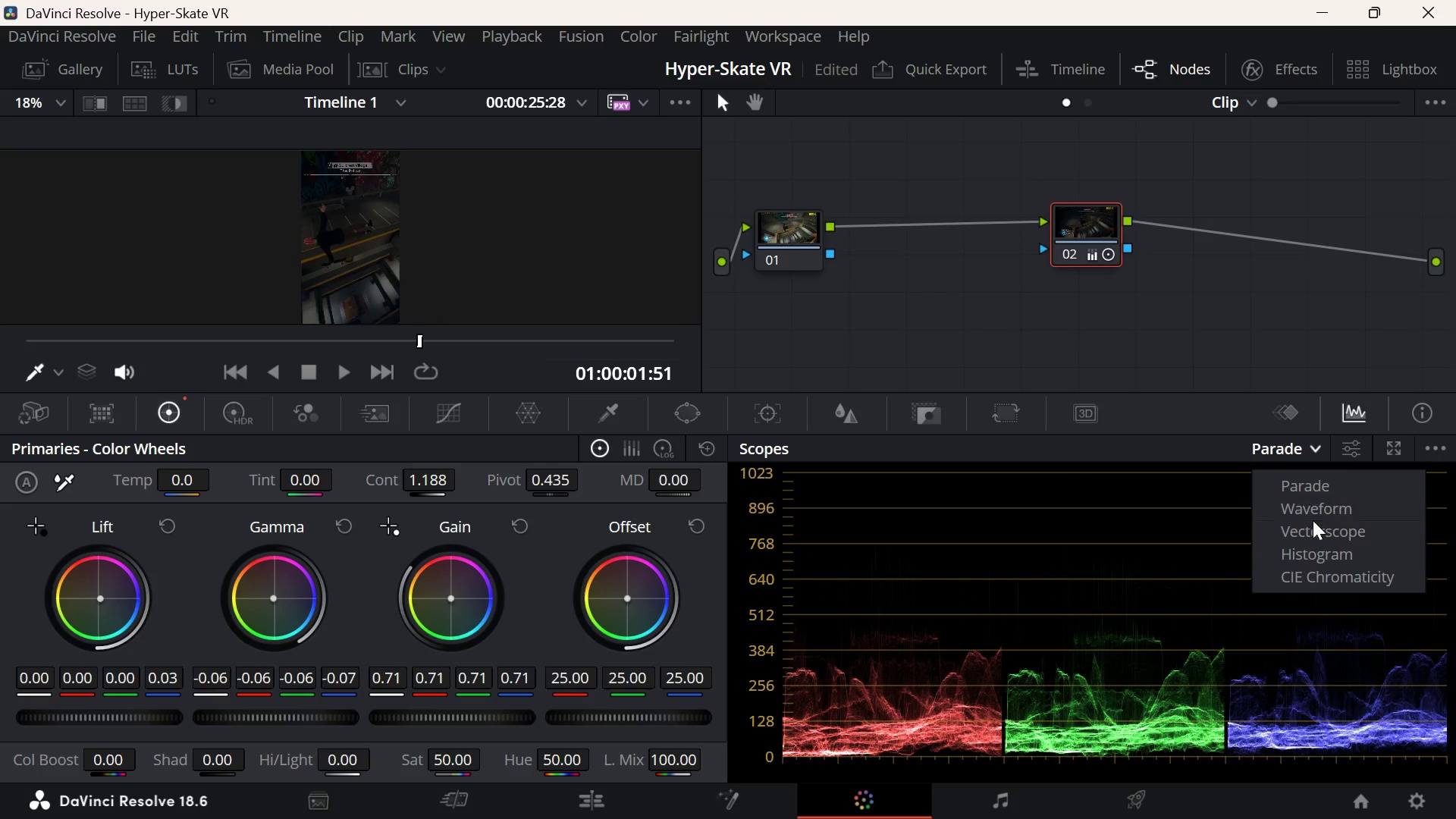 
left_click([1313, 521])
 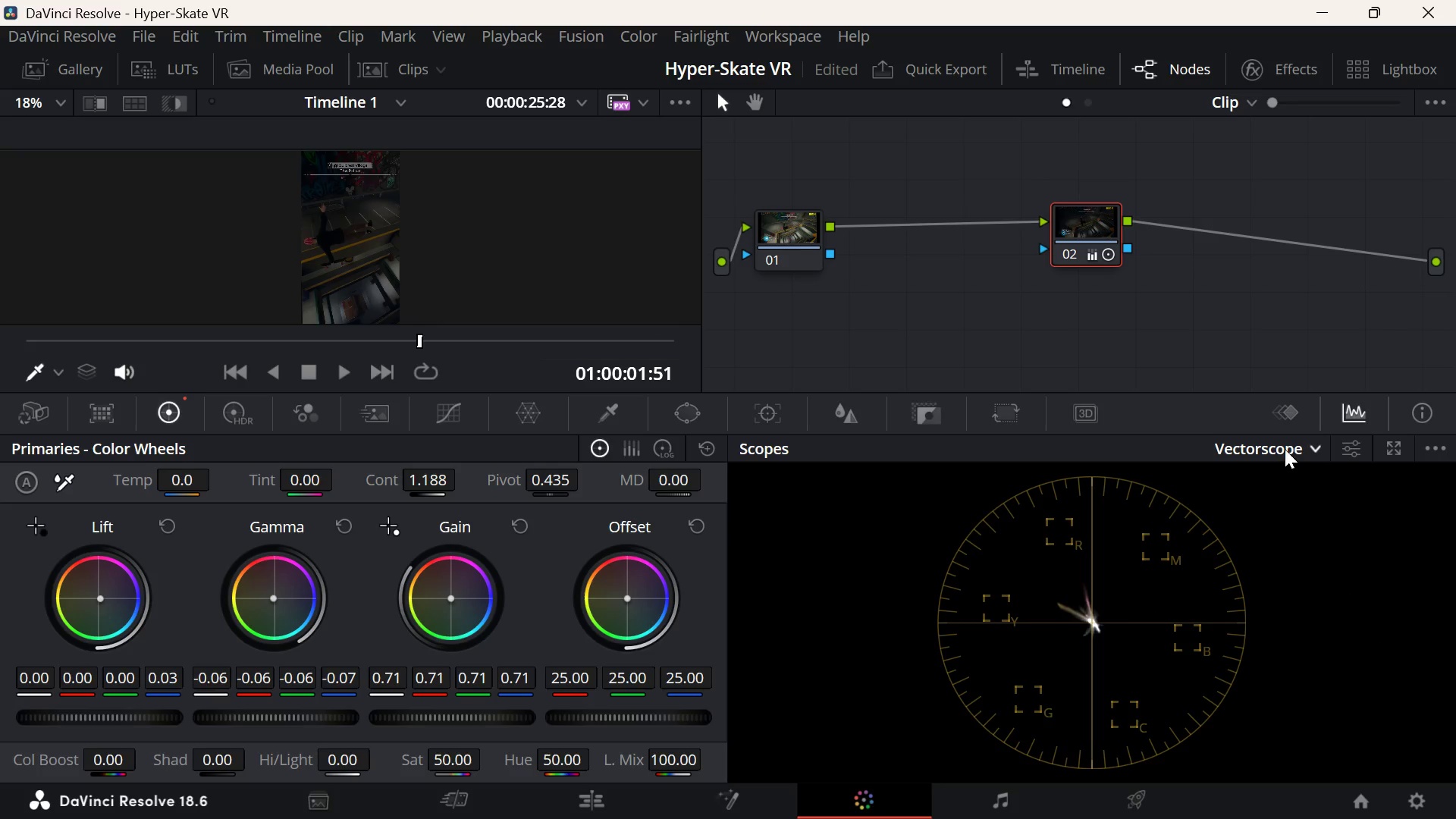 
left_click([1285, 449])
 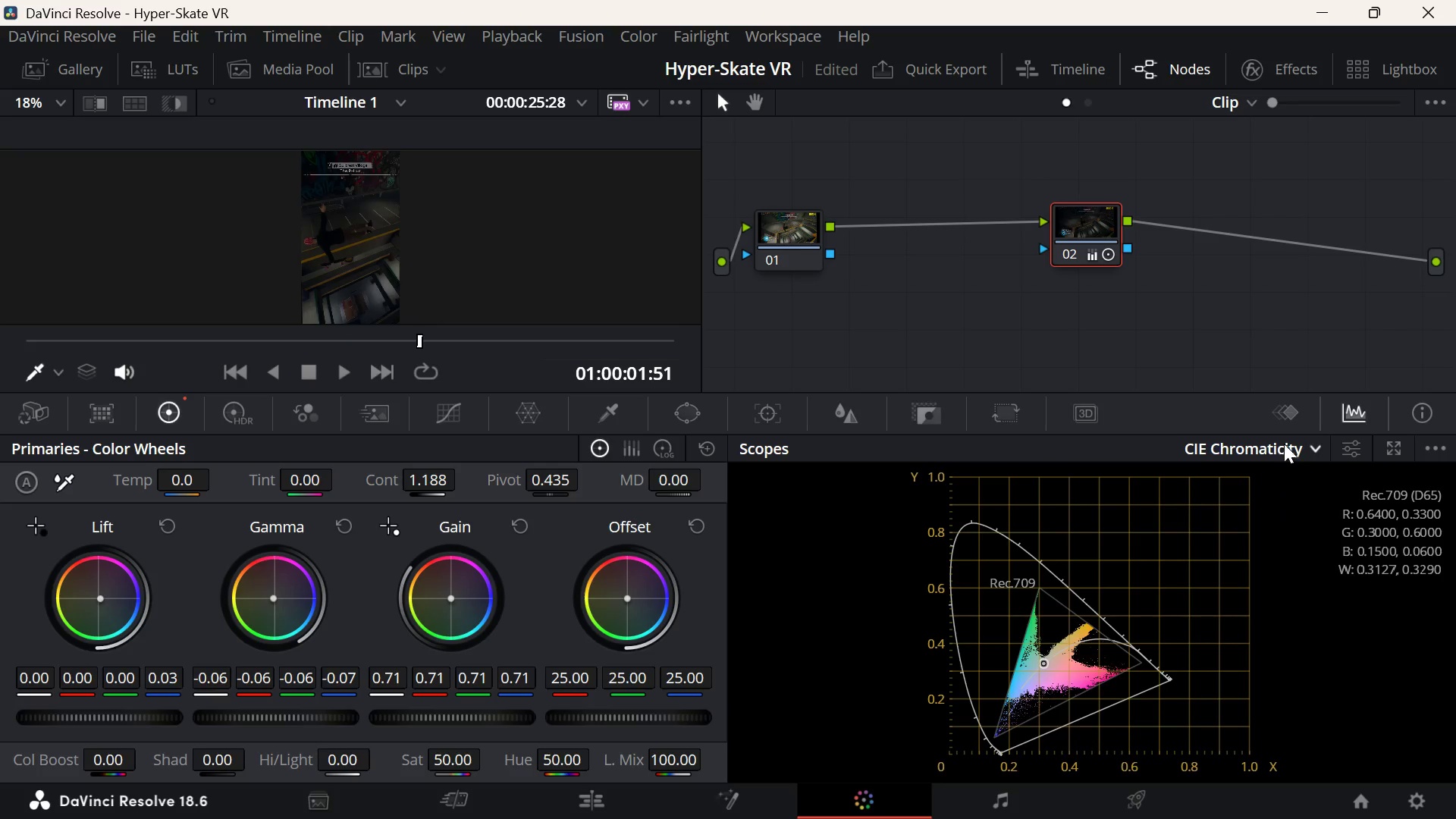 
left_click([1286, 441])
 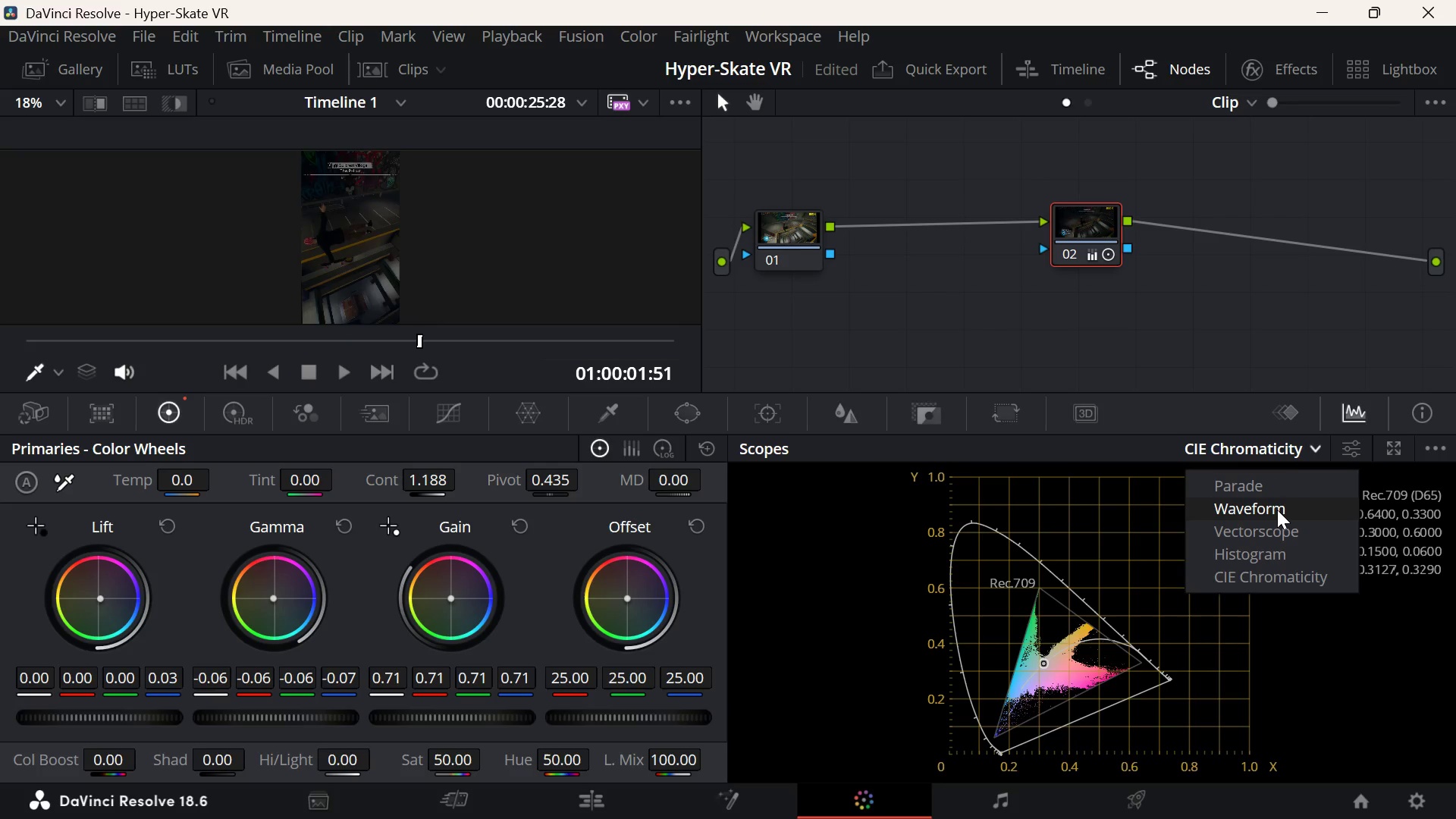 
left_click([1277, 510])
 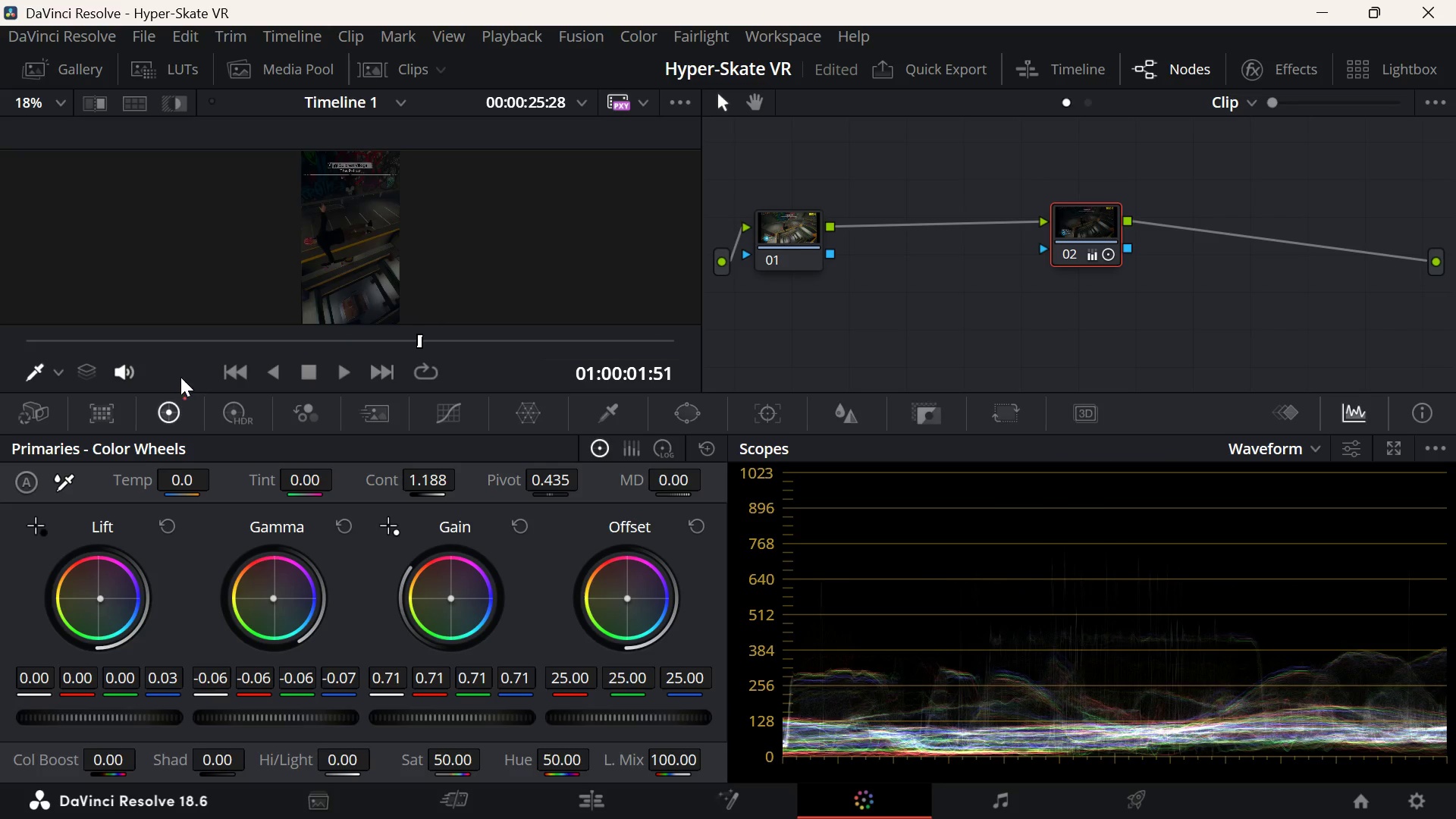 
left_click_drag(start_coordinate=[180, 342], to_coordinate=[99, 342])
 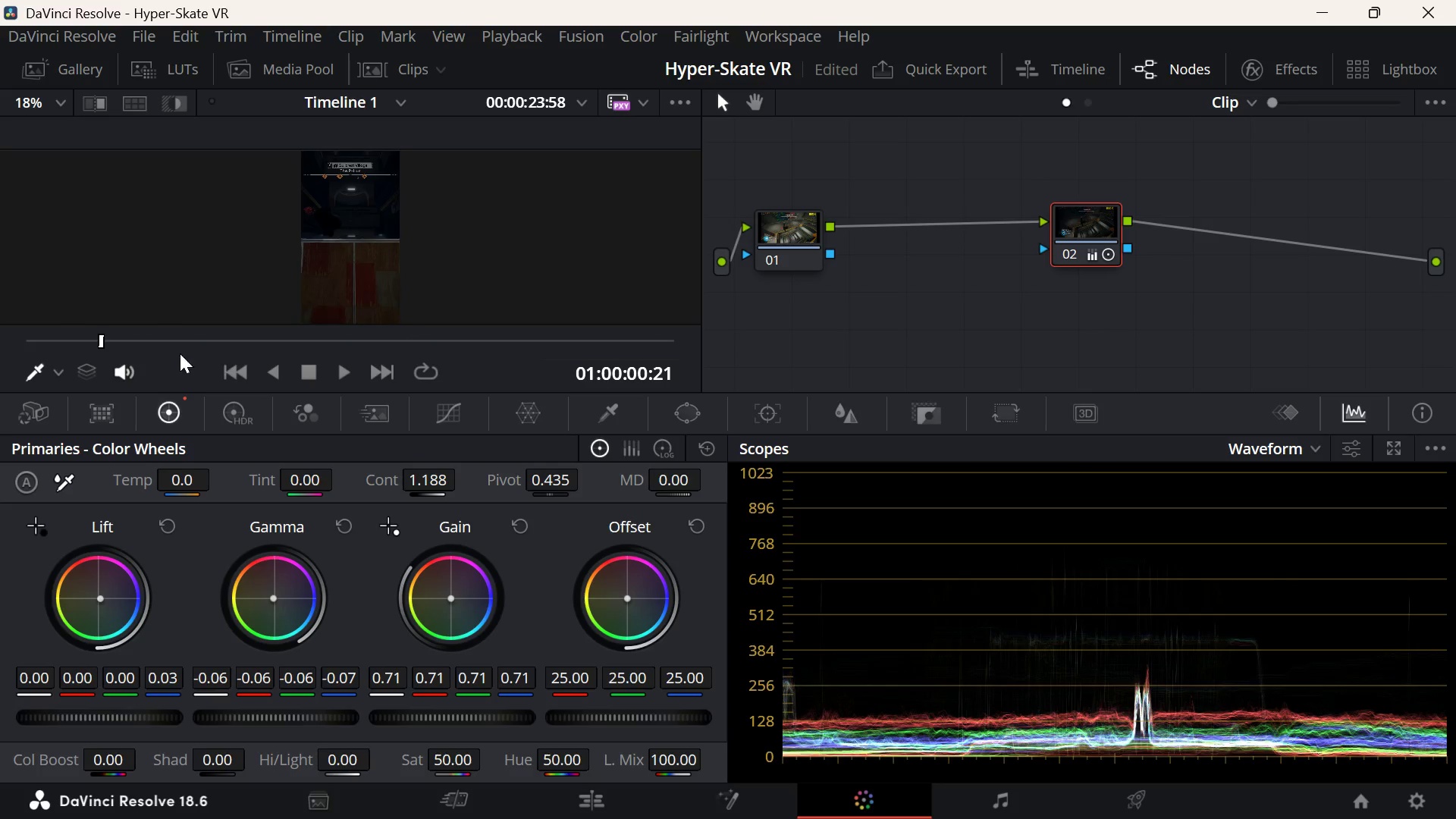 
left_click_drag(start_coordinate=[118, 342], to_coordinate=[287, 387])
 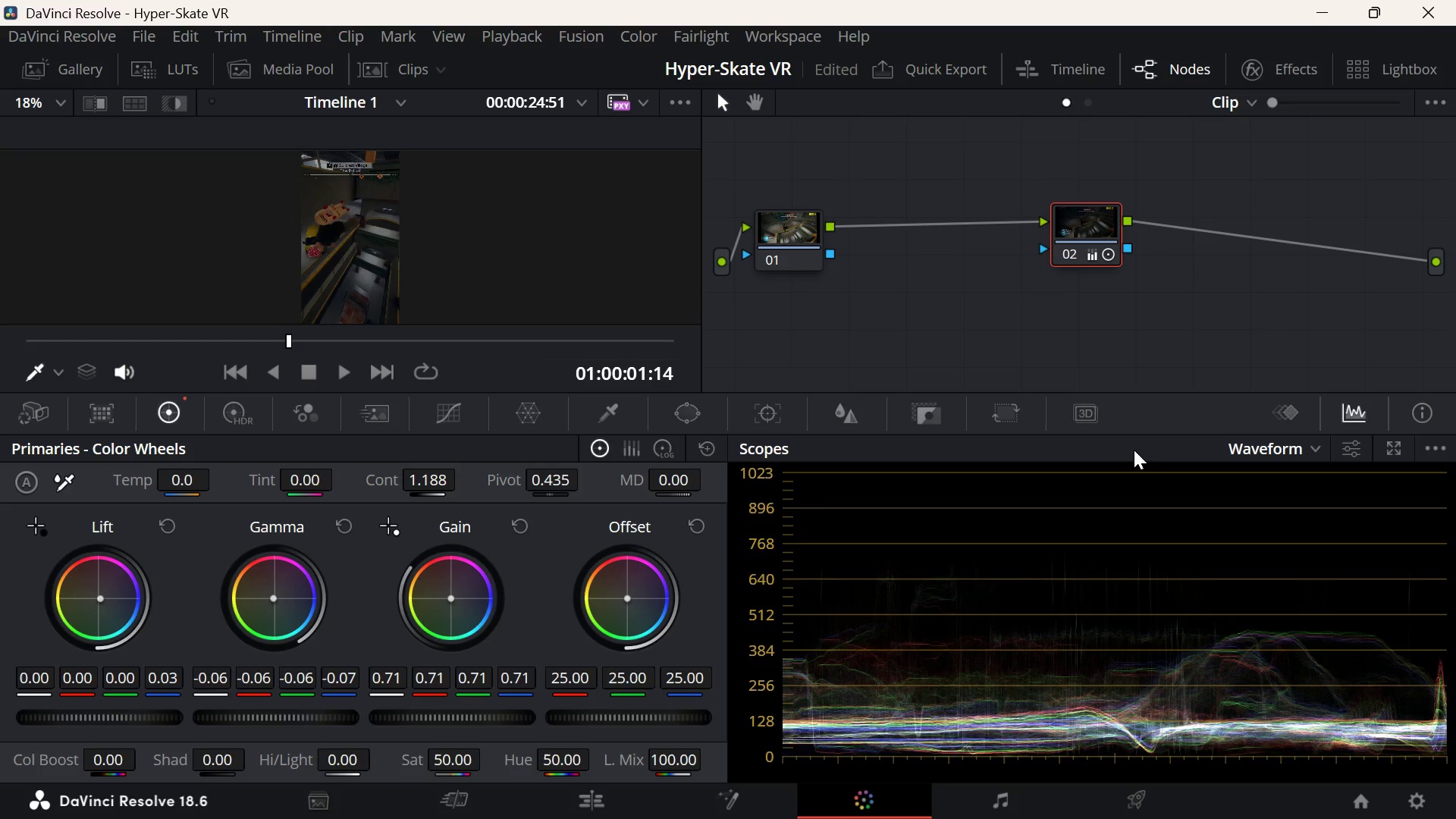 
left_click_drag(start_coordinate=[1095, 227], to_coordinate=[1035, 230])
 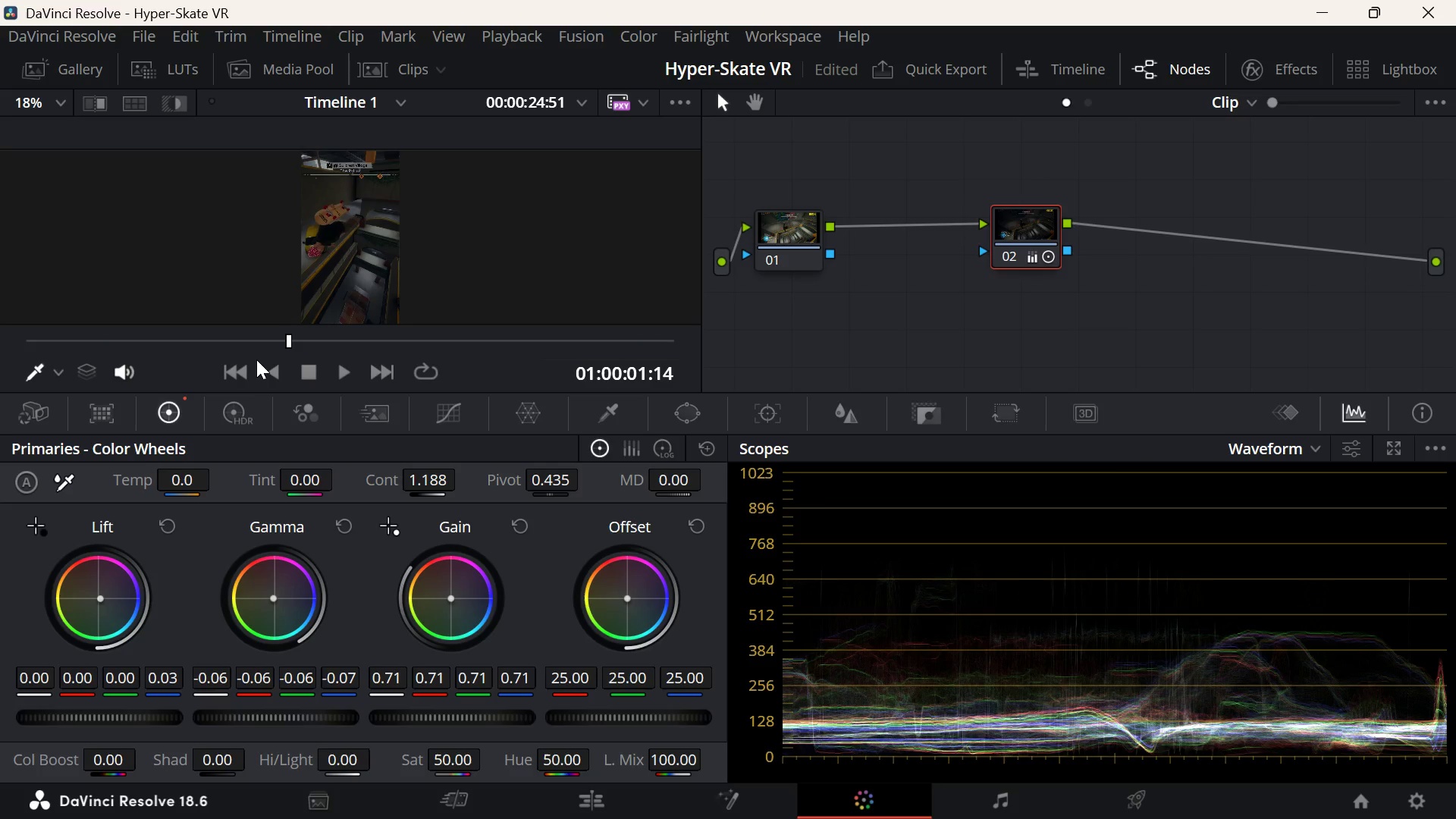 
left_click_drag(start_coordinate=[284, 331], to_coordinate=[184, 360])
 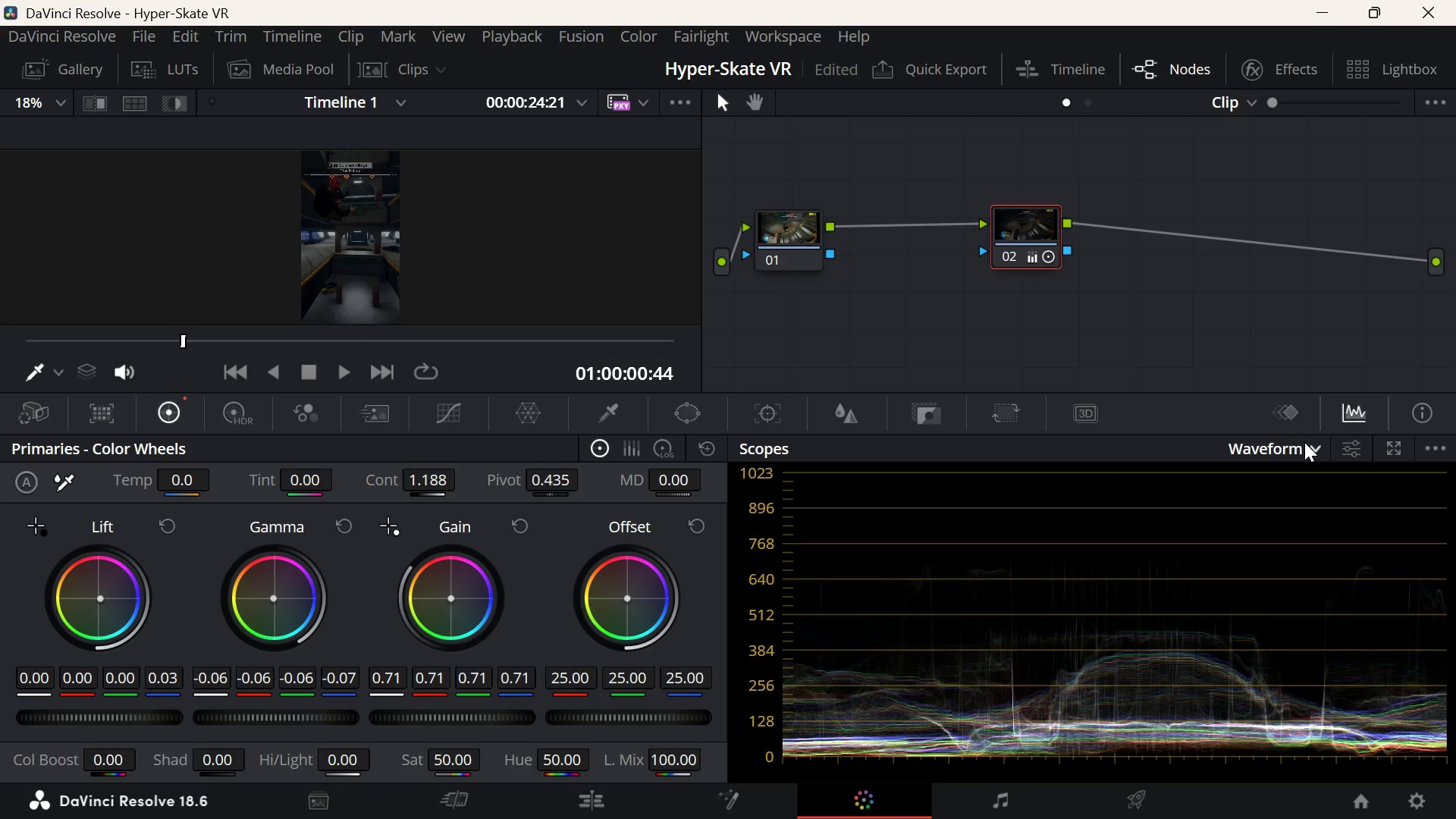 
left_click([1305, 442])
 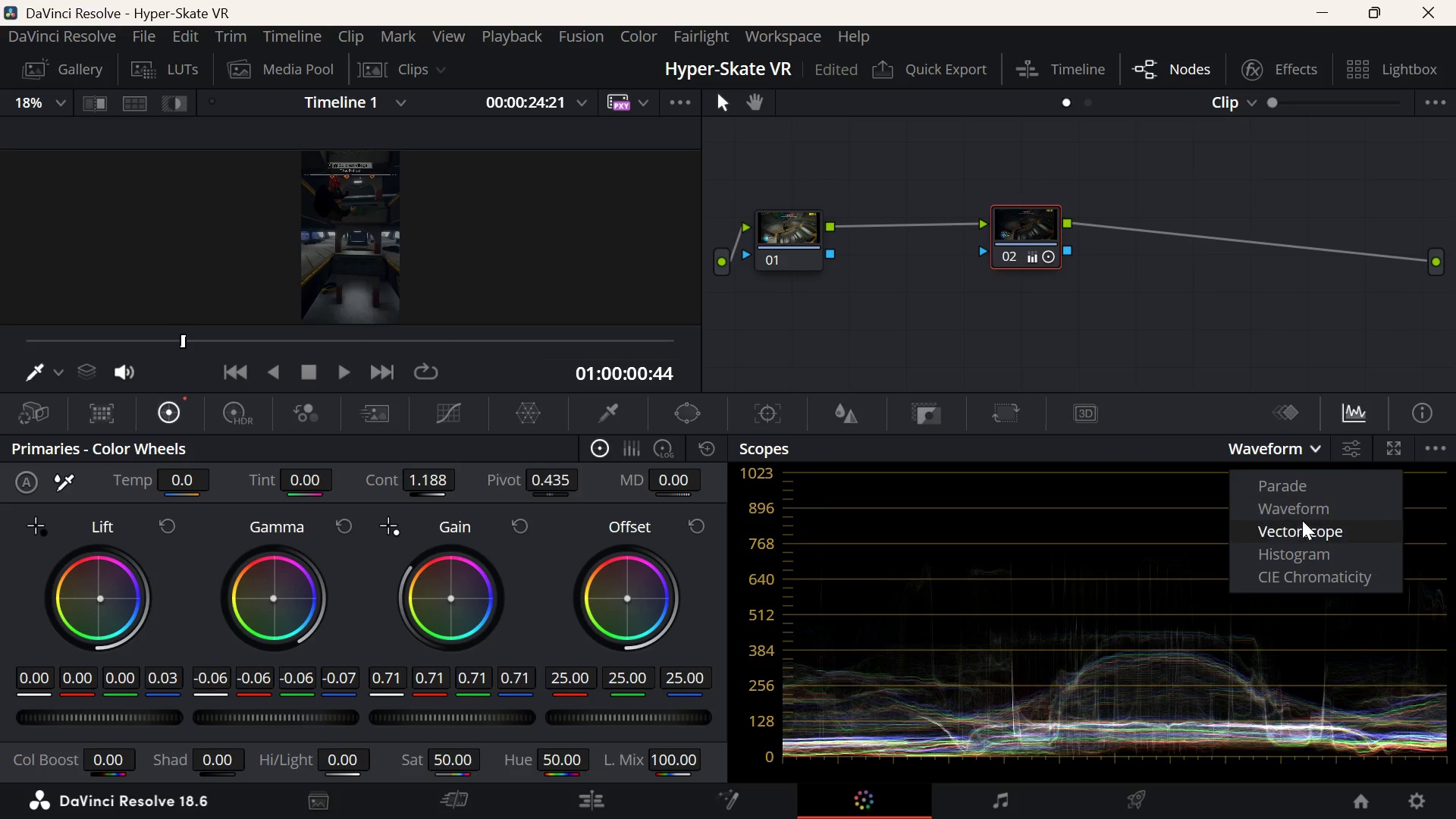 
left_click([1304, 528])
 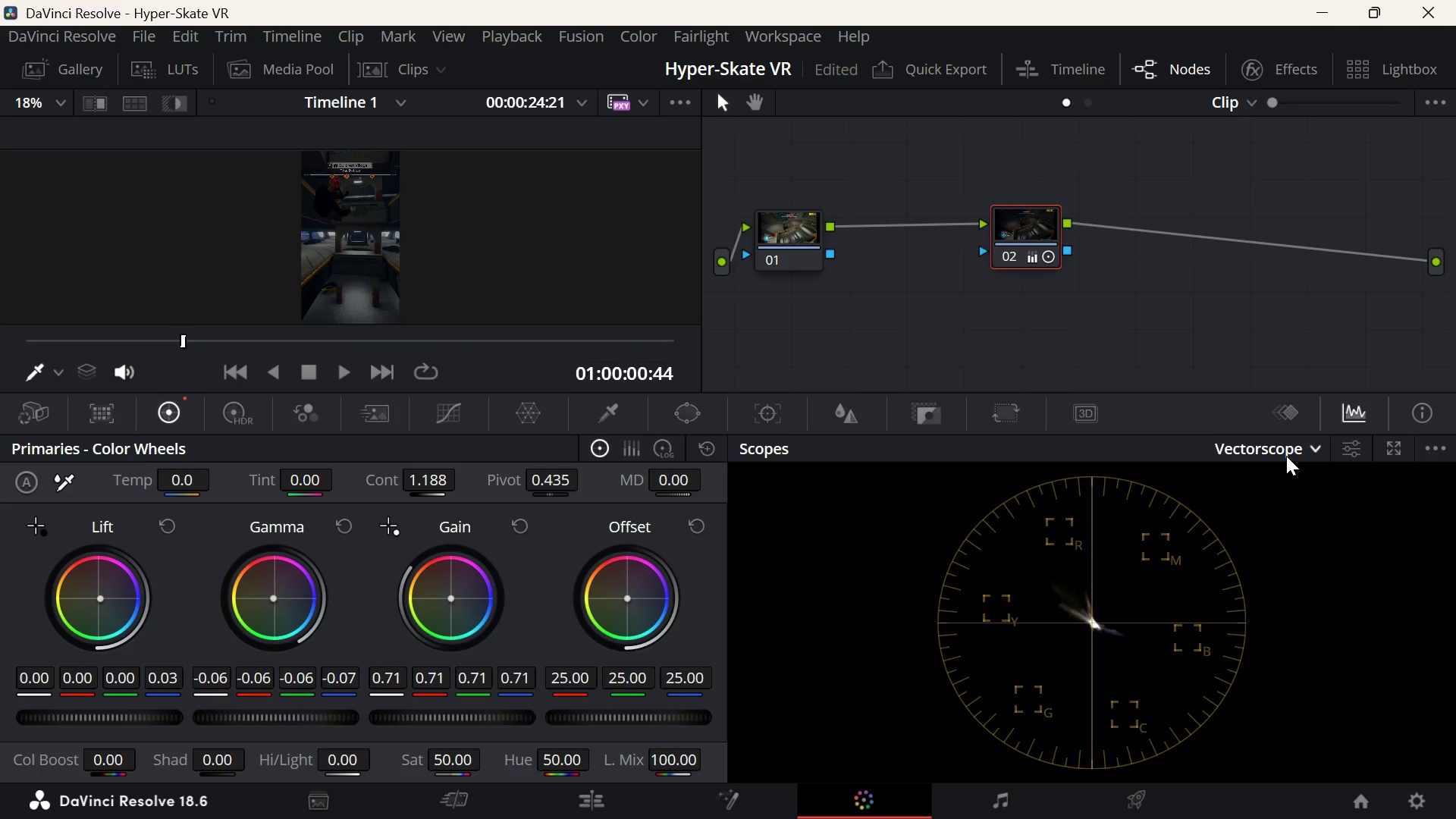 
left_click([1286, 449])
 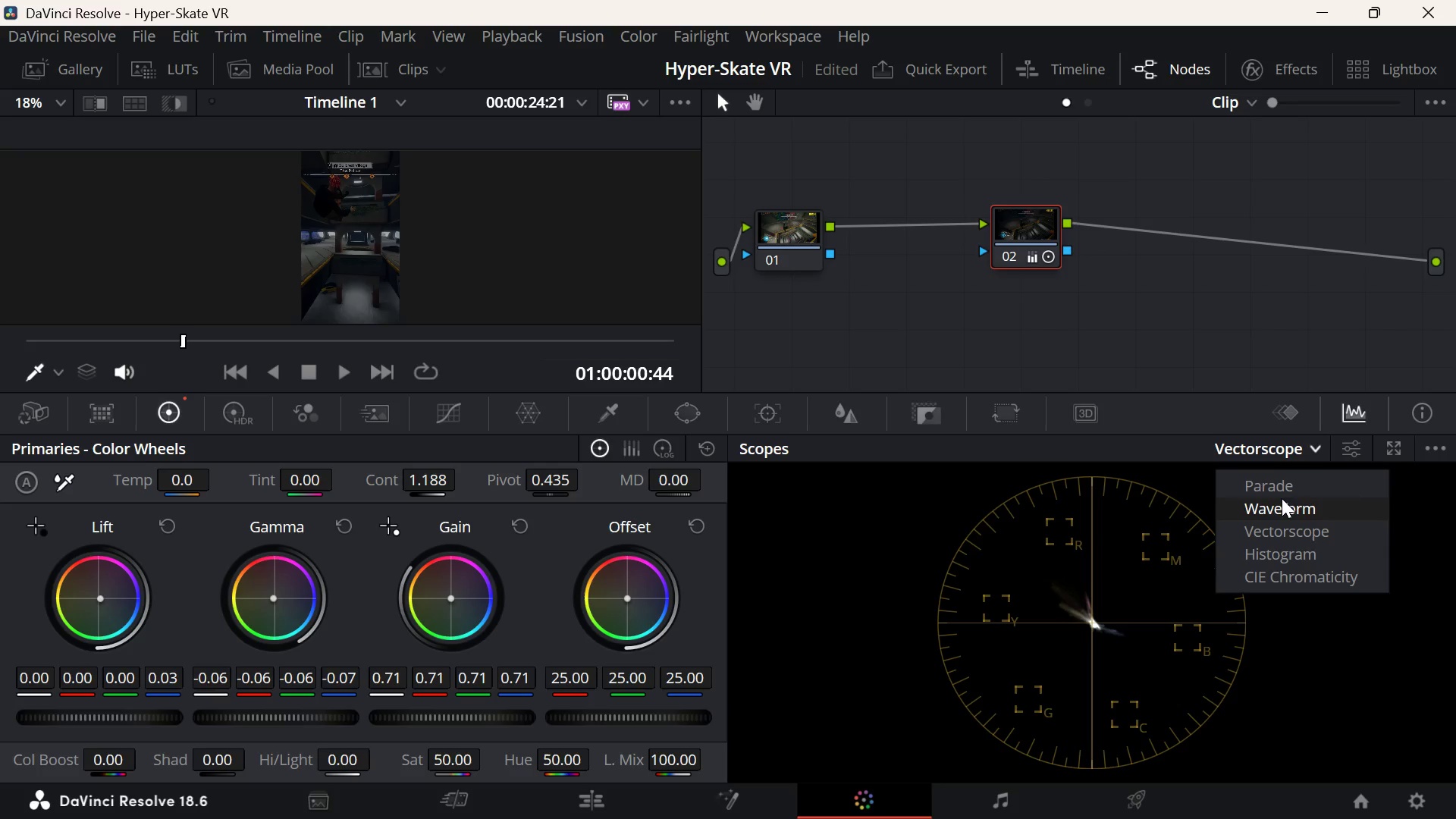 
left_click([1282, 498])
 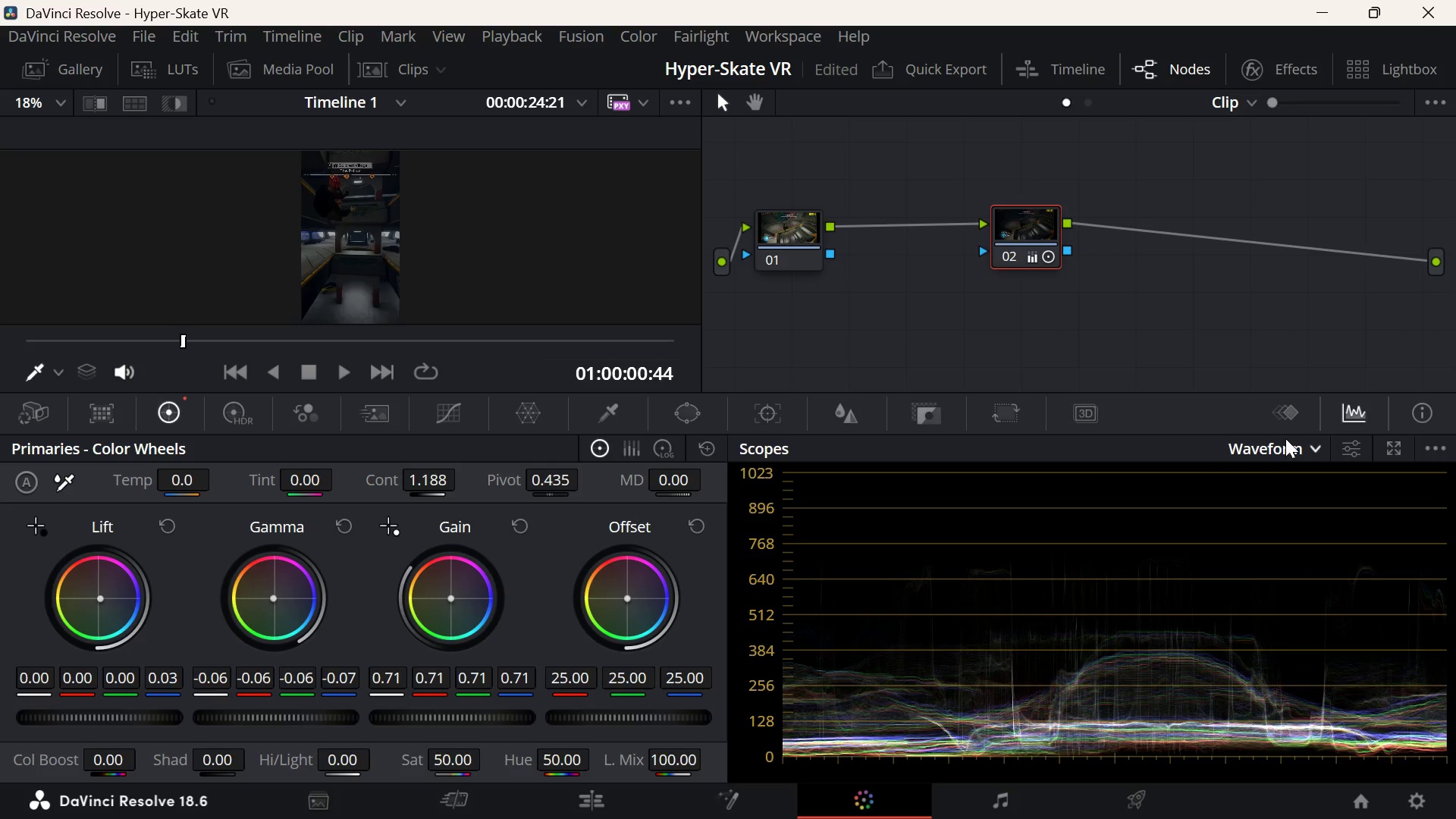 
left_click([1285, 438])
 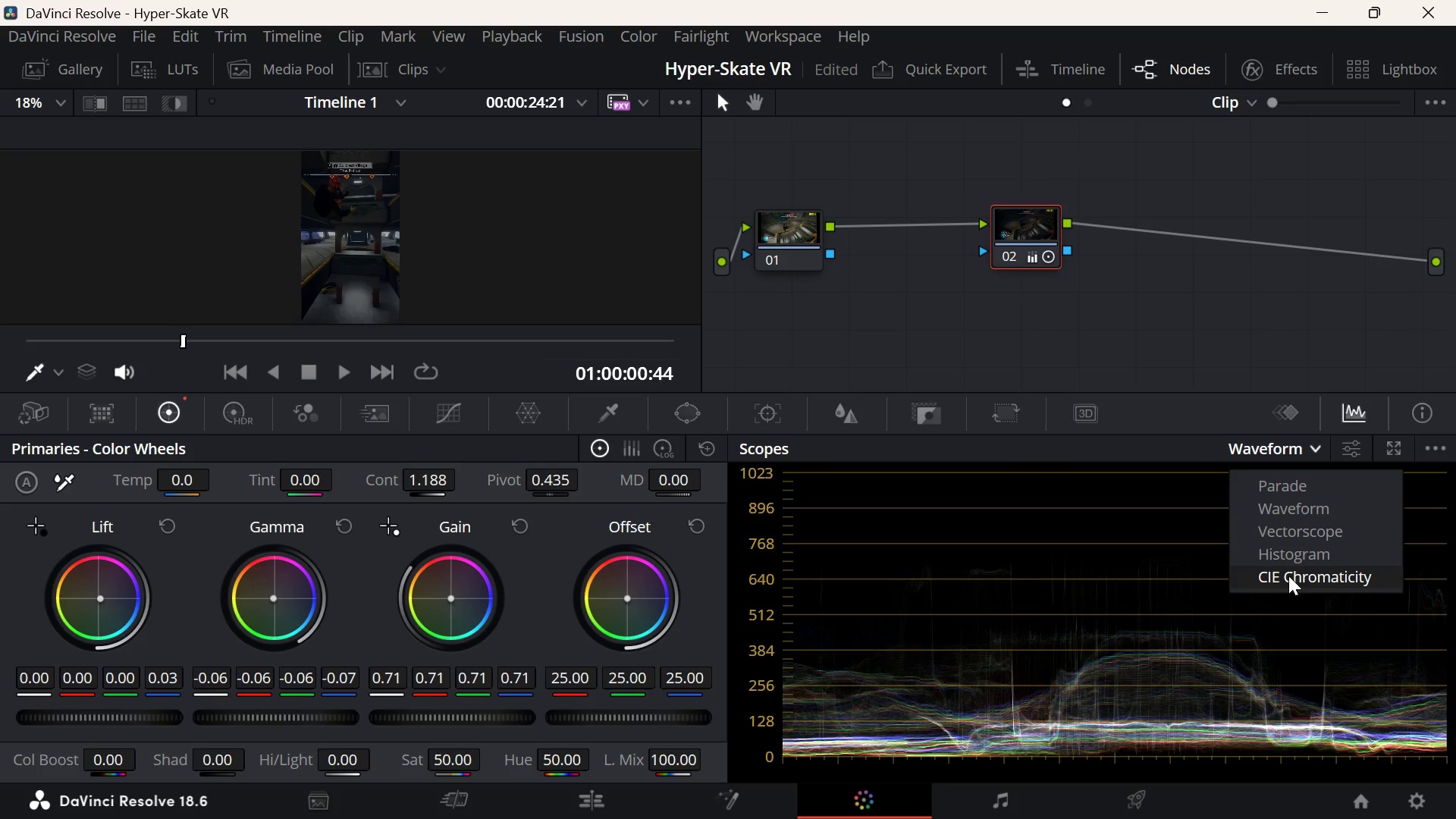 
left_click([1288, 577])
 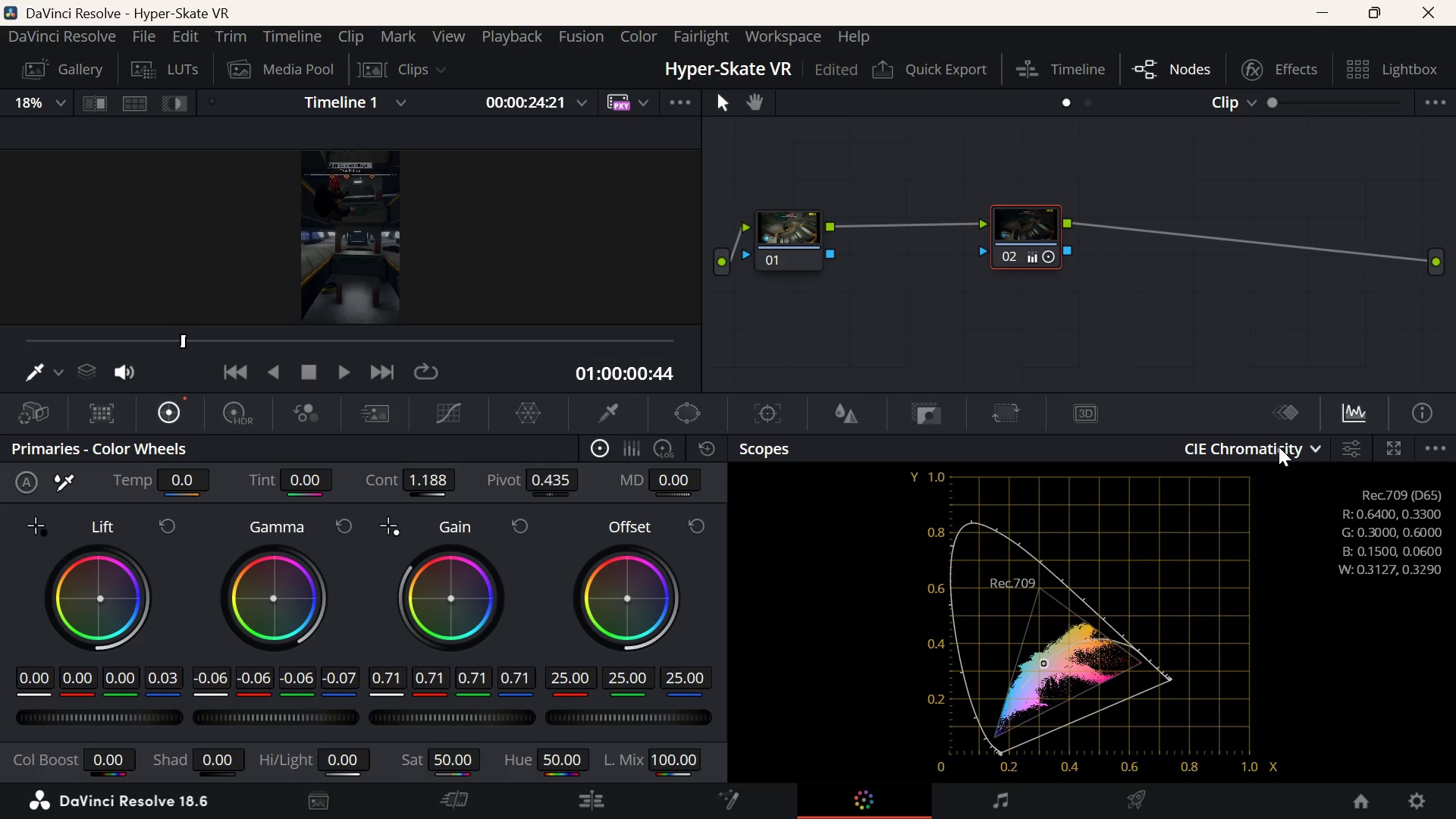 
left_click([1279, 446])
 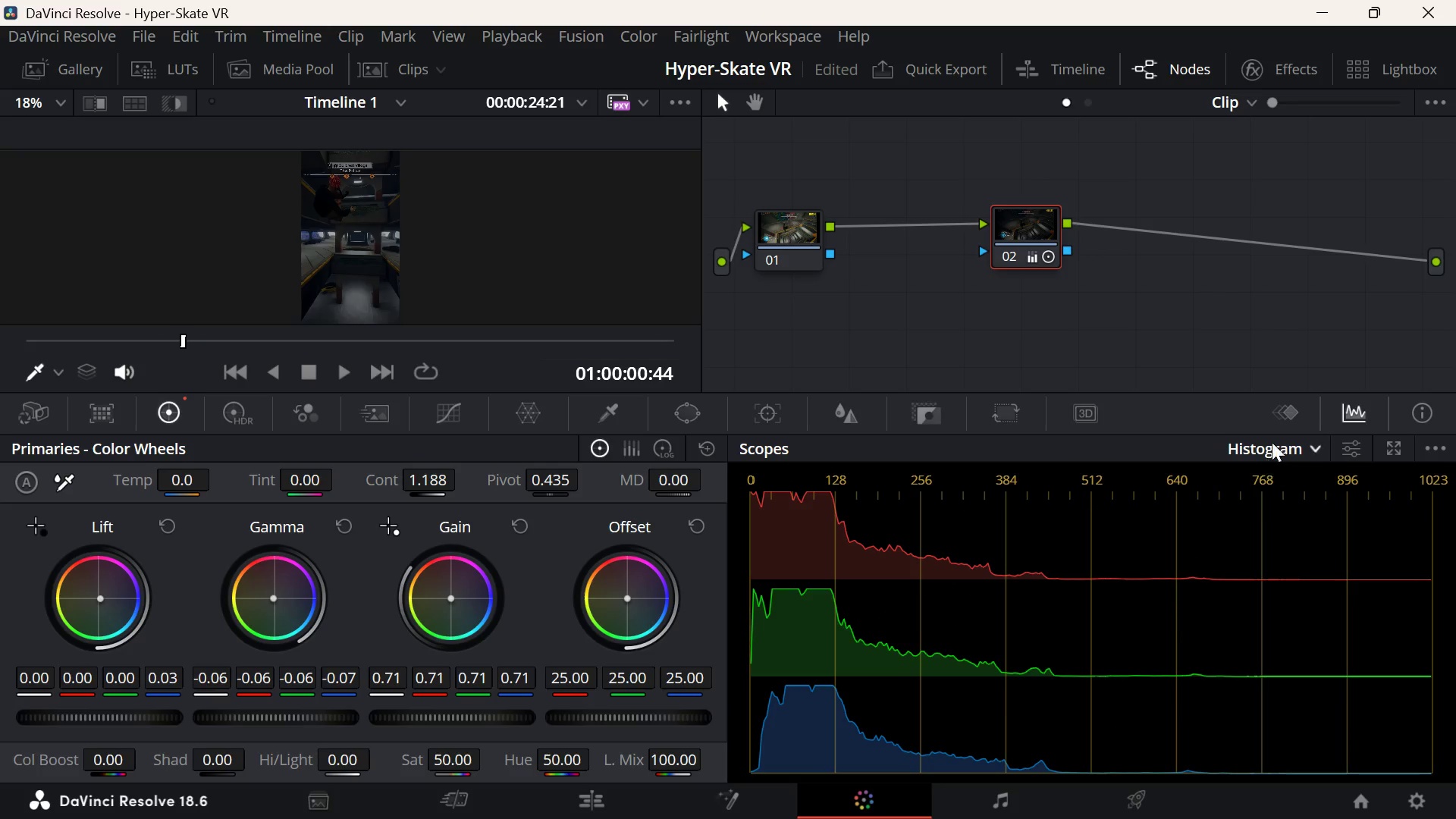 
left_click([1272, 447])
 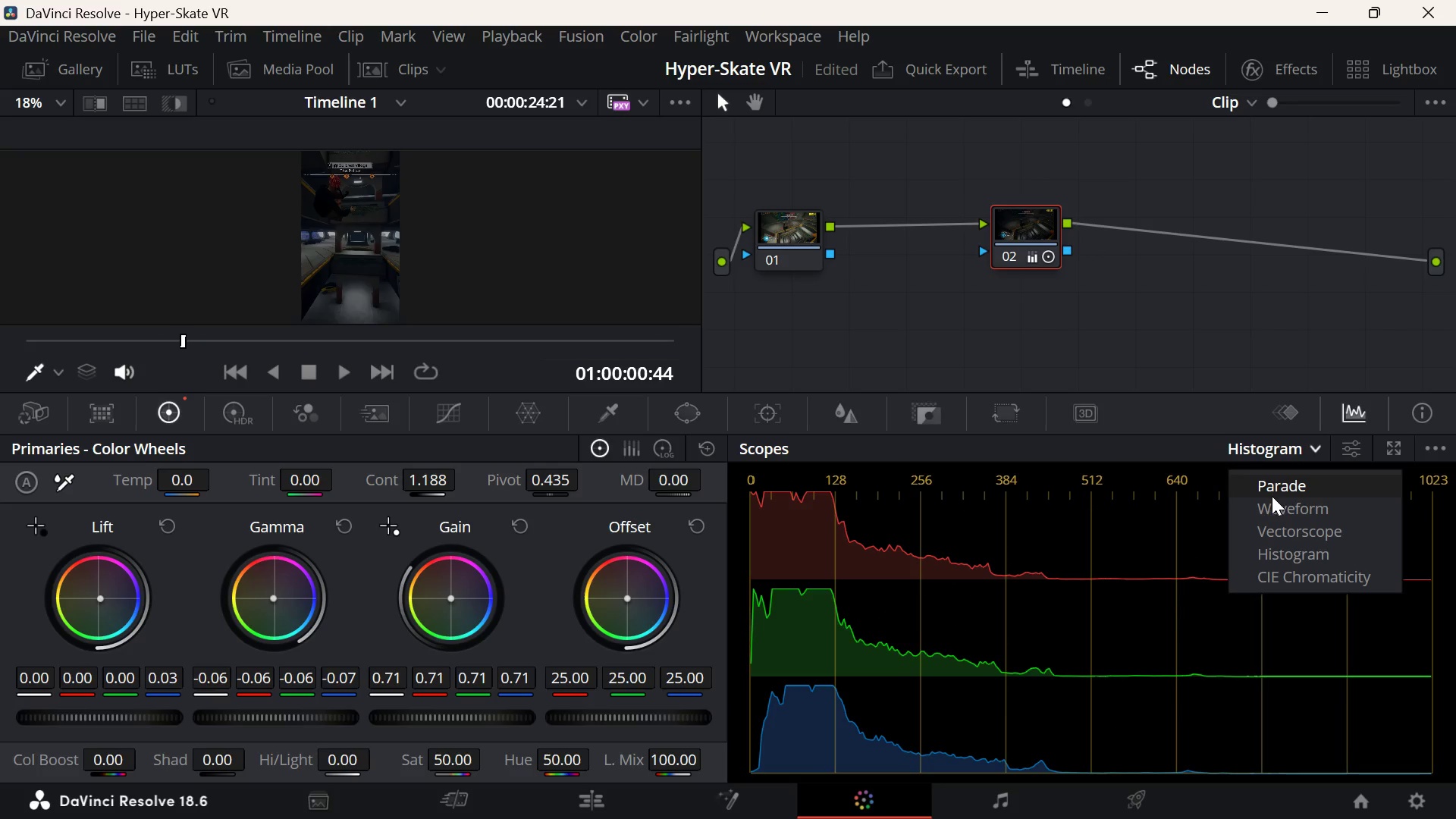 
left_click([1272, 497])
 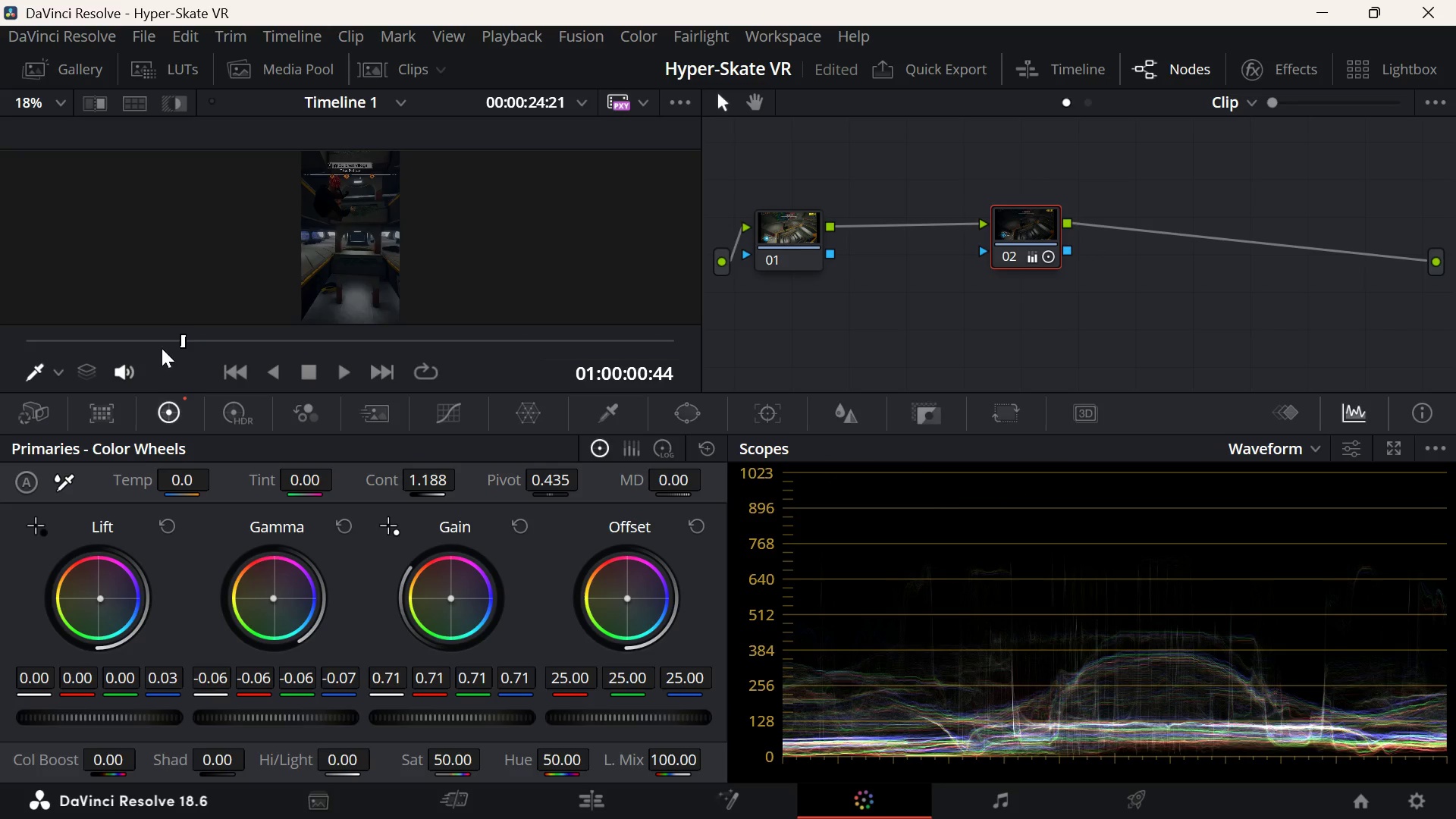 
left_click_drag(start_coordinate=[185, 337], to_coordinate=[61, 348])
 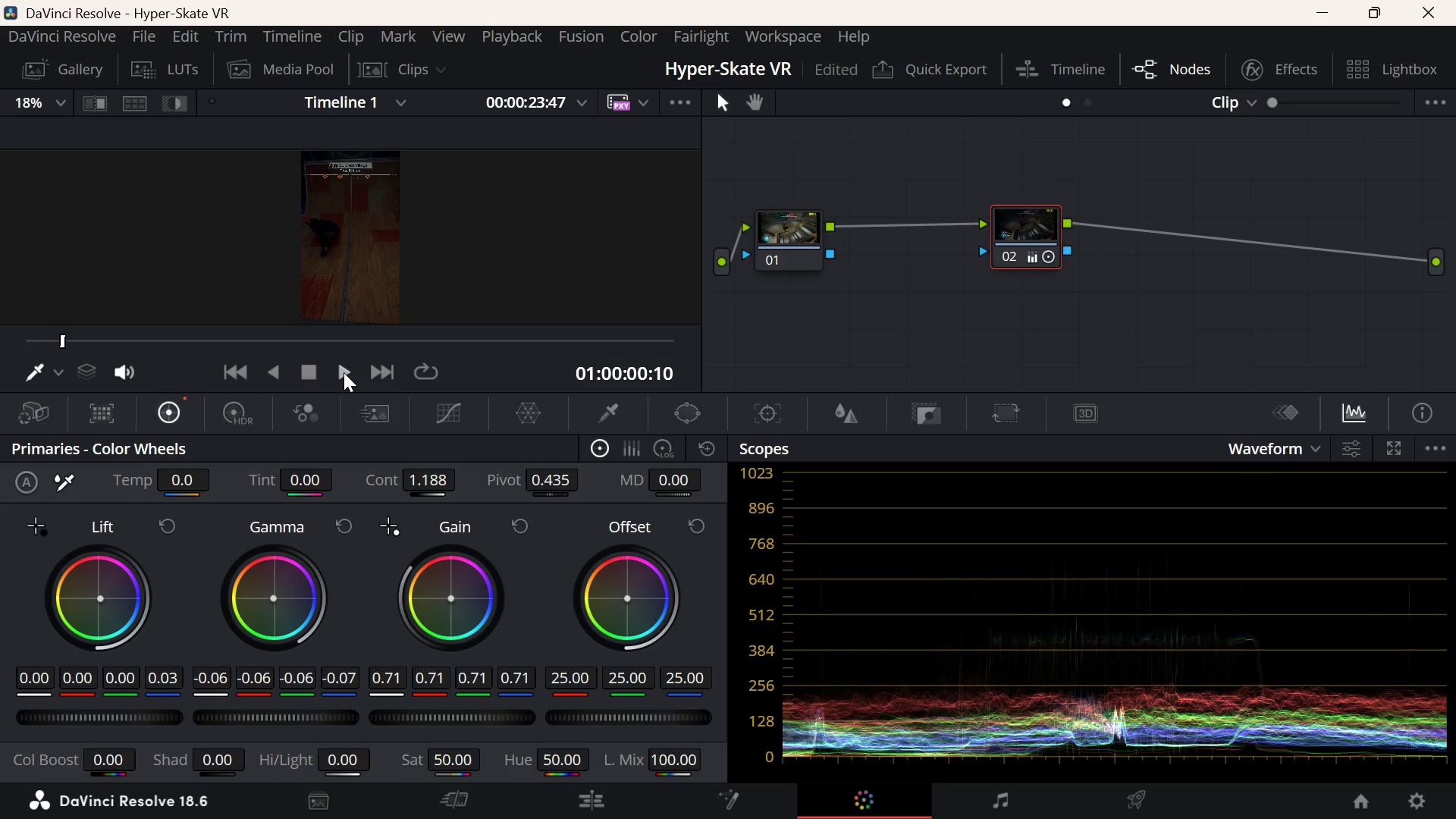 
left_click([344, 372])
 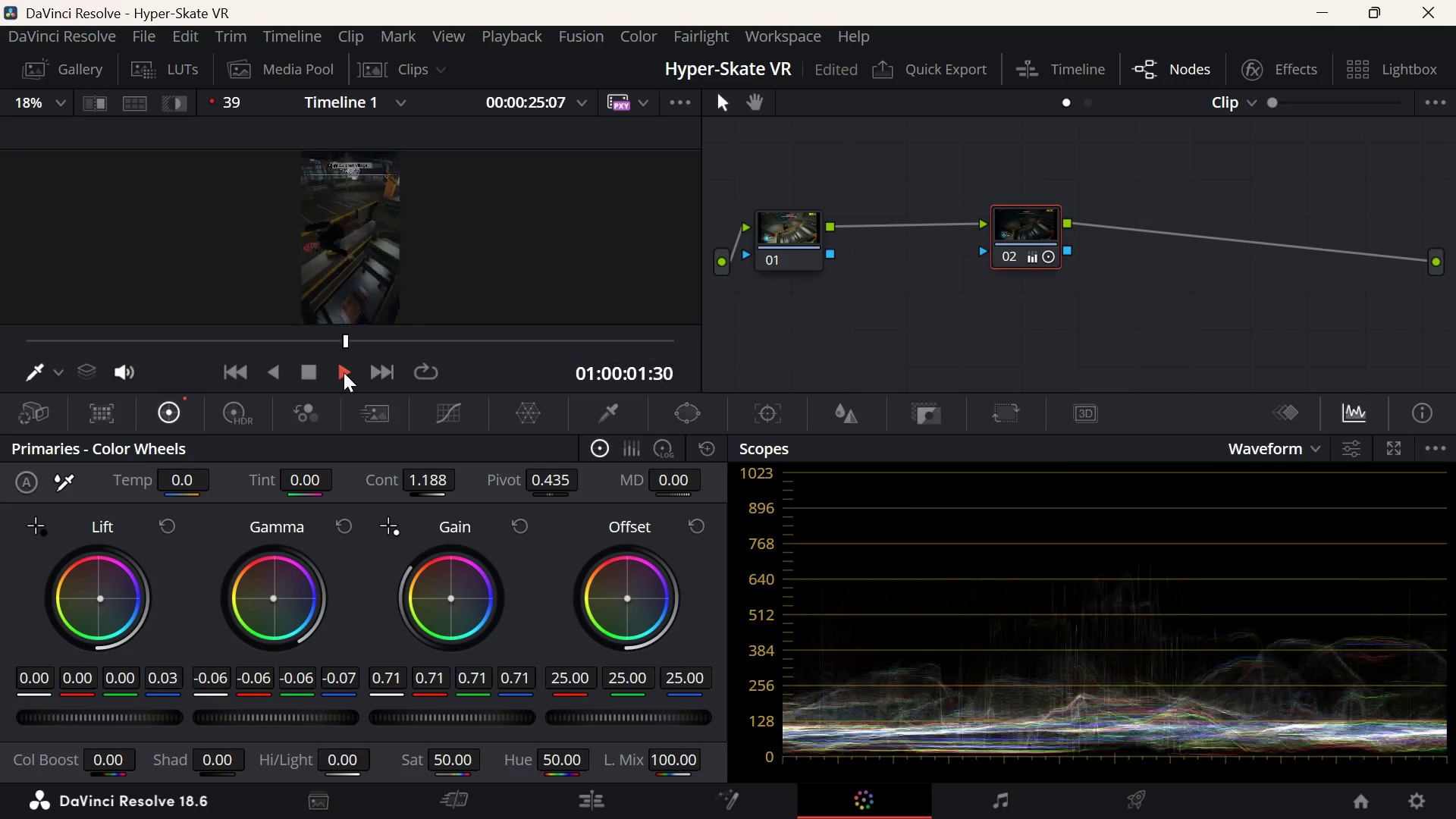 
left_click([344, 372])
 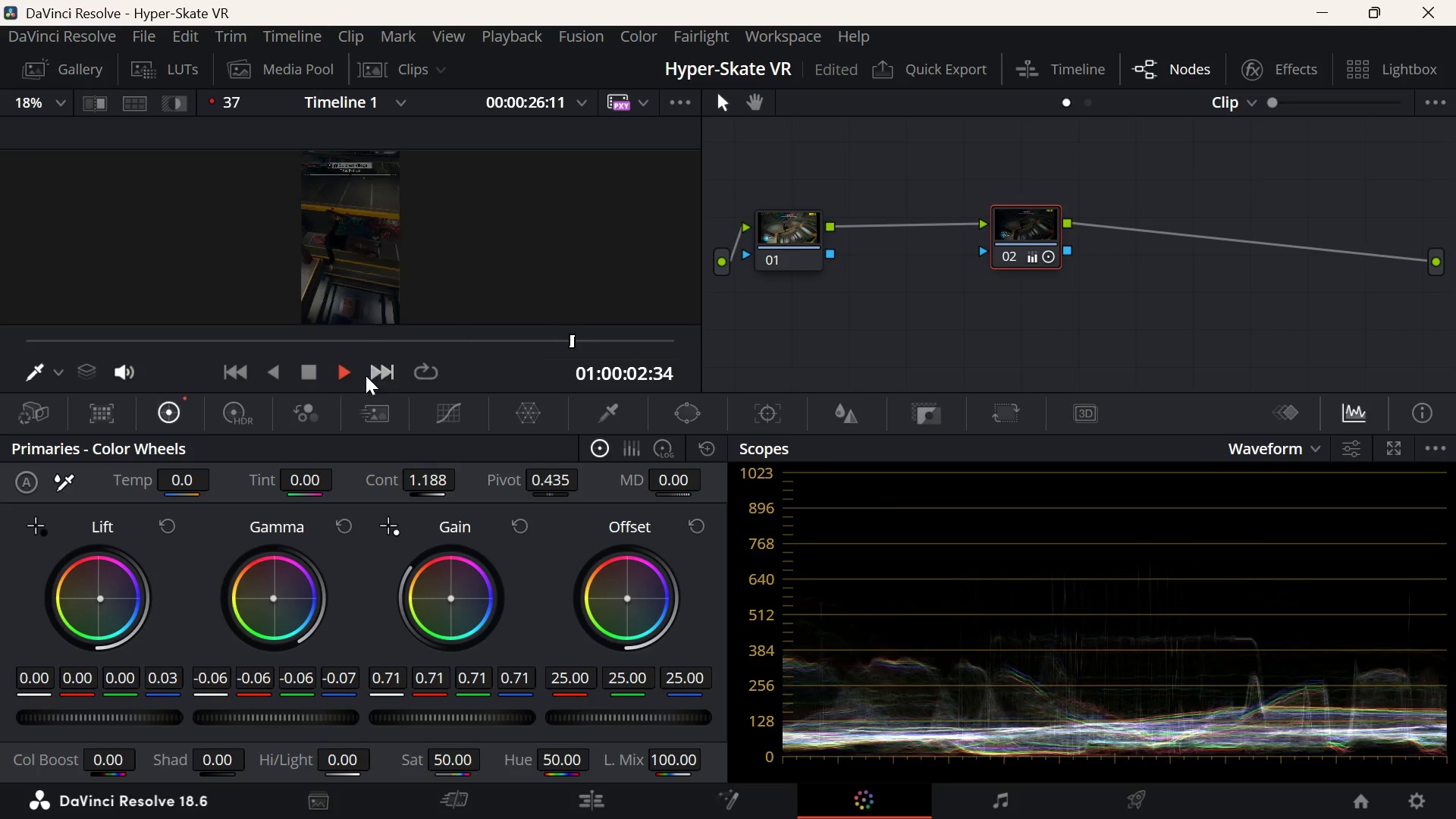 
left_click([310, 375])
 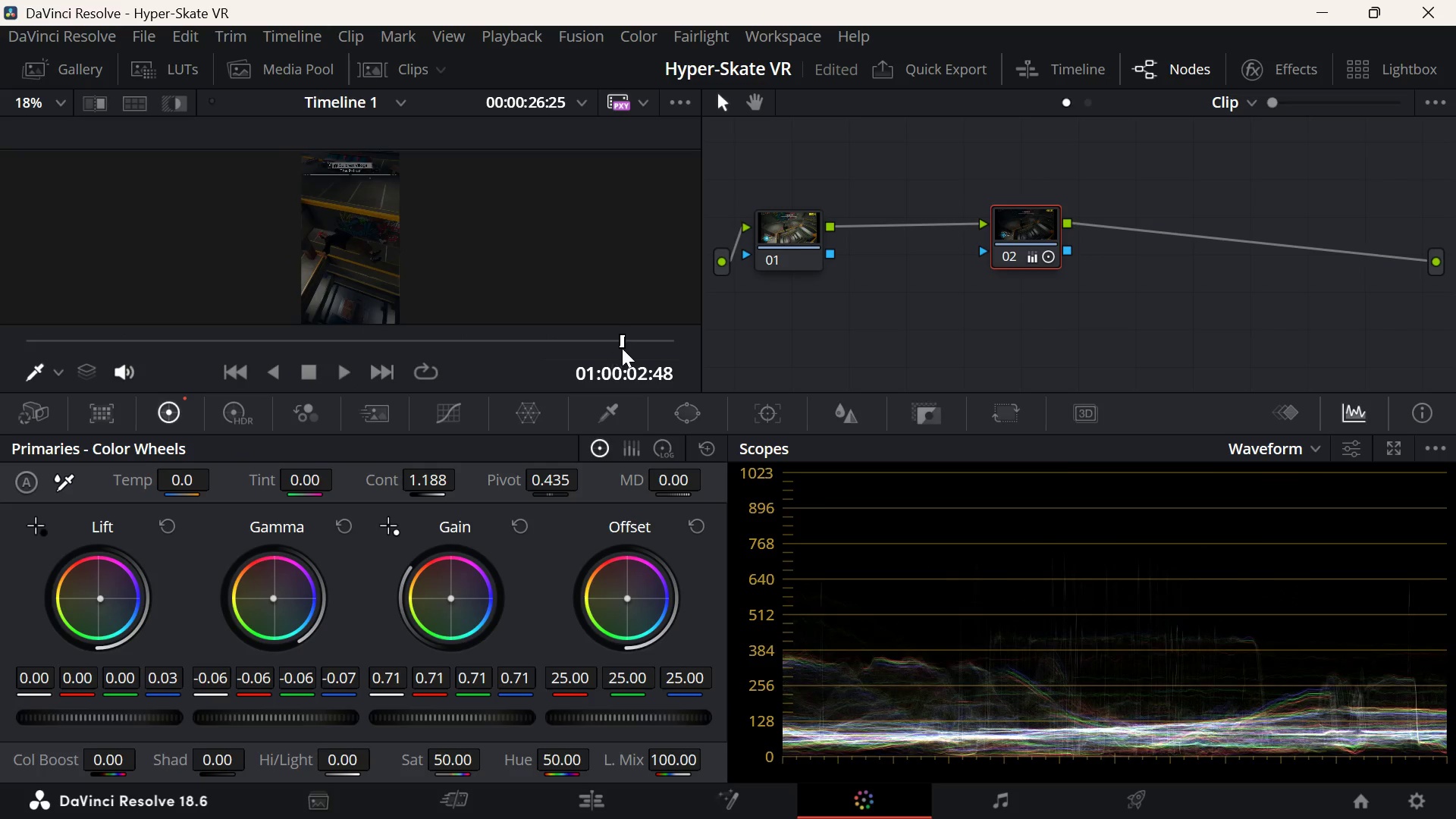 
left_click_drag(start_coordinate=[623, 344], to_coordinate=[91, 341])
 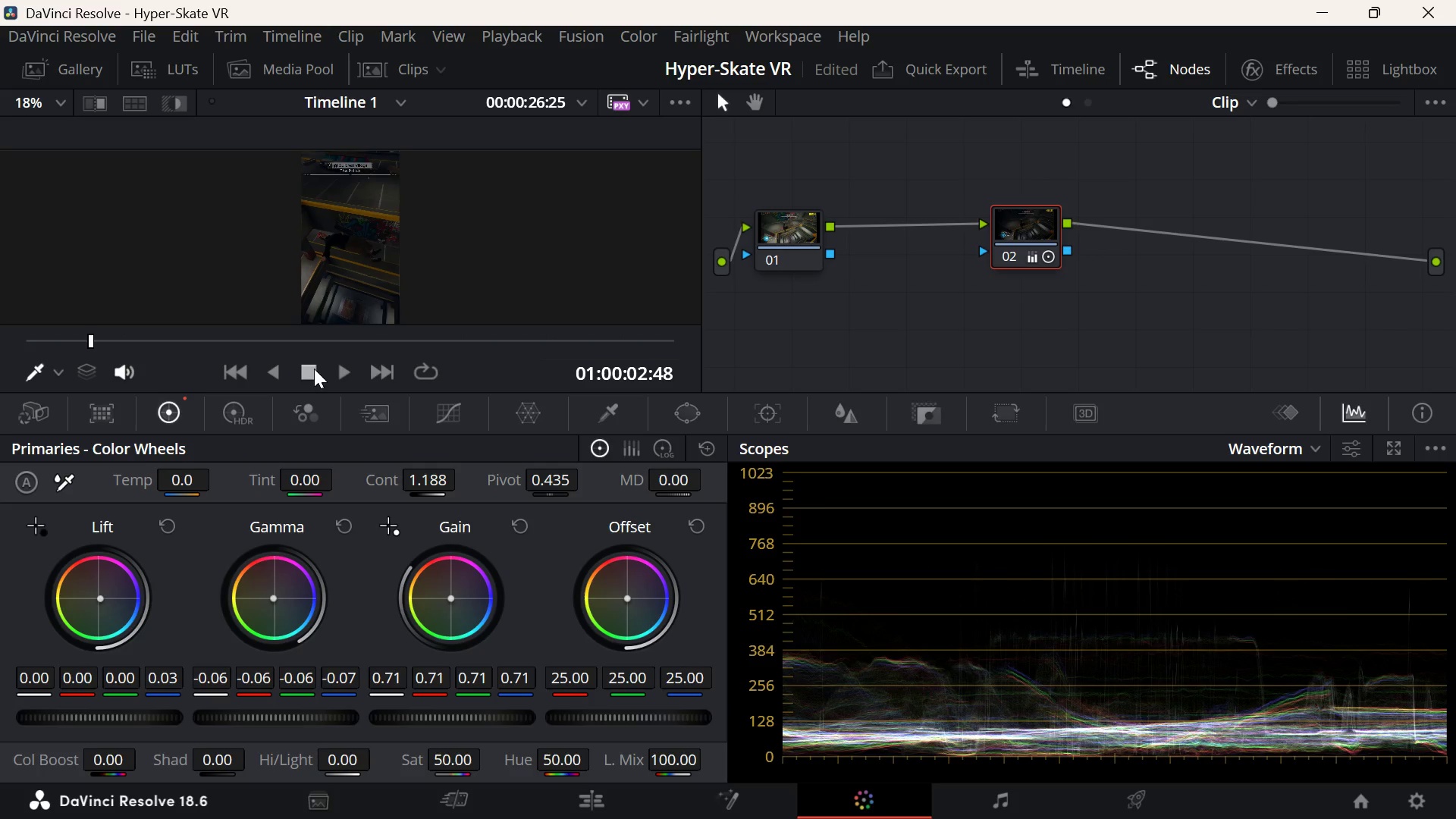 
left_click([314, 369])
 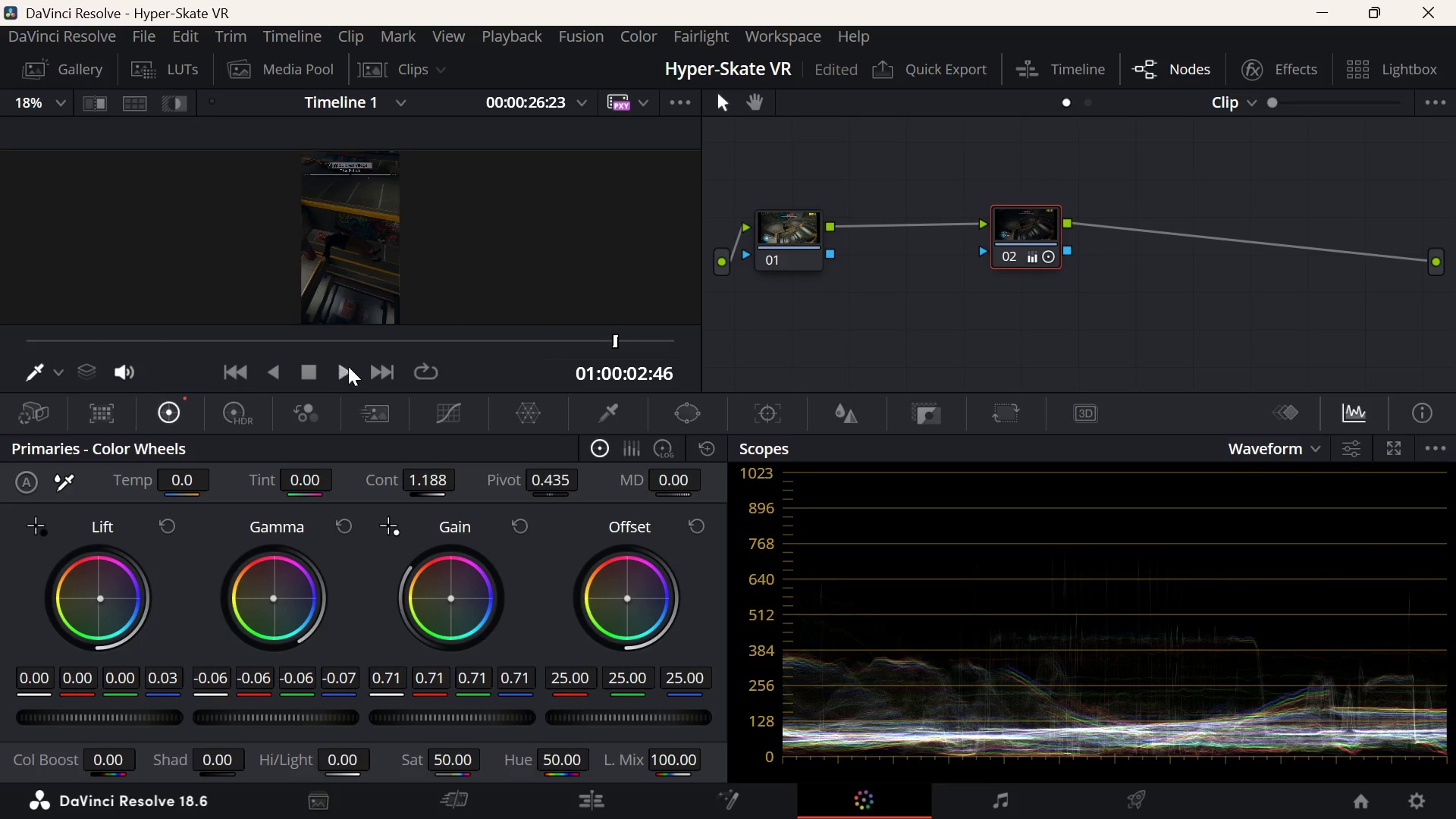 
left_click([348, 366])
 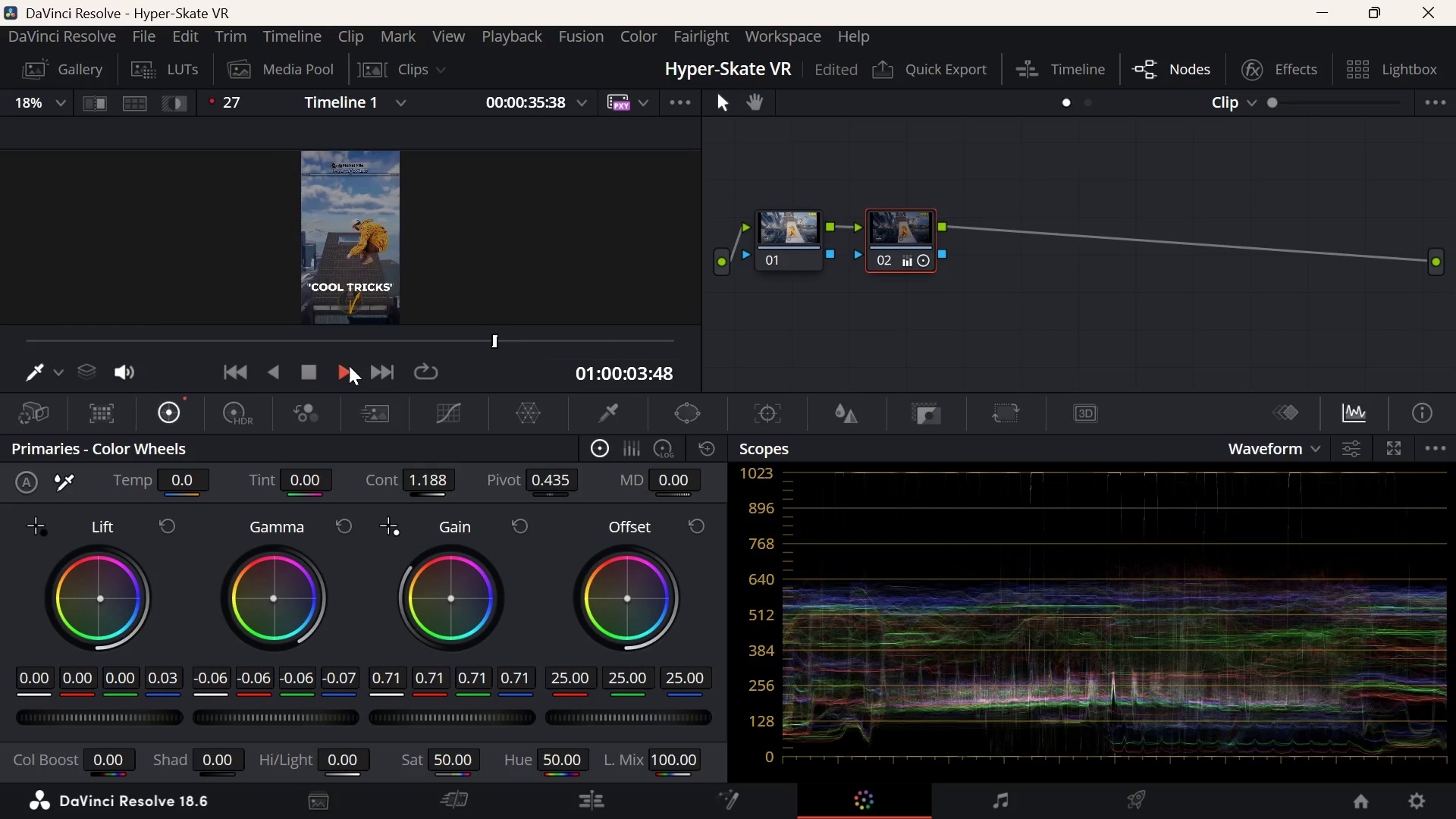 
wait(5.14)
 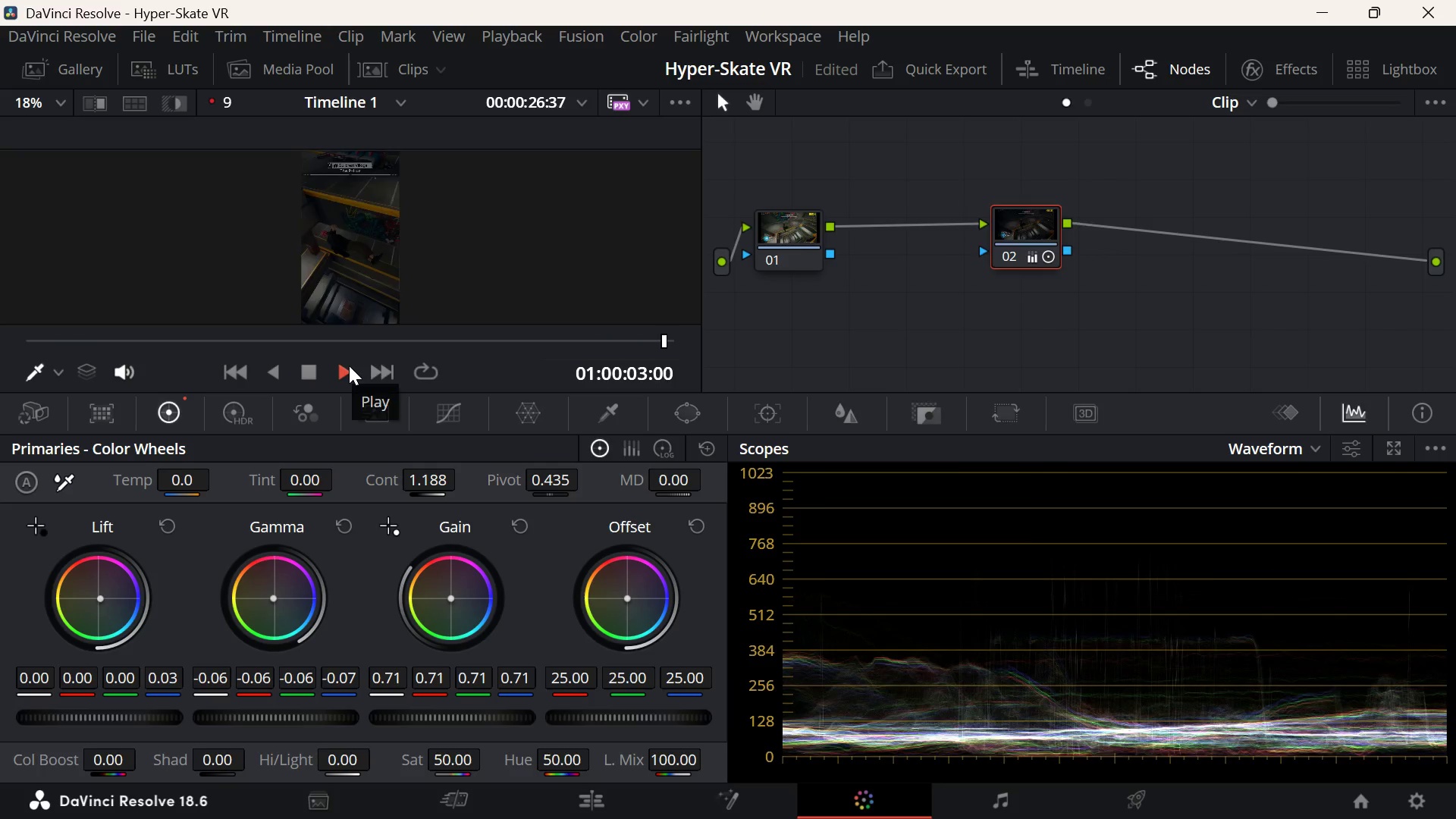 
left_click([349, 366])
 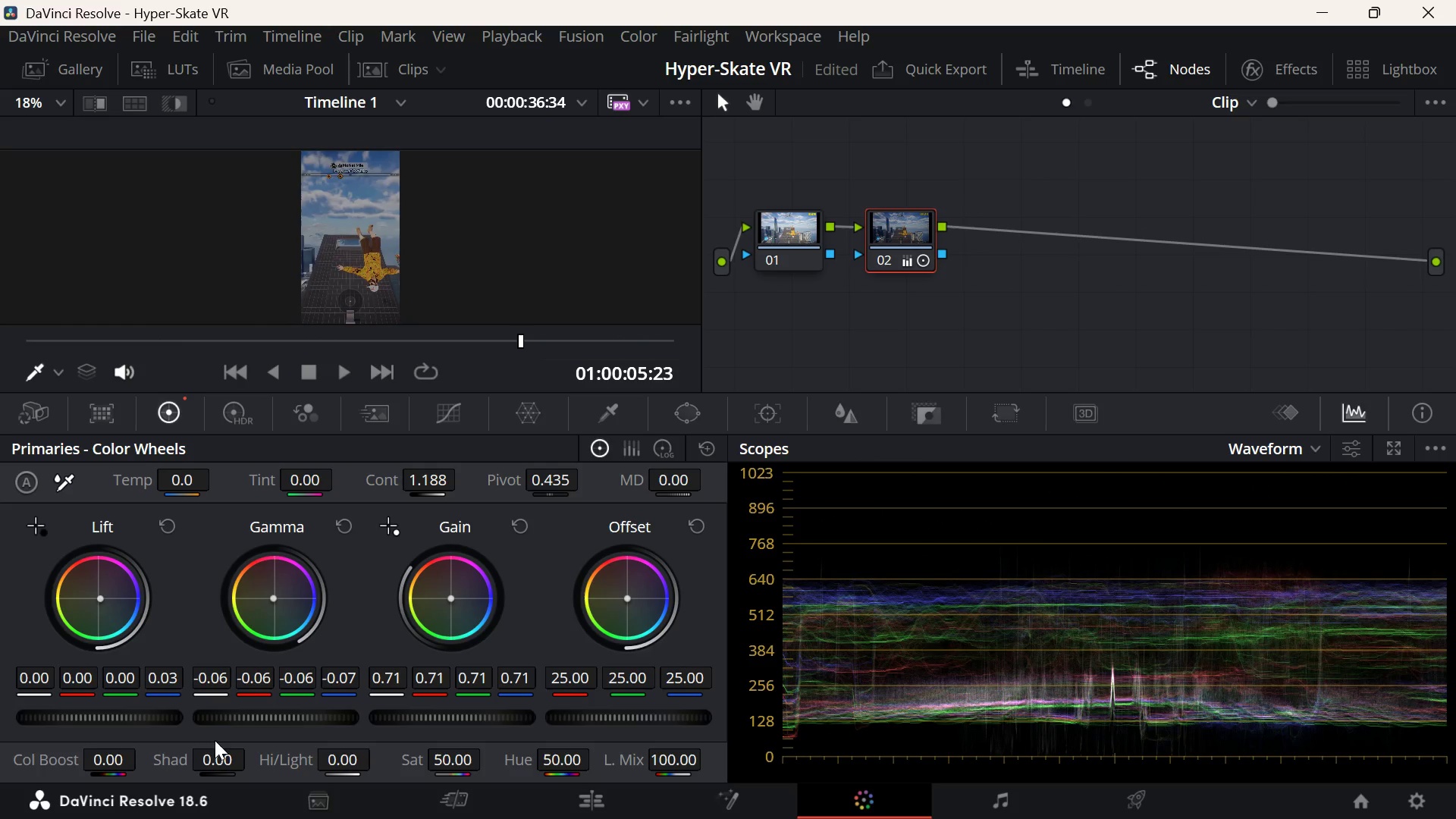 
wait(5.69)
 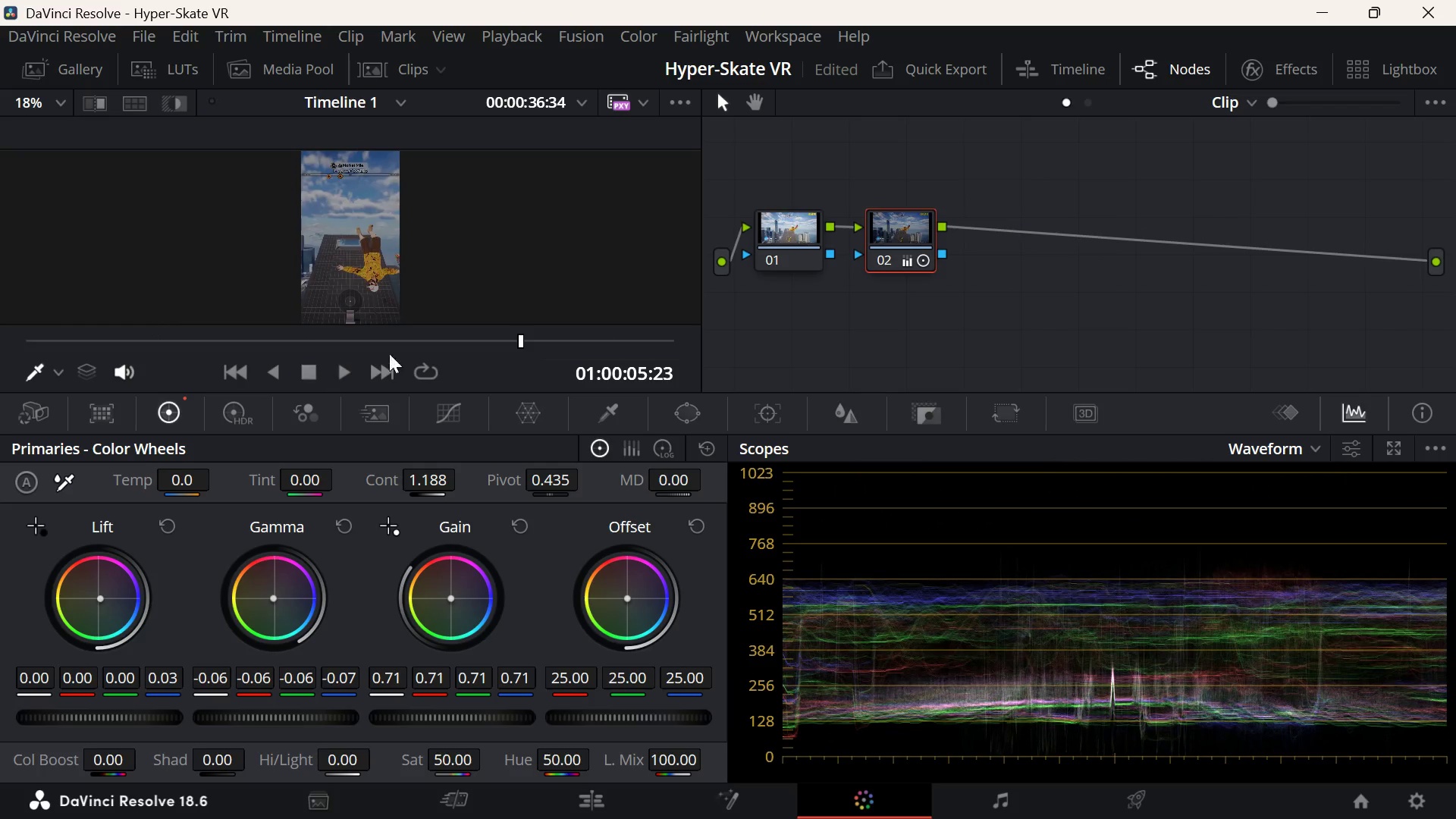 
left_click([604, 809])
 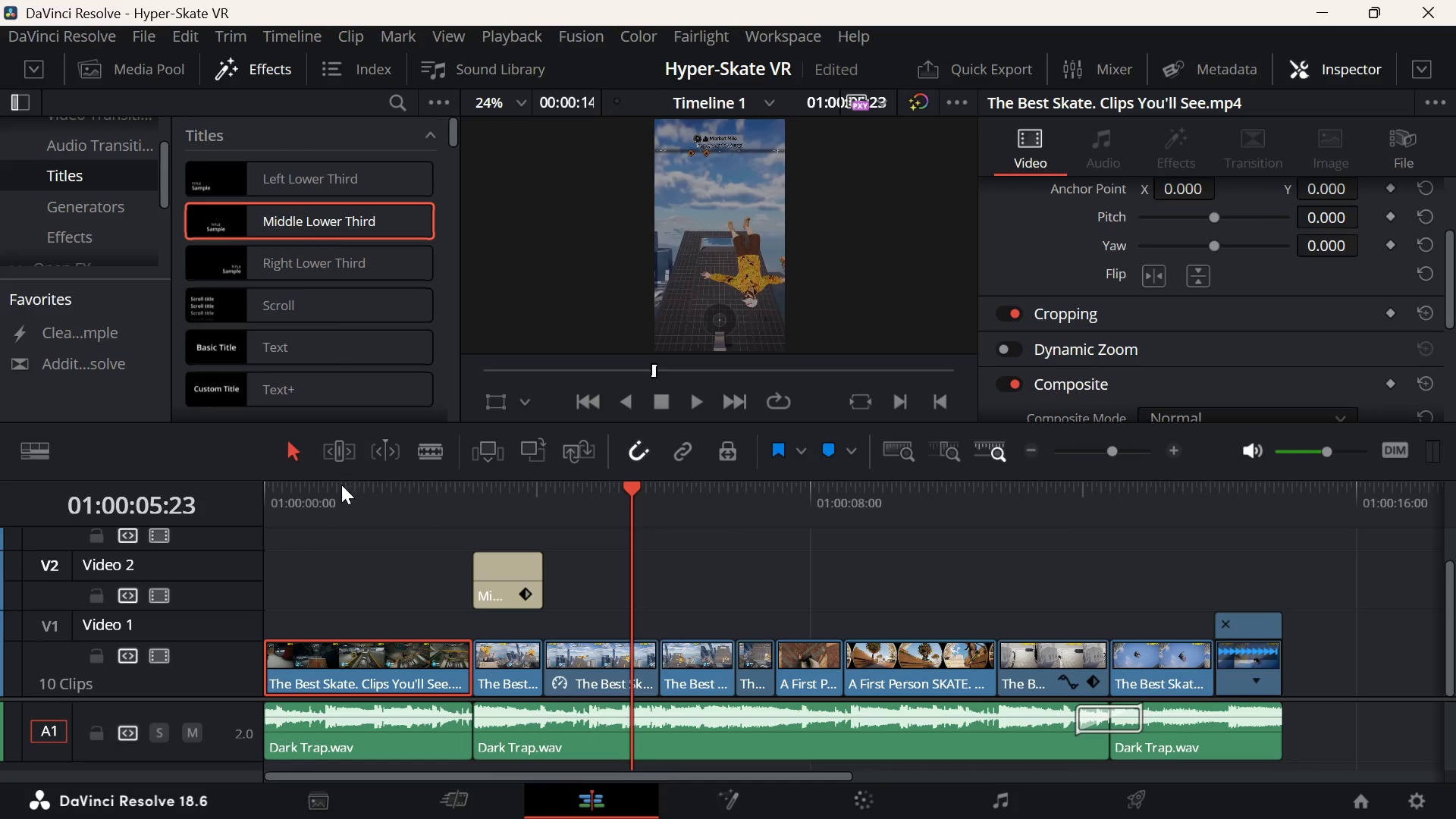 
left_click_drag(start_coordinate=[362, 508], to_coordinate=[231, 516])
 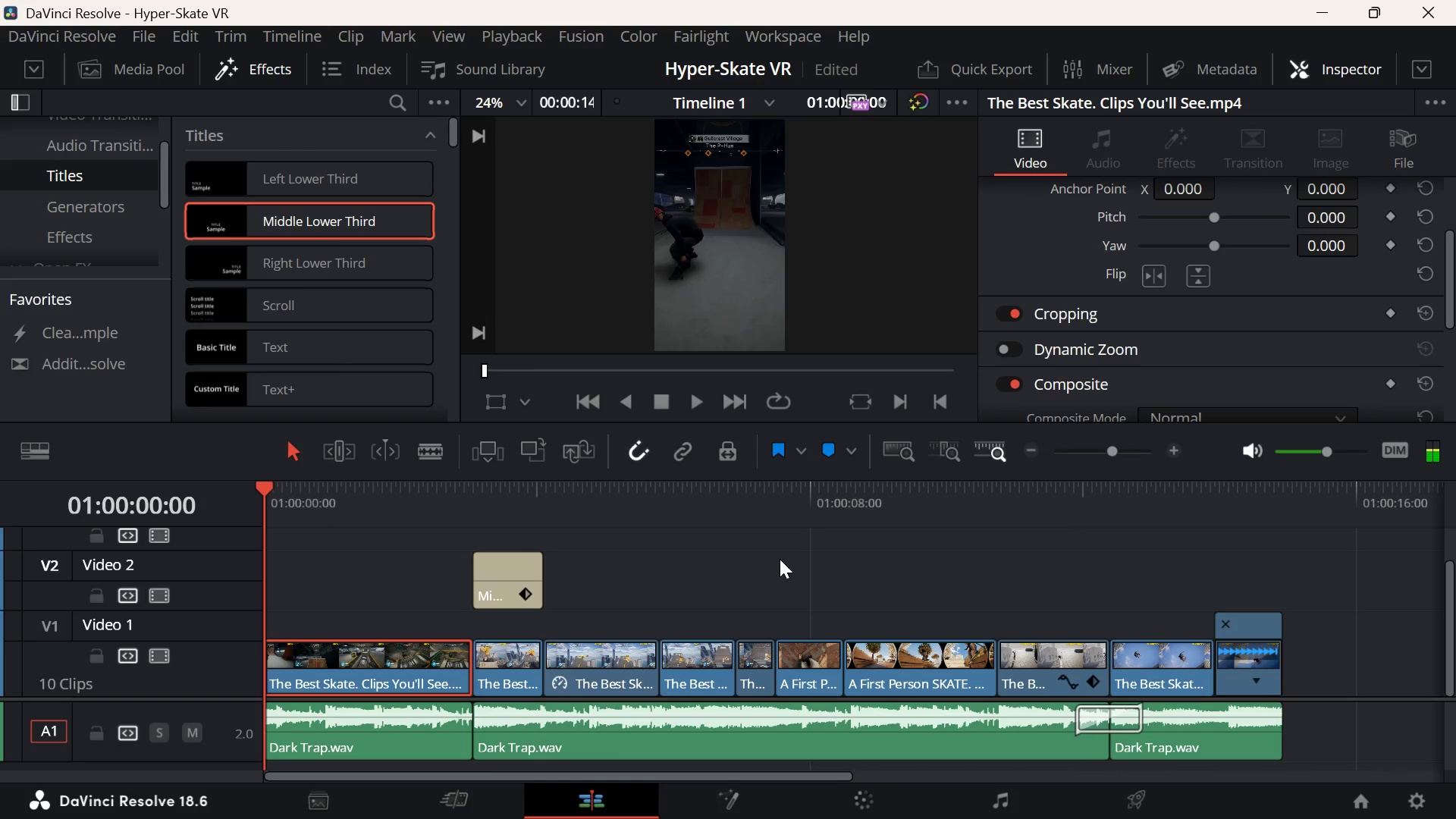 
left_click([868, 808])
 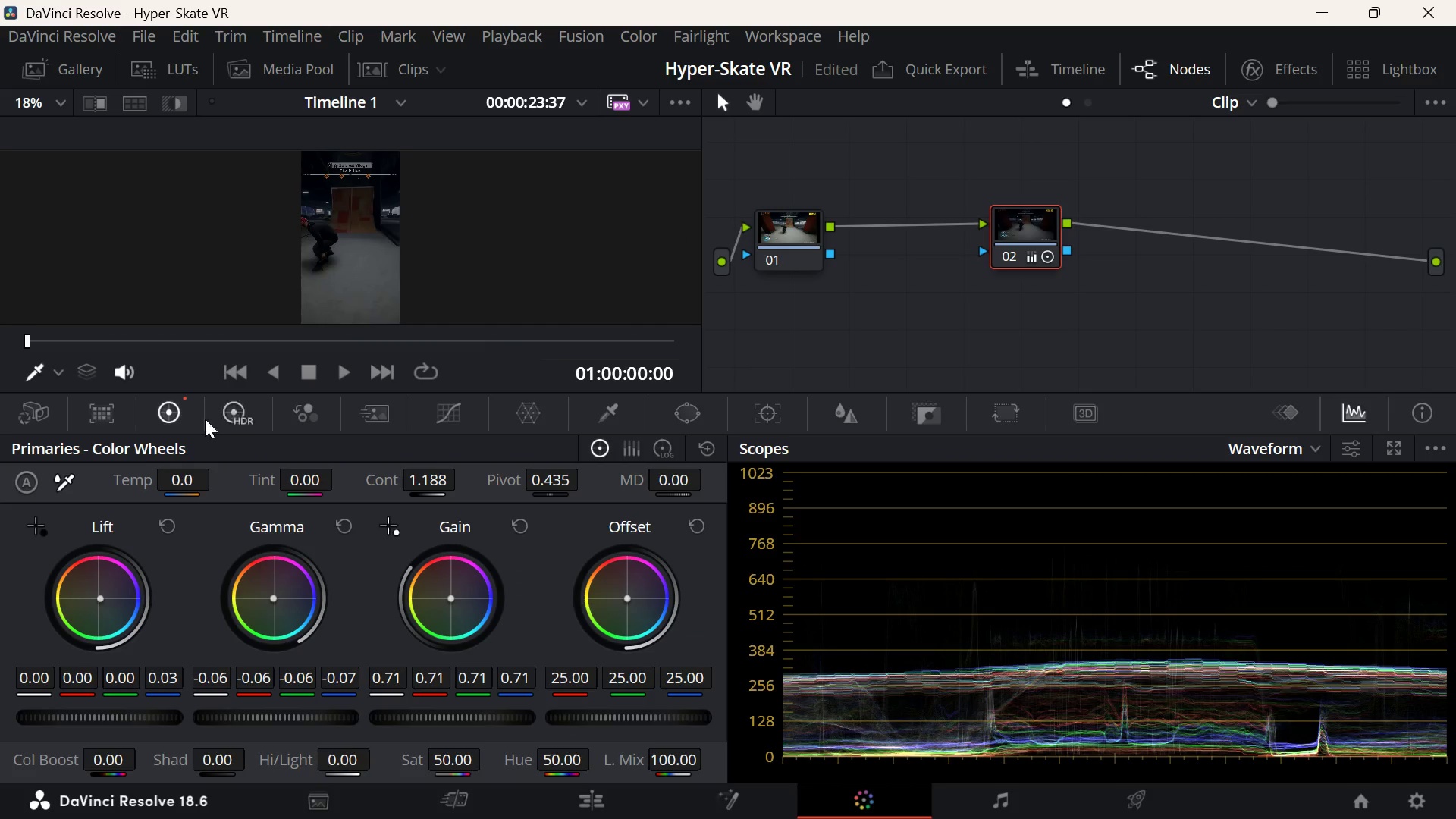 
left_click_drag(start_coordinate=[66, 340], to_coordinate=[92, 376])
 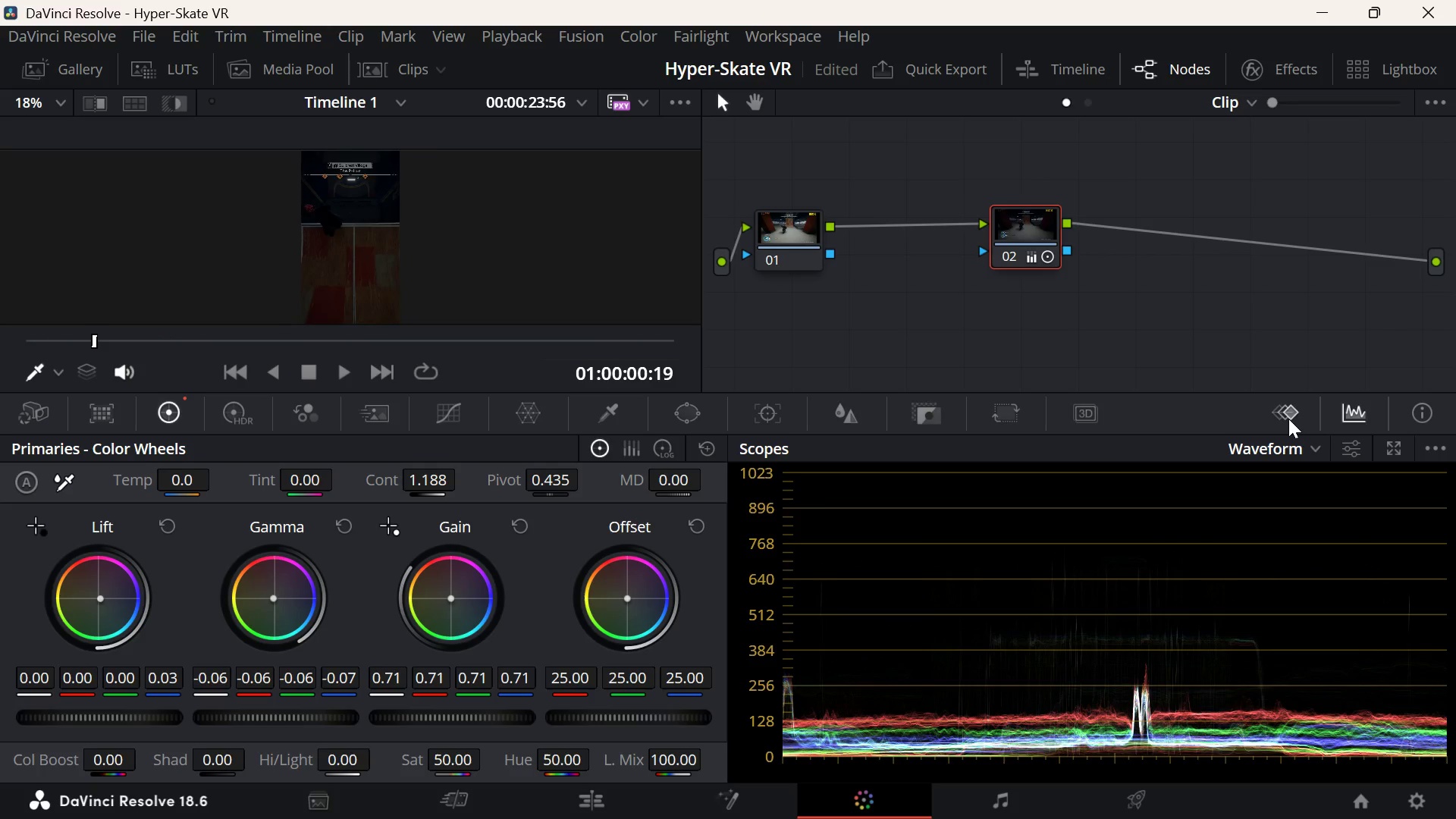 
left_click([1288, 419])
 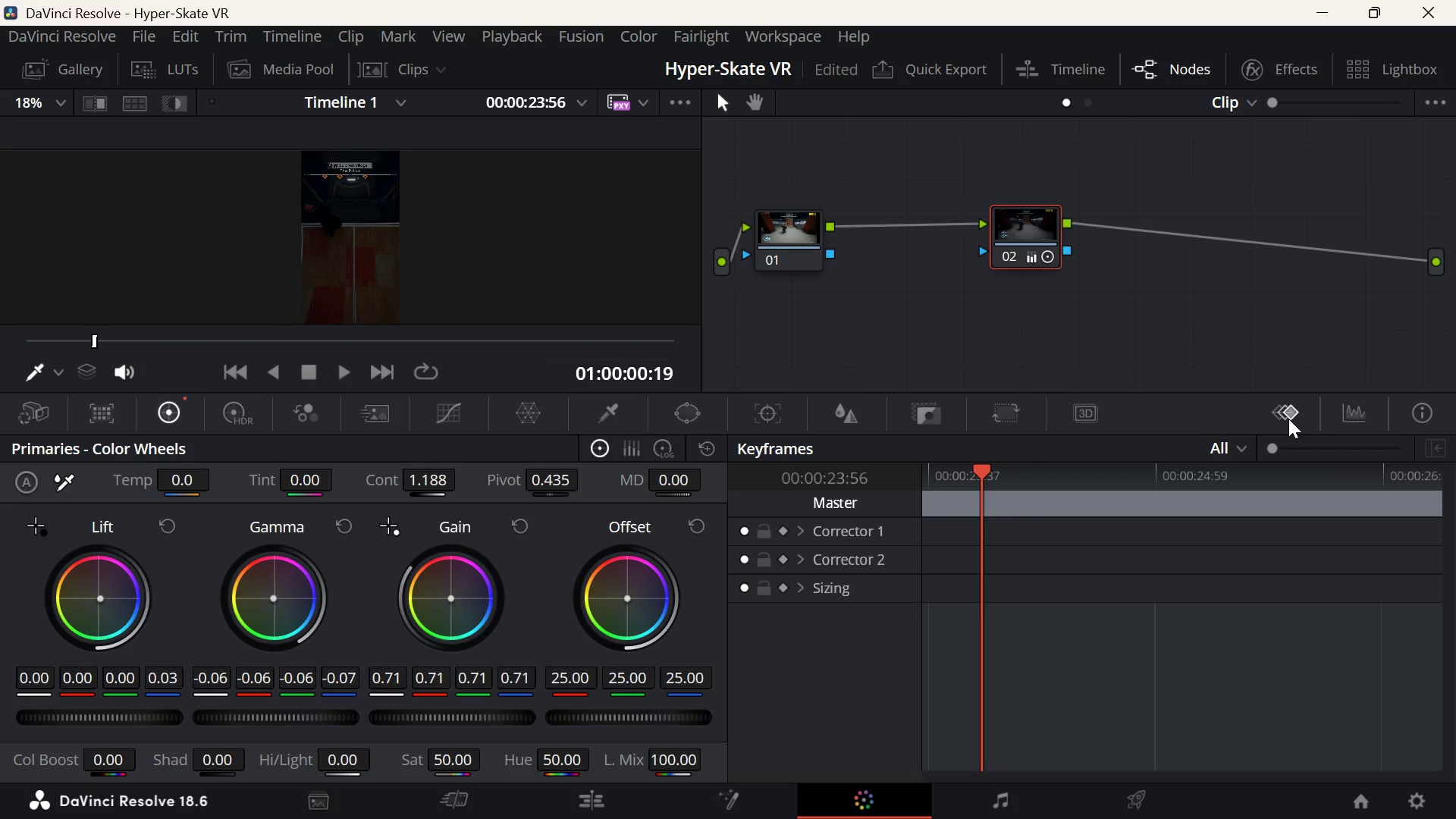 
left_click([1288, 419])
 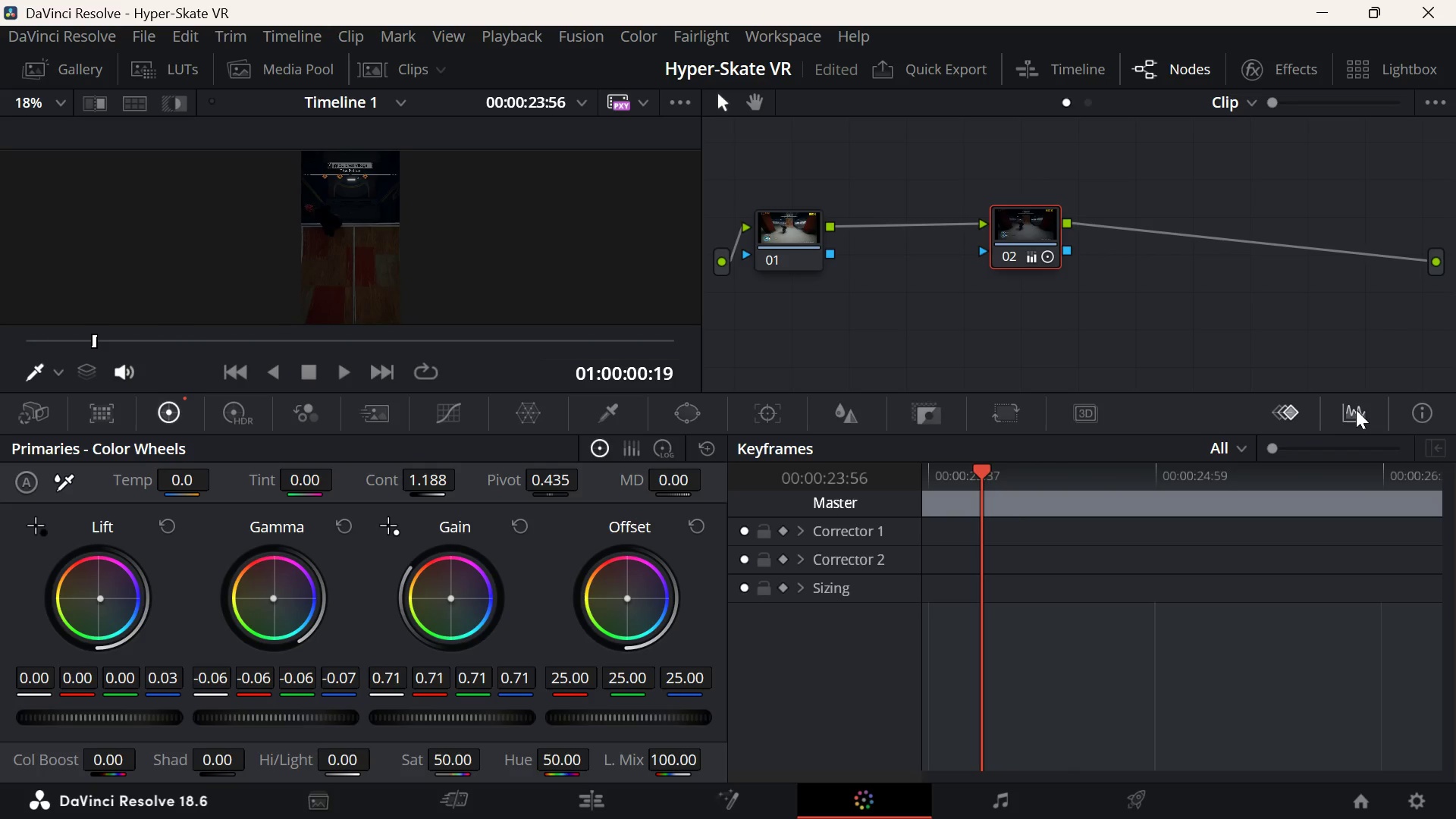 
left_click([1356, 410])
 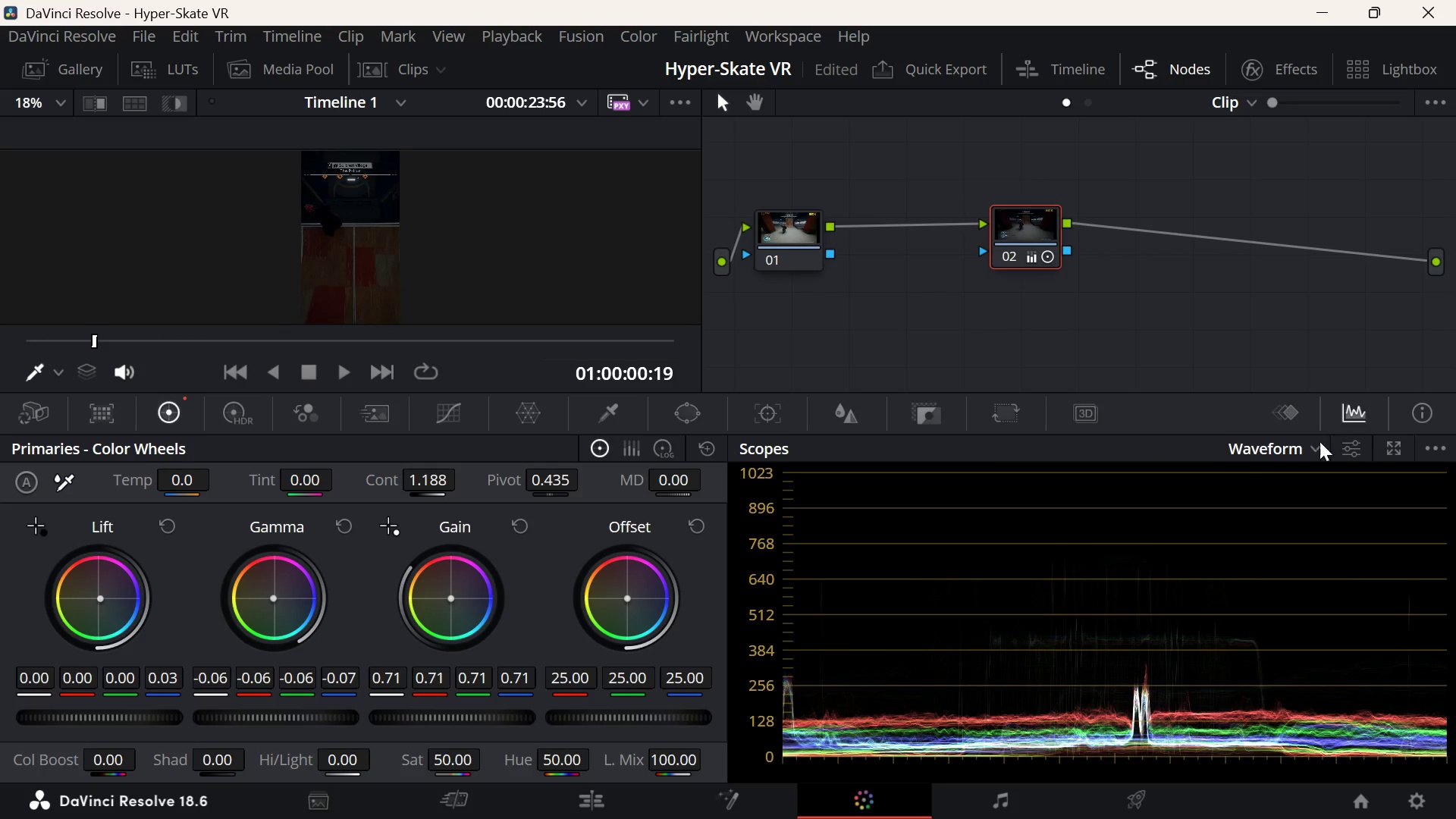 
left_click([1301, 451])
 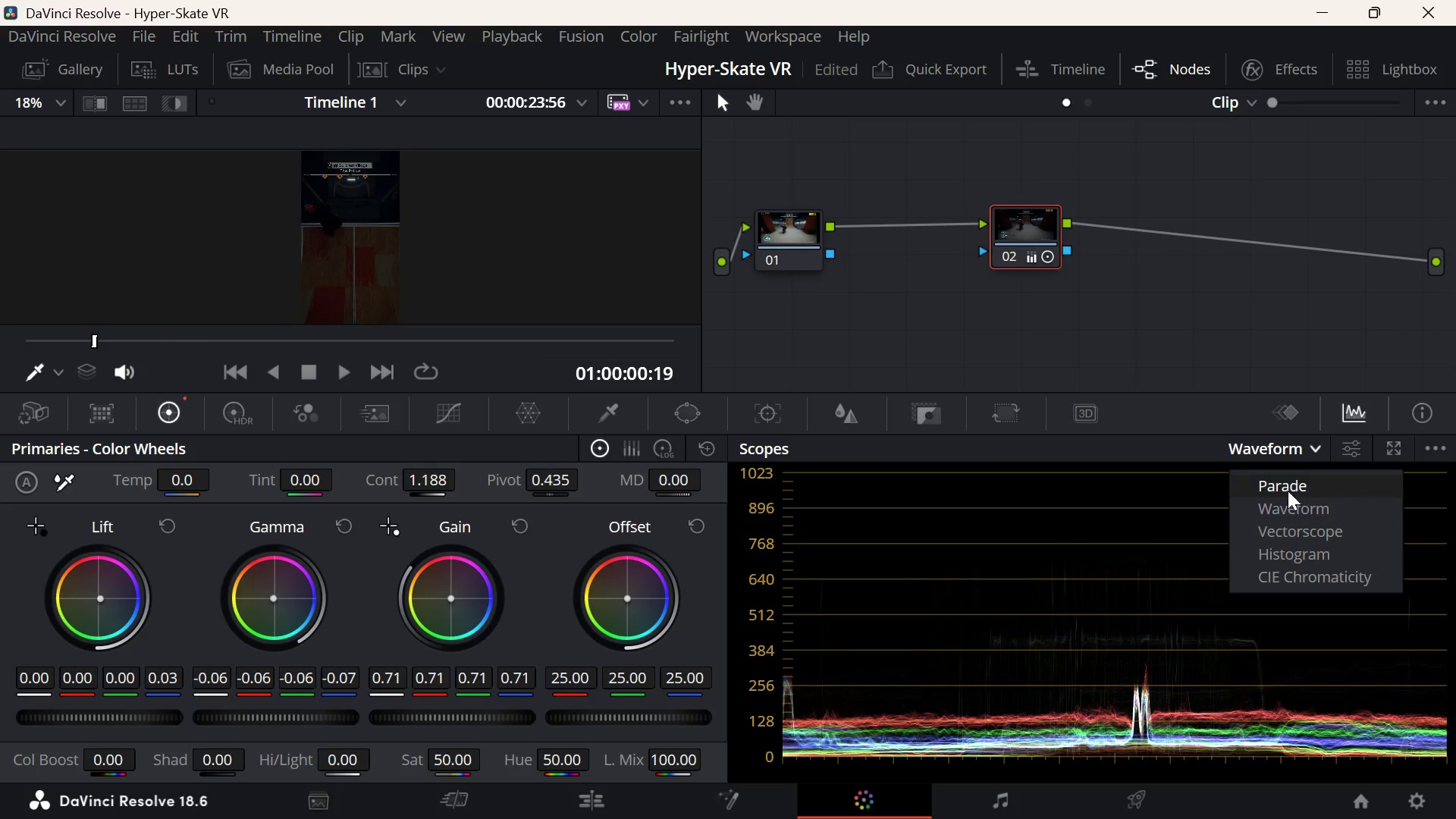 
left_click([1288, 488])
 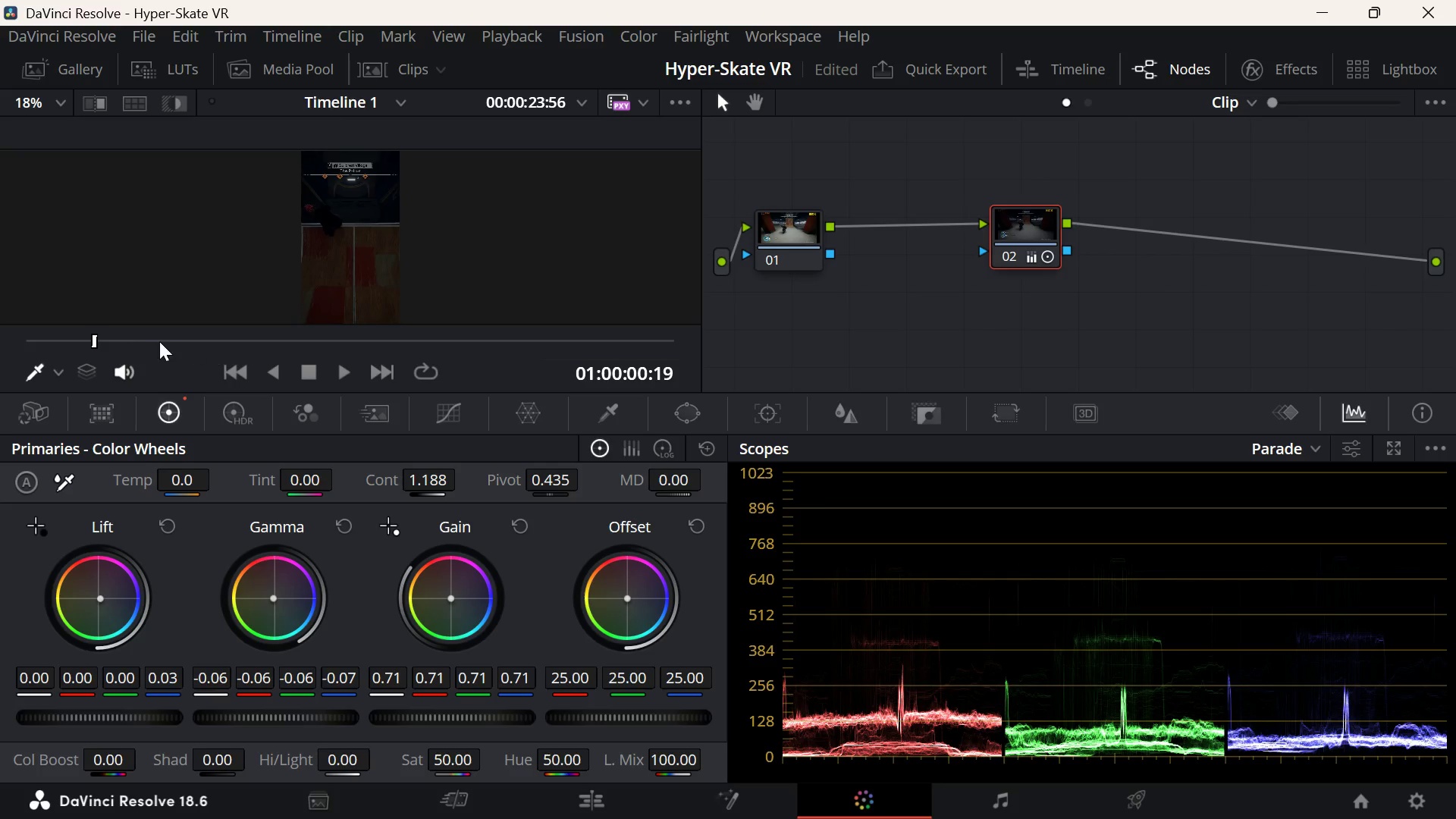 
left_click_drag(start_coordinate=[103, 337], to_coordinate=[171, 334])
 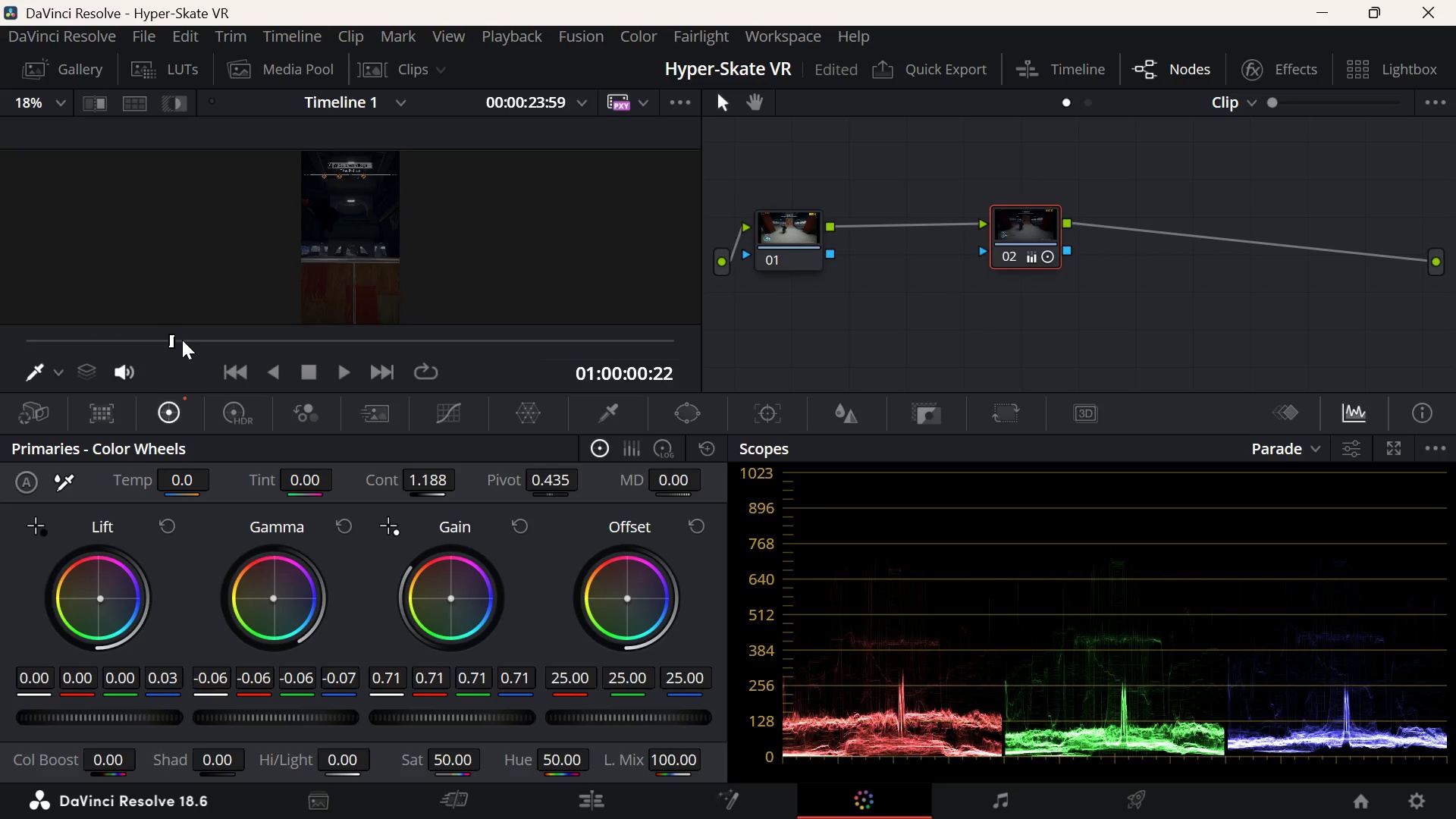 
left_click_drag(start_coordinate=[182, 340], to_coordinate=[255, 349])
 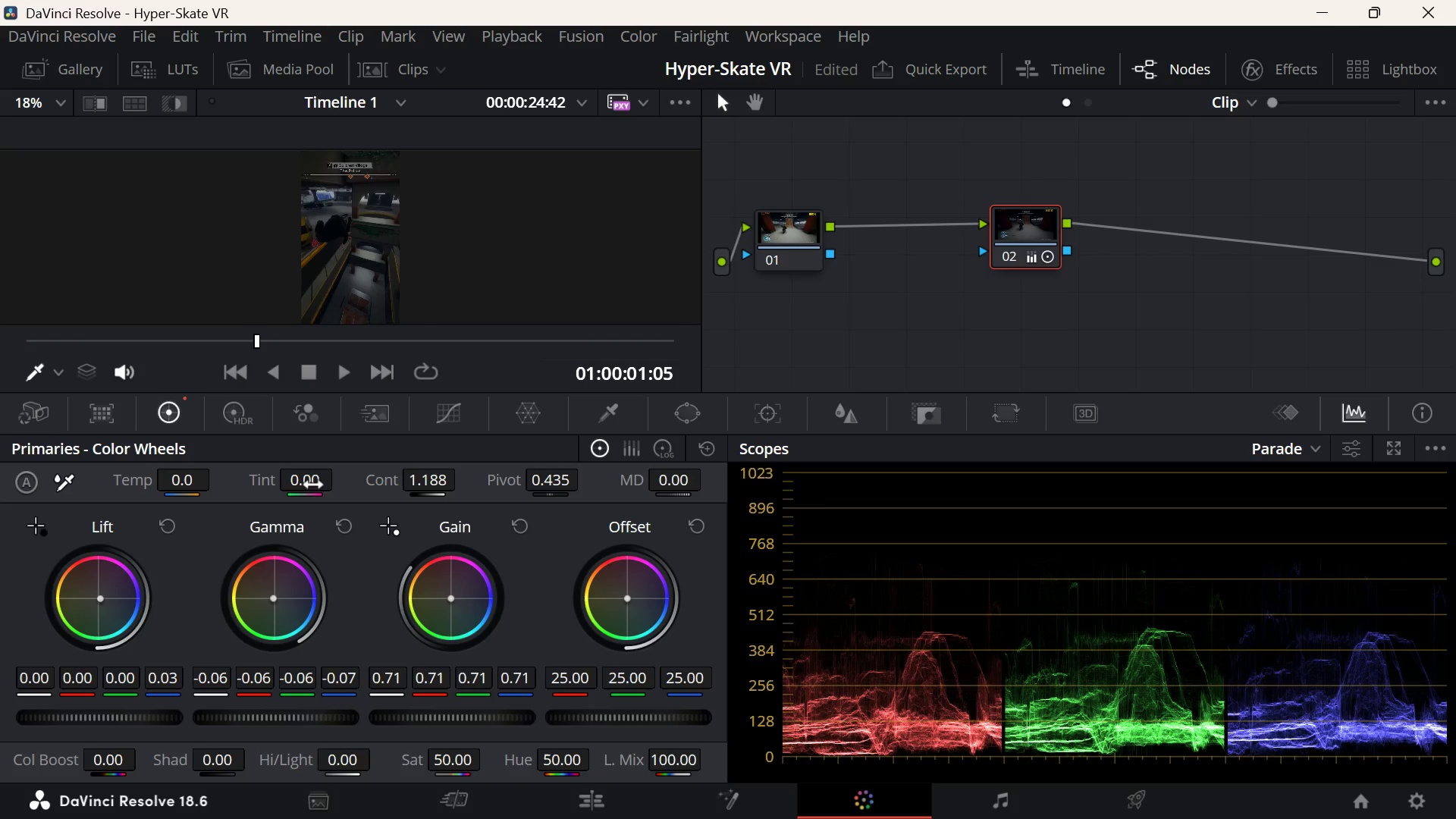 
left_click([218, 411])
 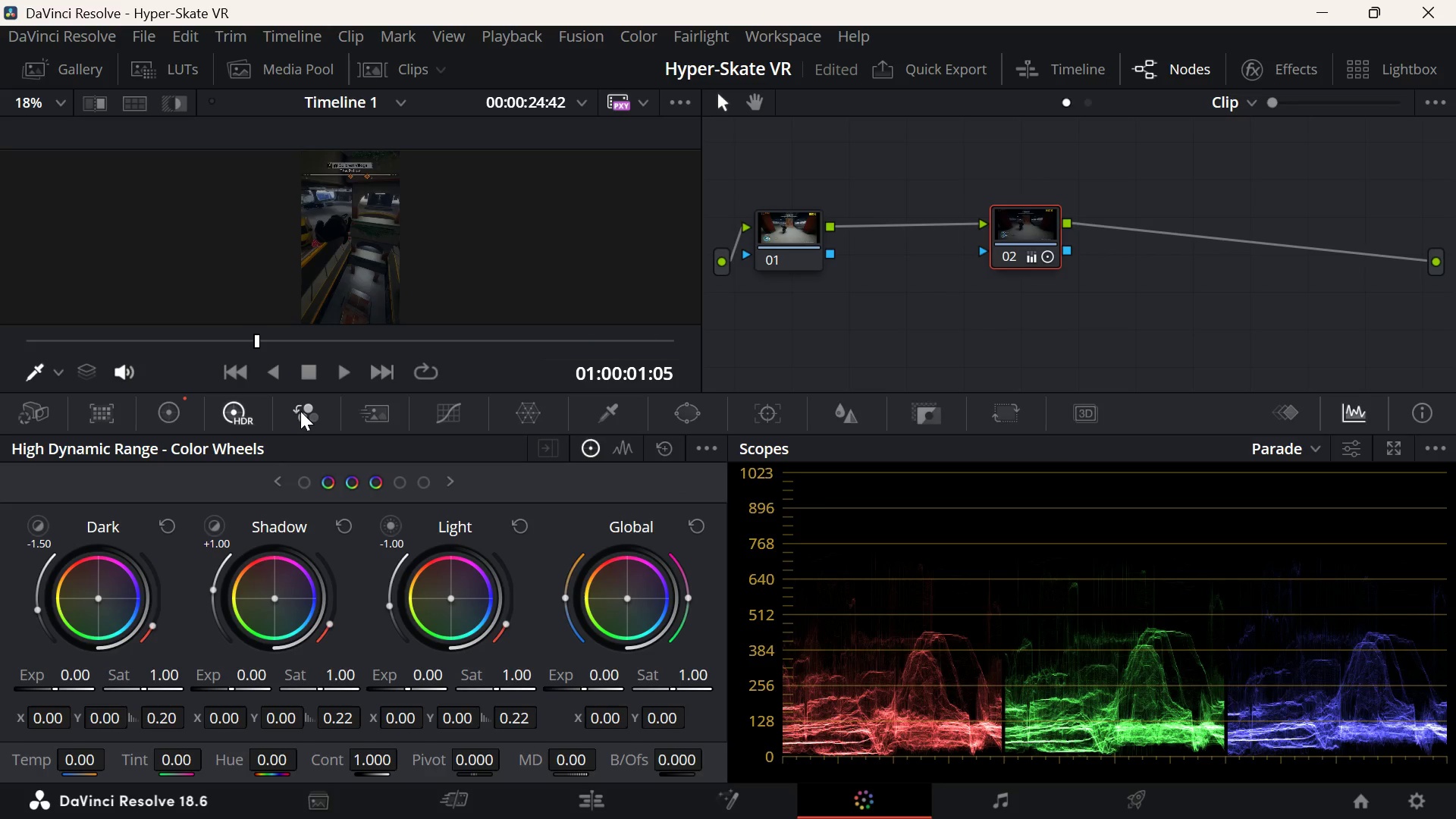 
left_click([302, 412])
 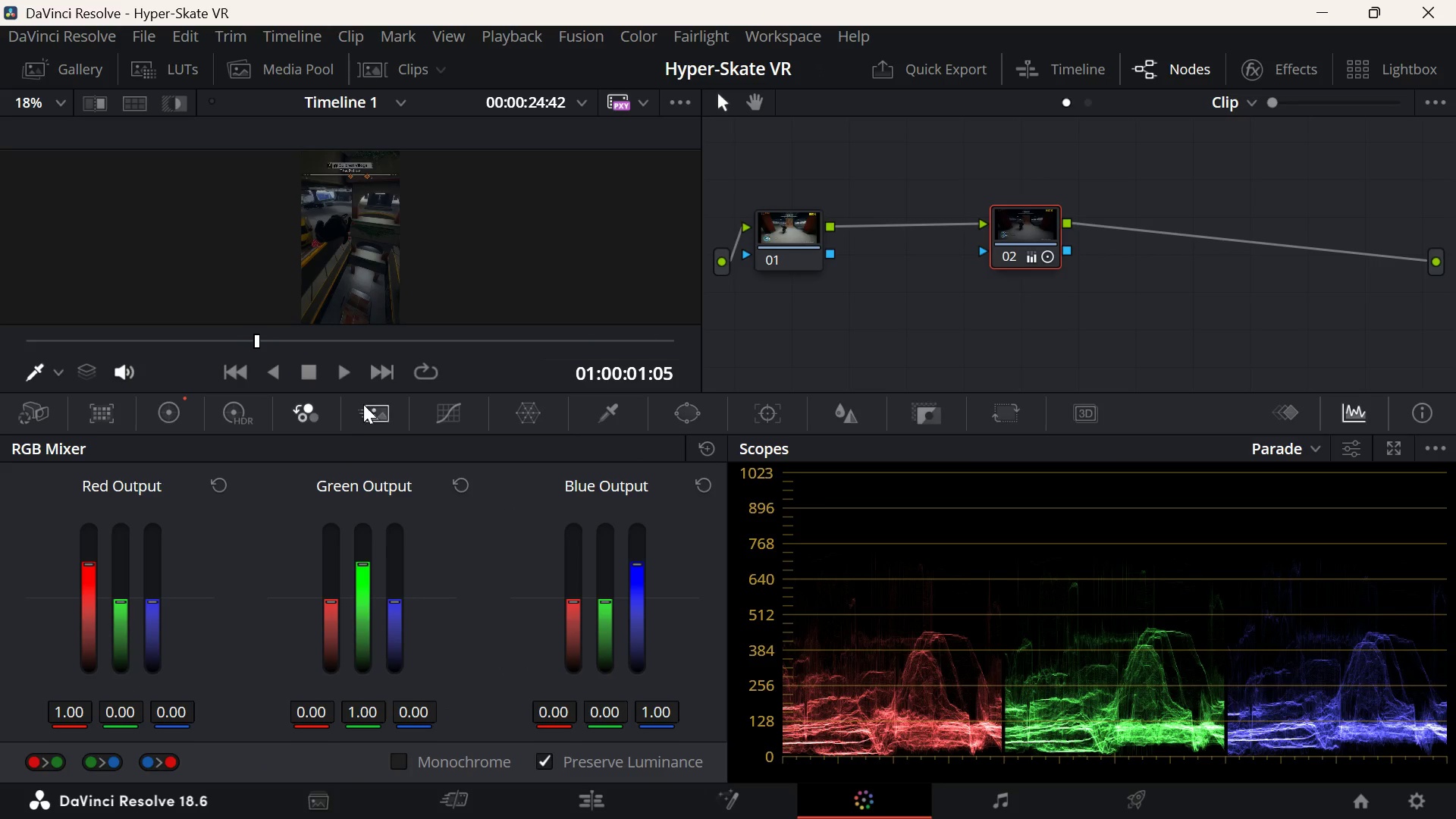 
left_click([367, 403])
 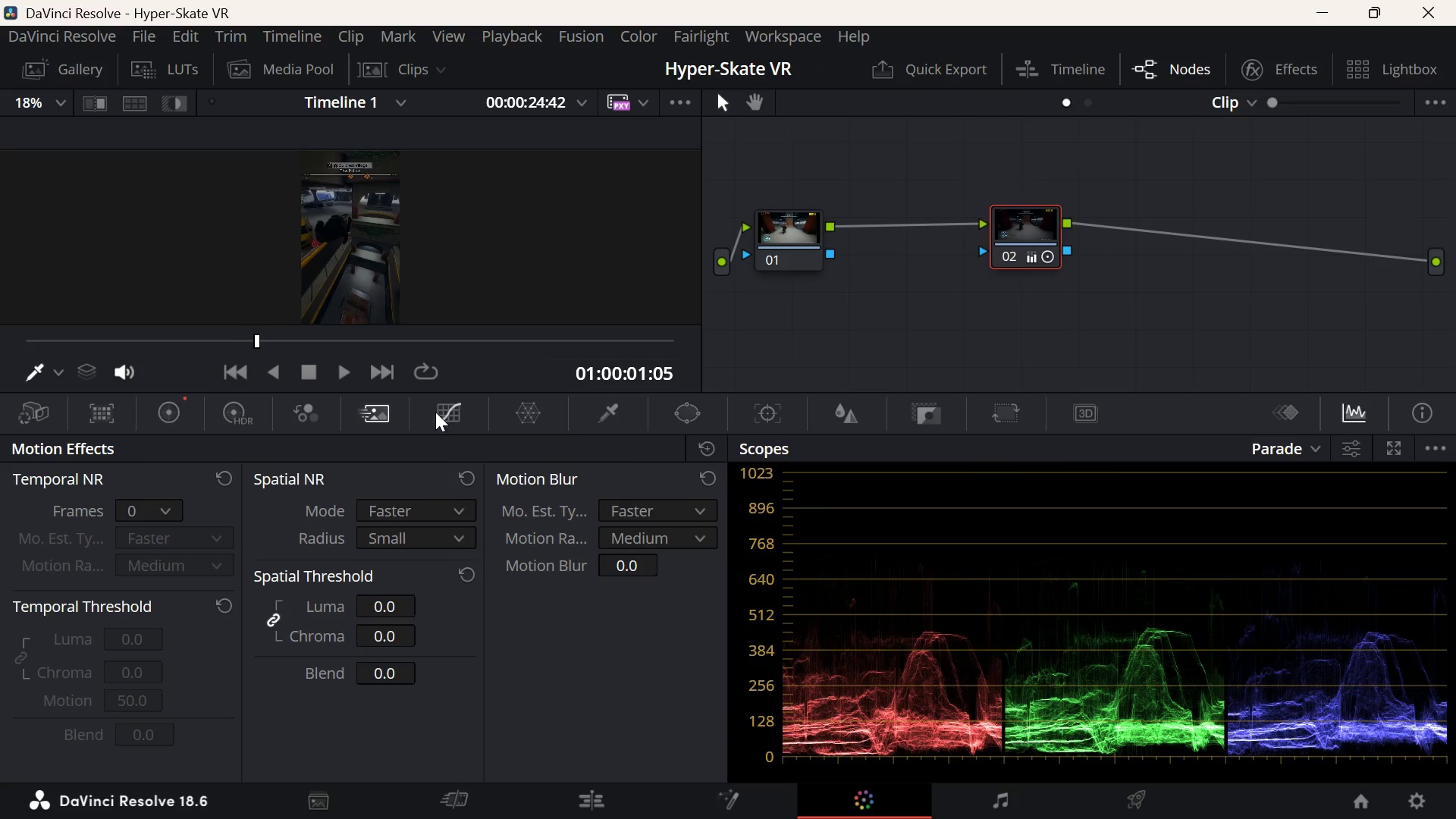 
left_click([437, 412])
 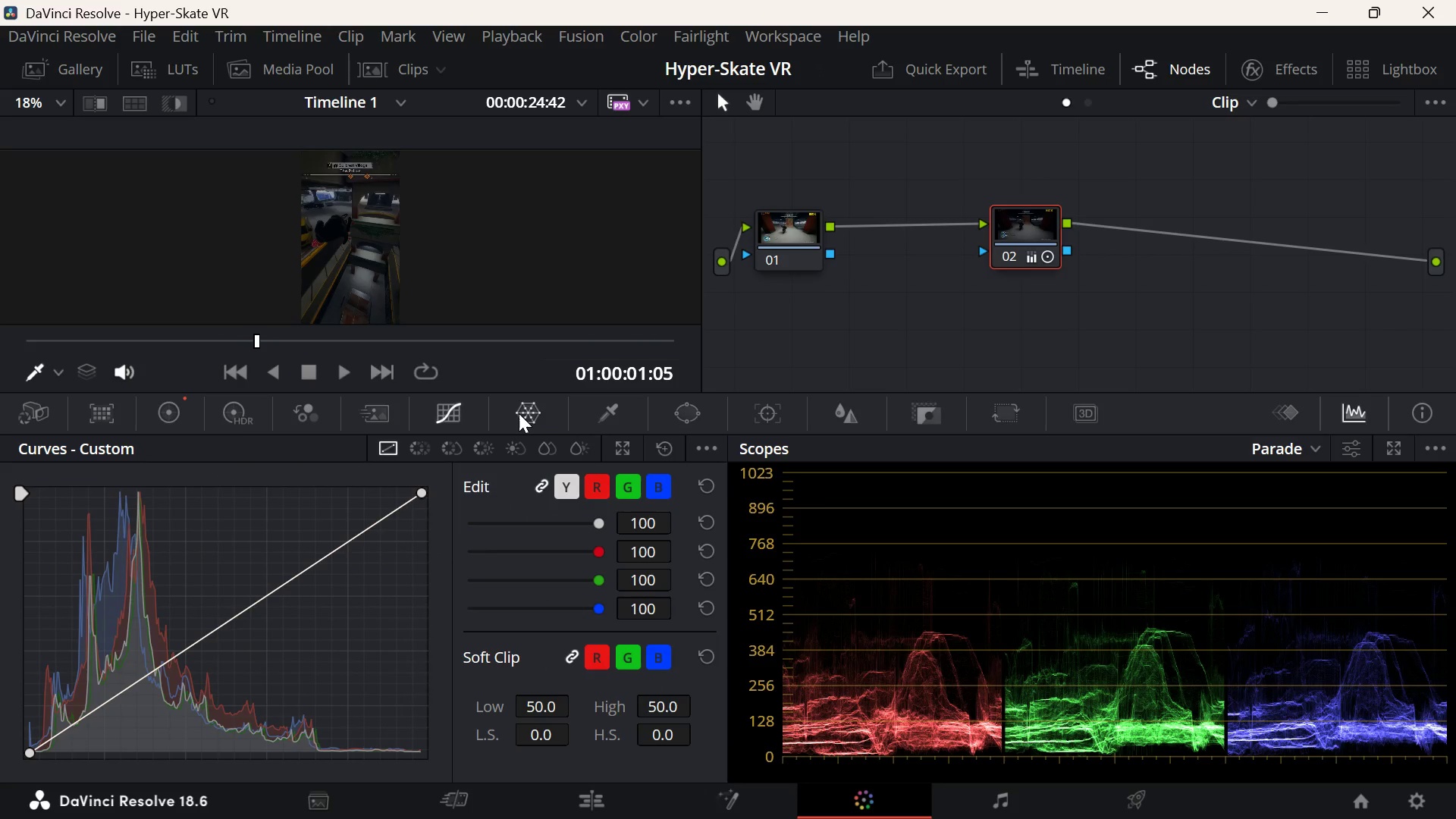 
left_click([520, 413])
 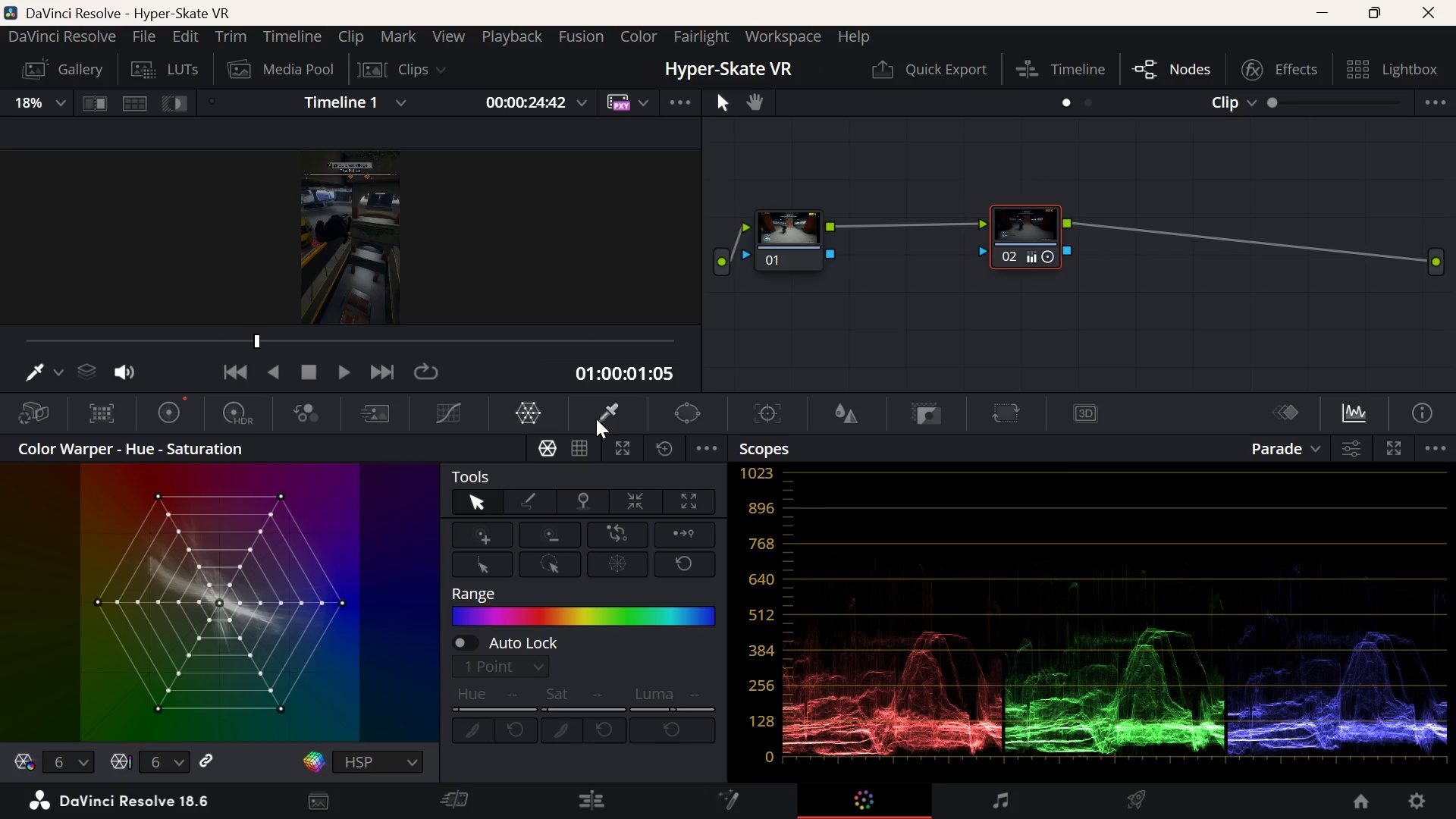 
left_click([607, 417])
 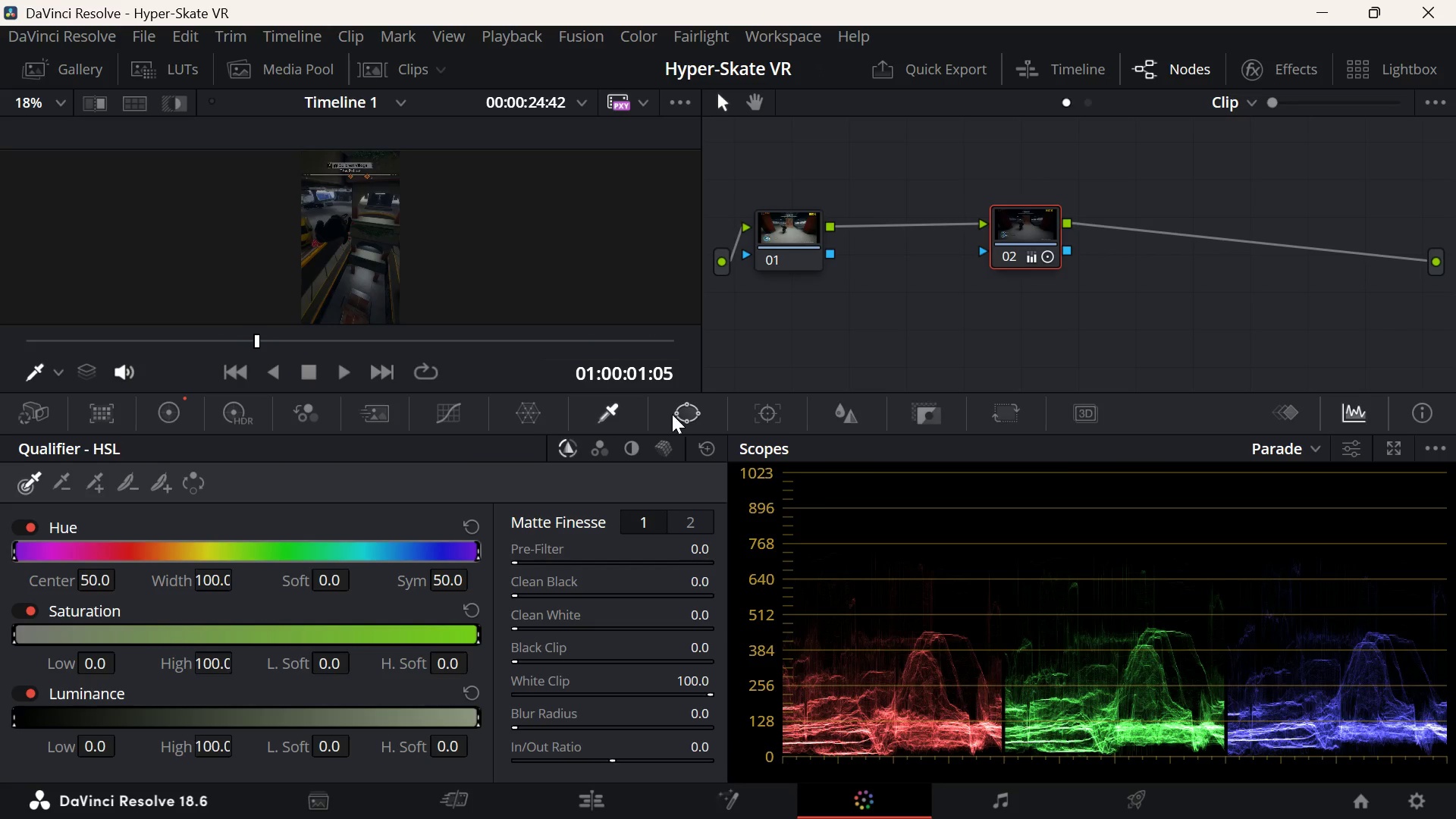 
left_click([676, 413])
 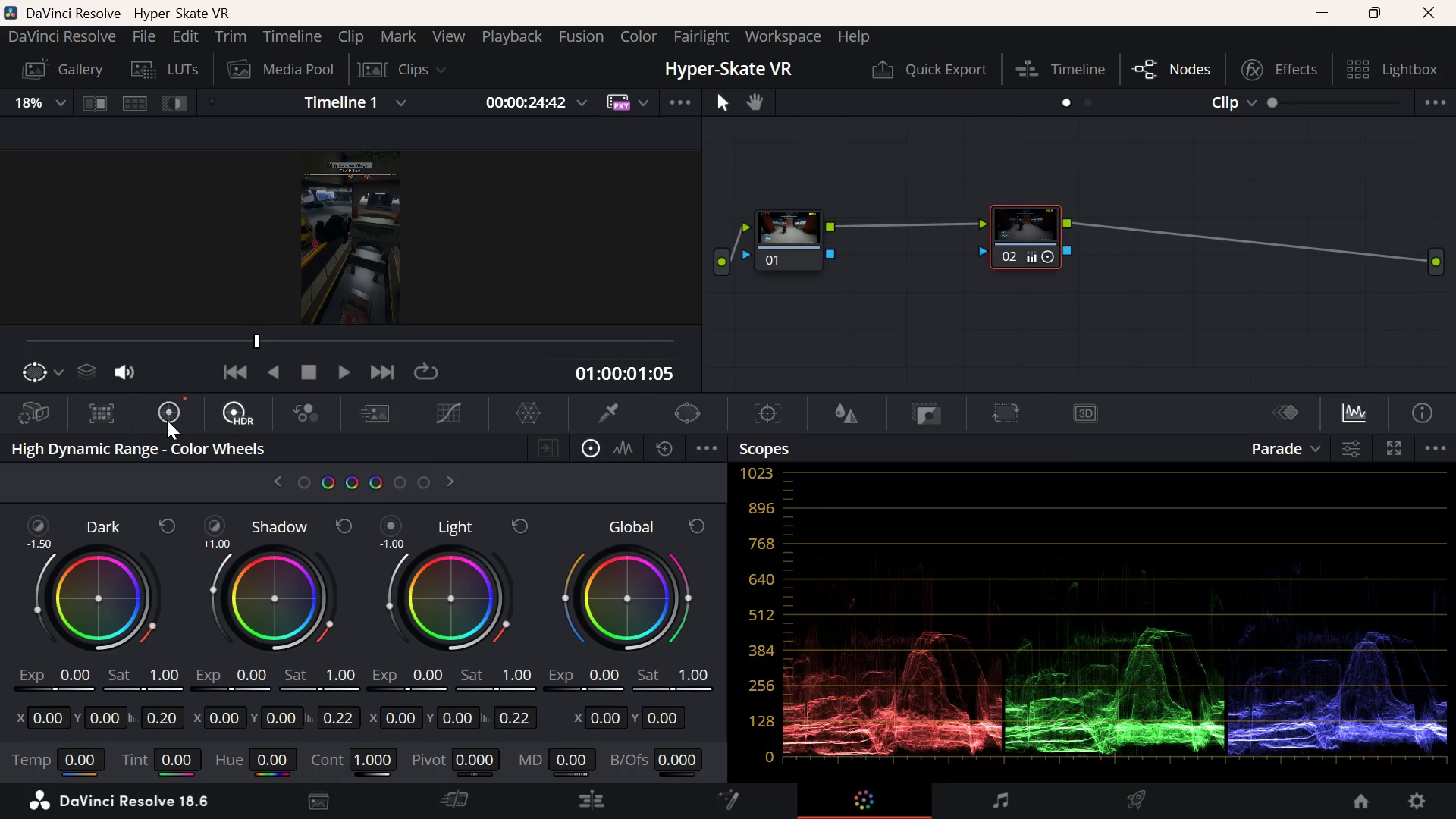 
left_click([167, 420])
 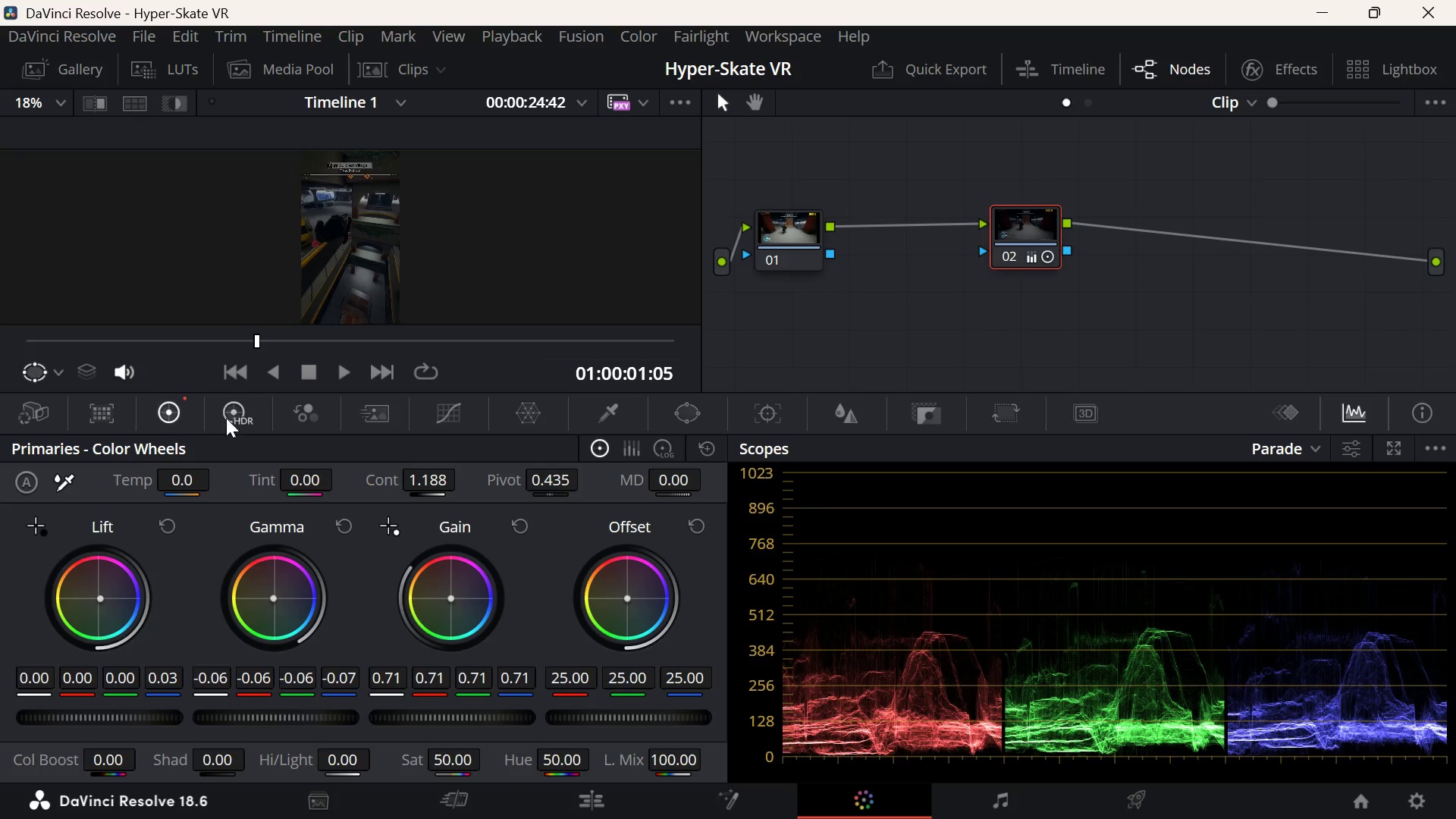 
mouse_move([253, 413])
 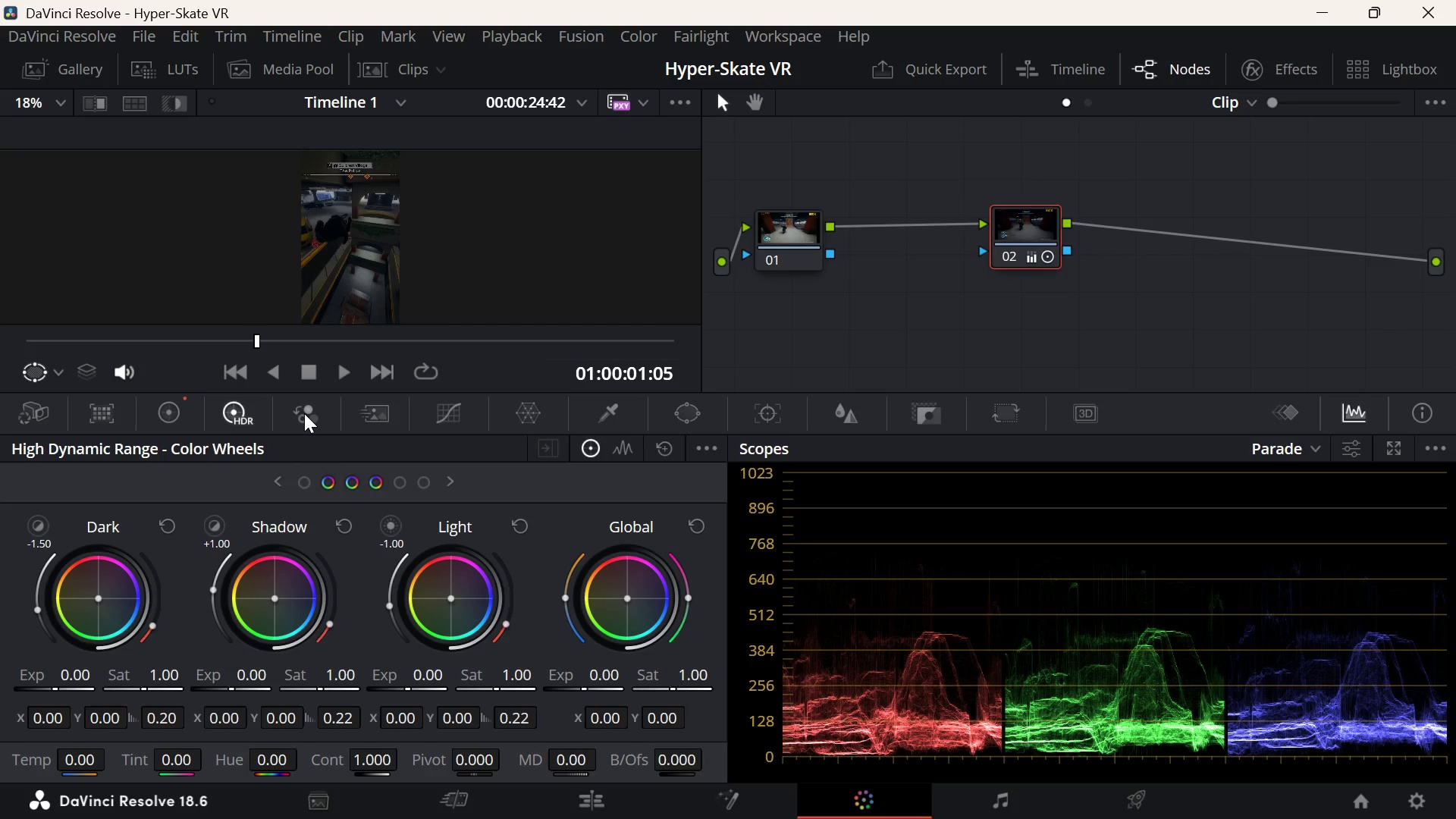 
left_click([304, 413])
 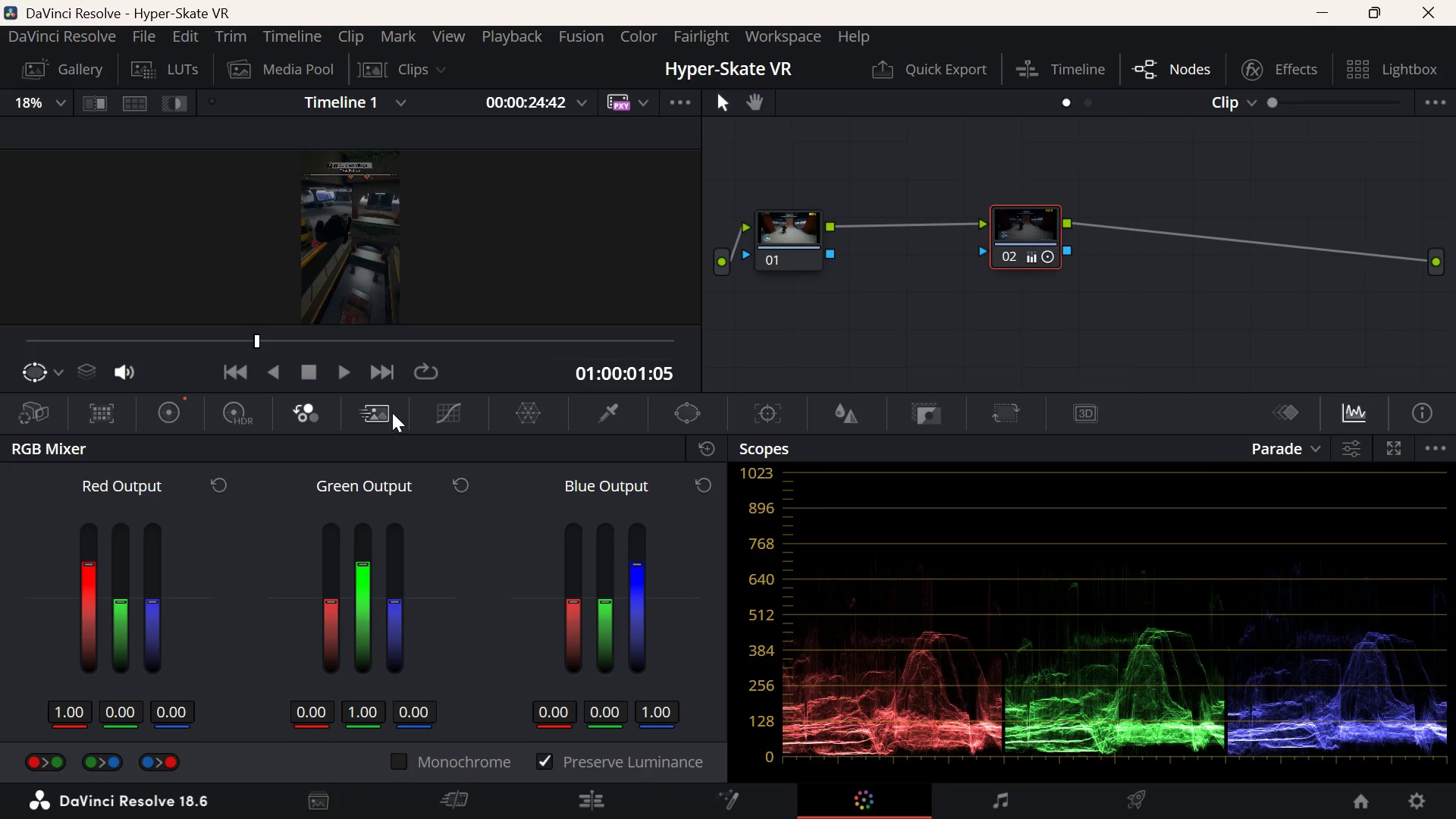 
left_click([392, 413])
 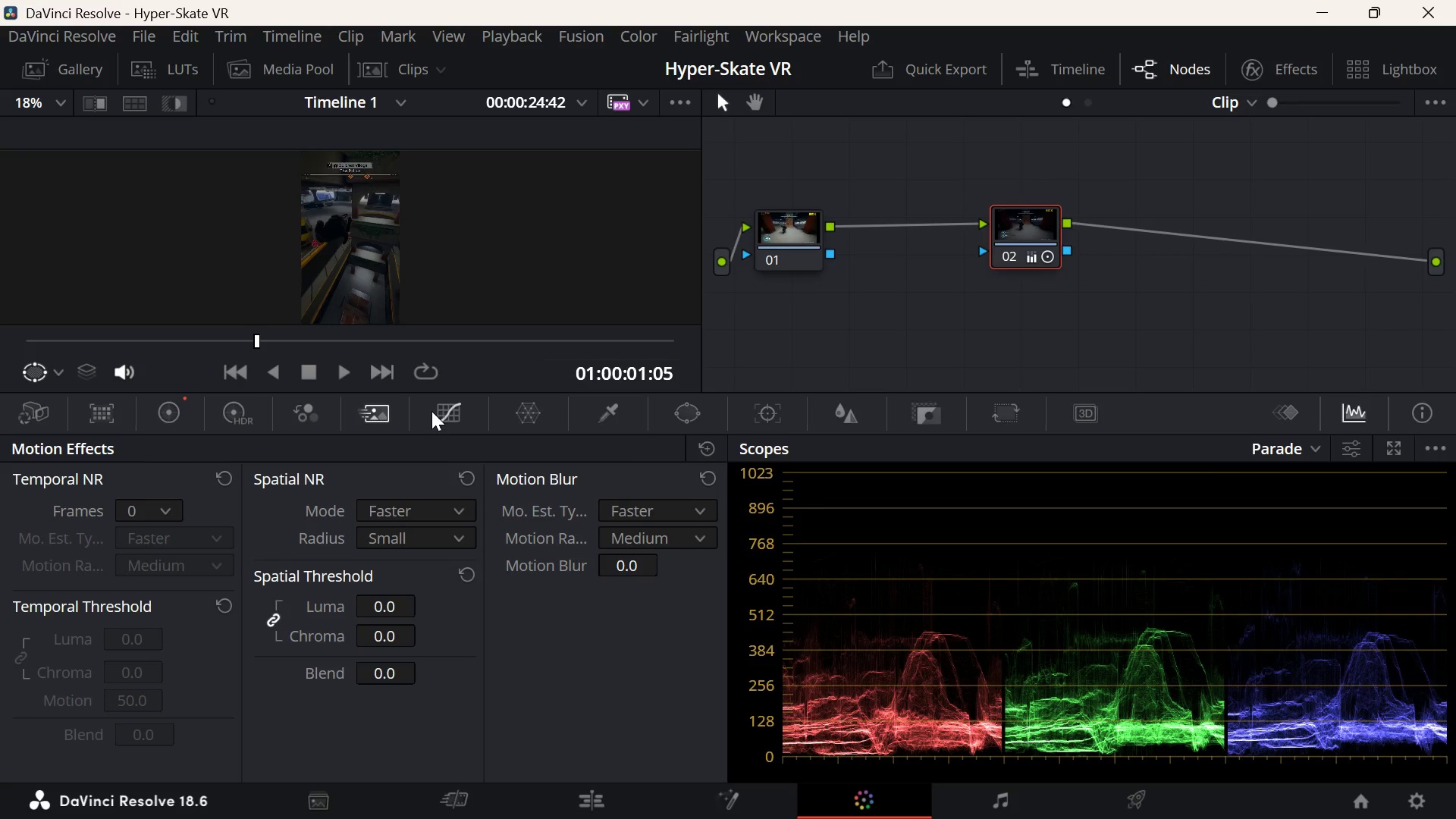 
left_click([431, 411])
 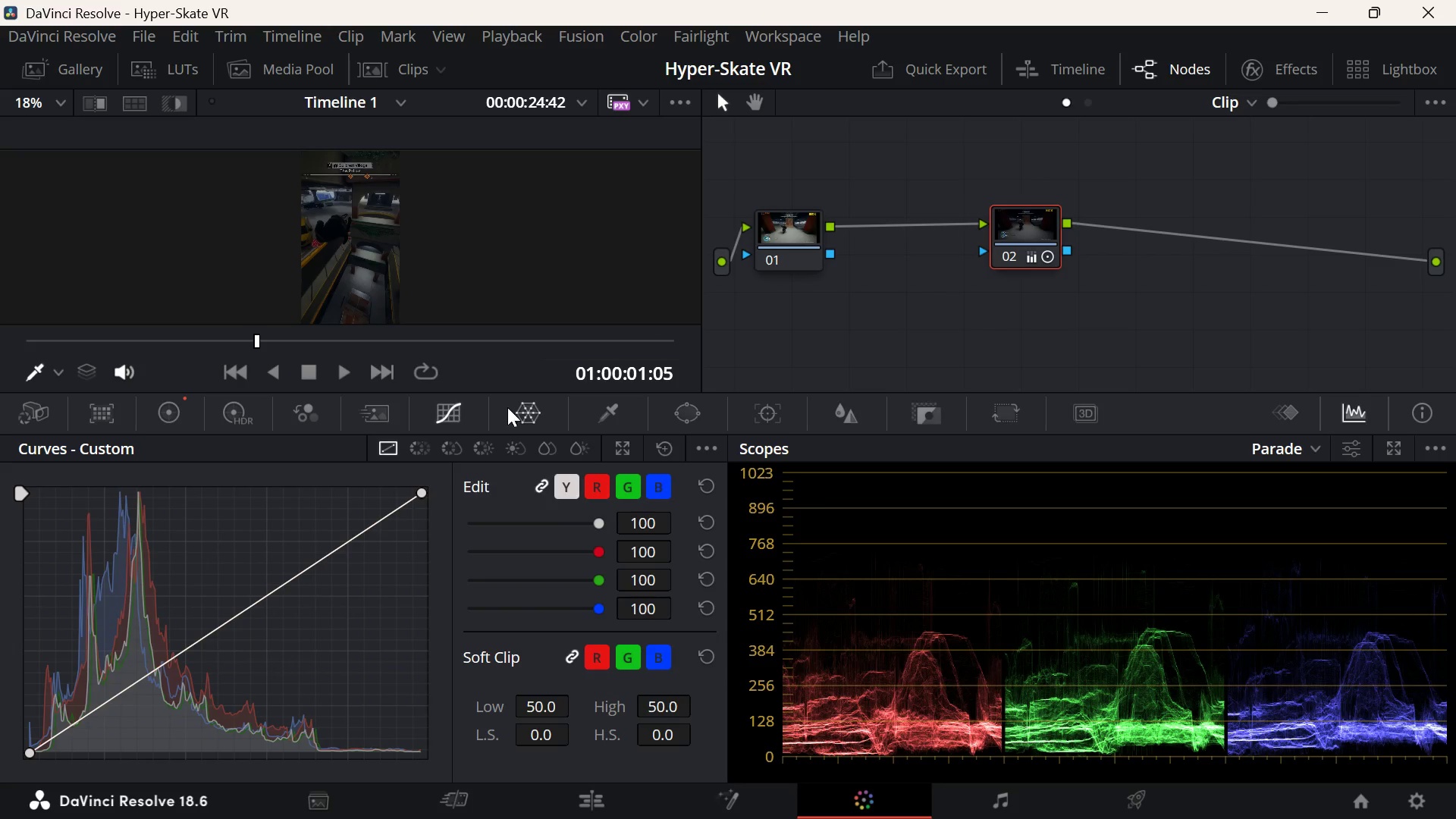 
left_click([519, 409])
 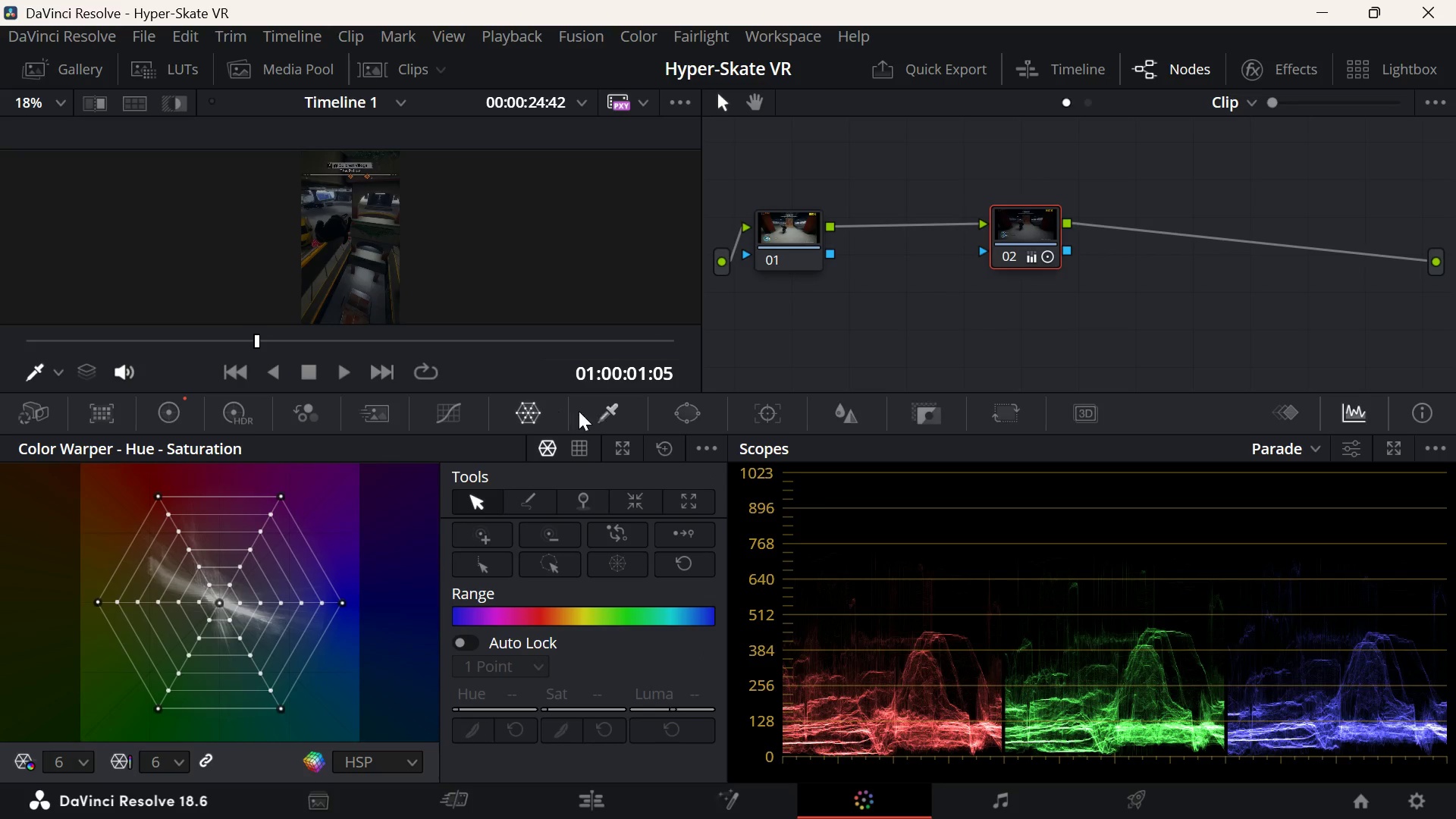 
left_click([579, 411])
 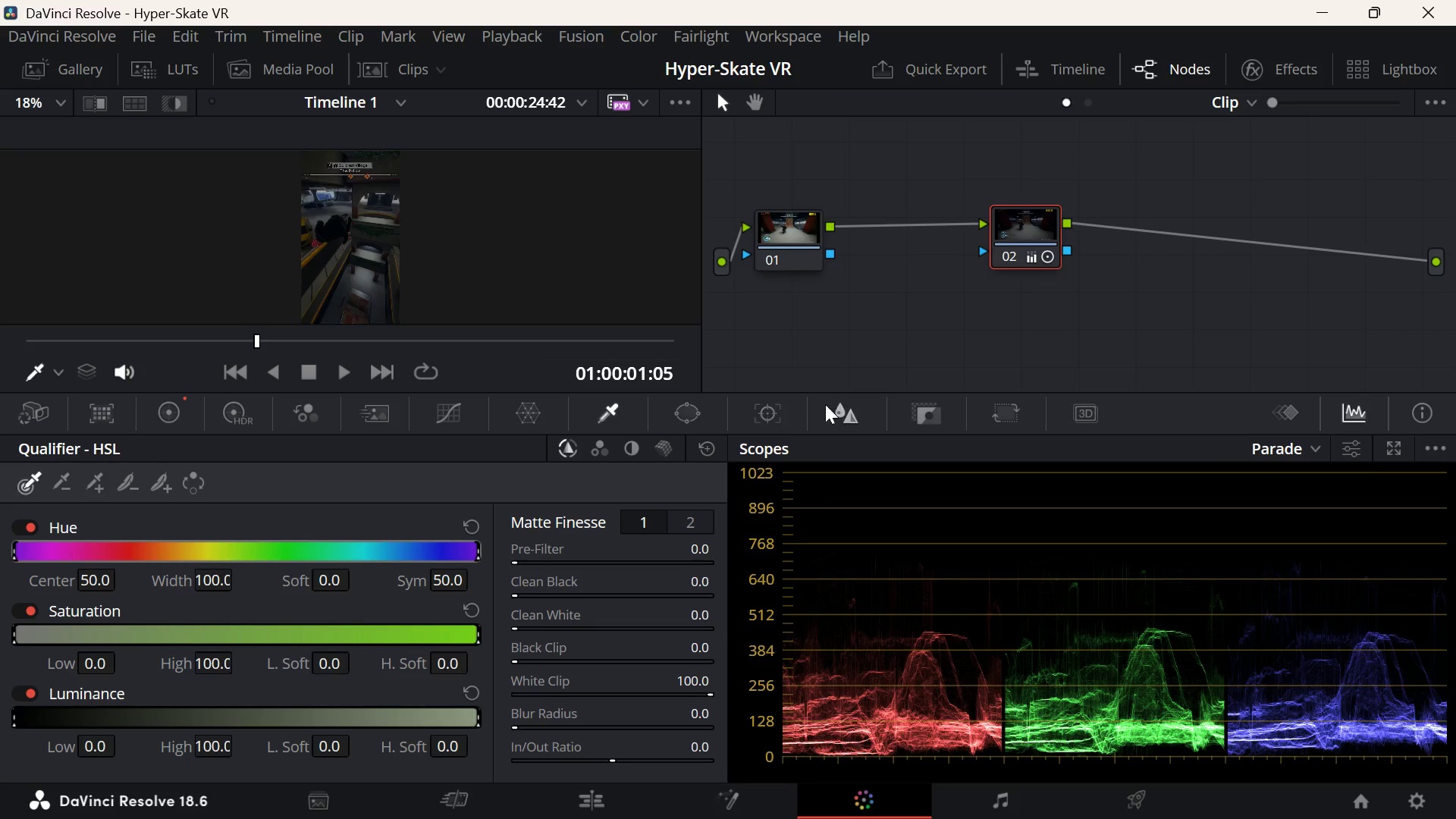 
left_click([871, 401])
 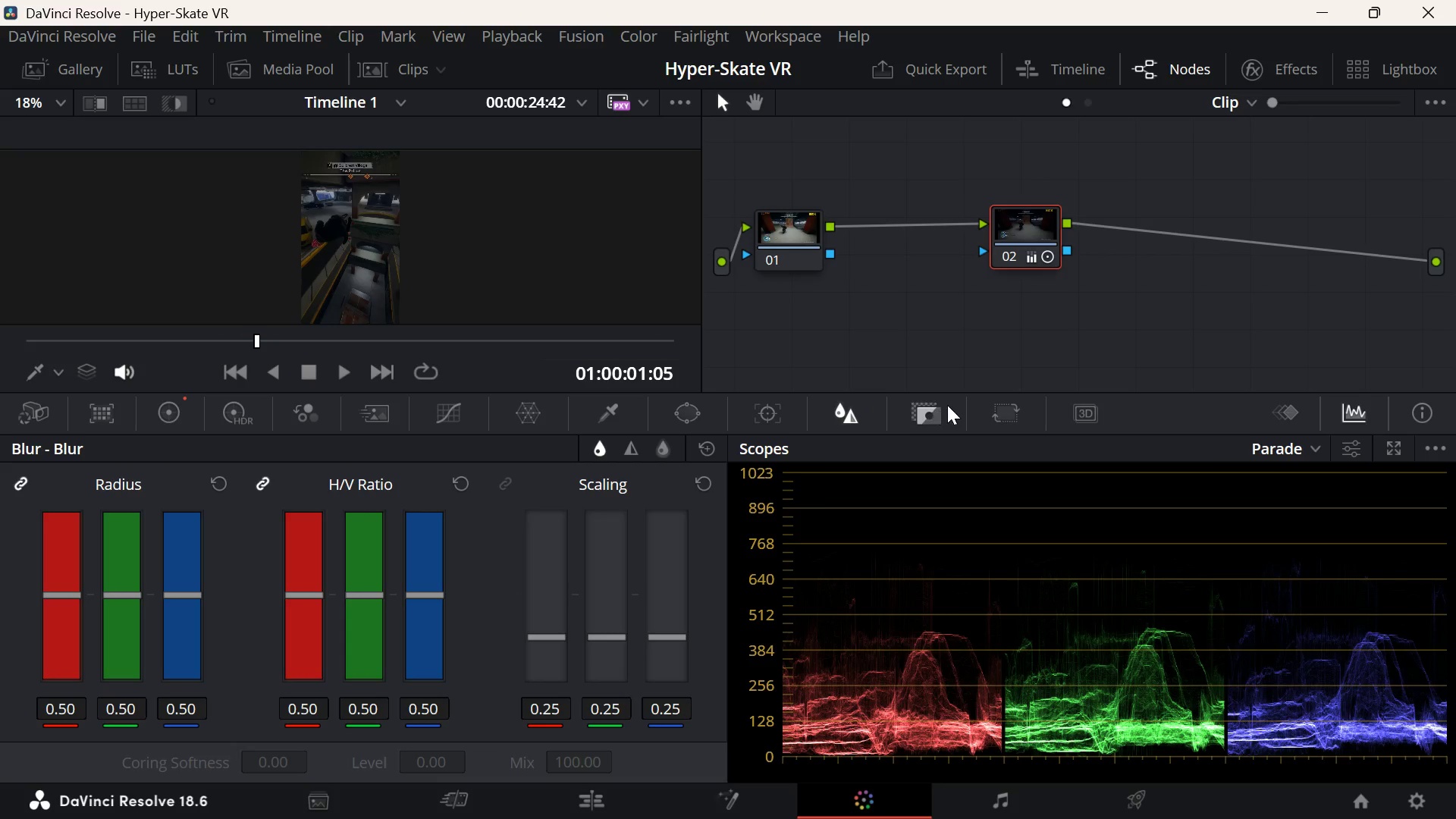 
left_click([947, 405])
 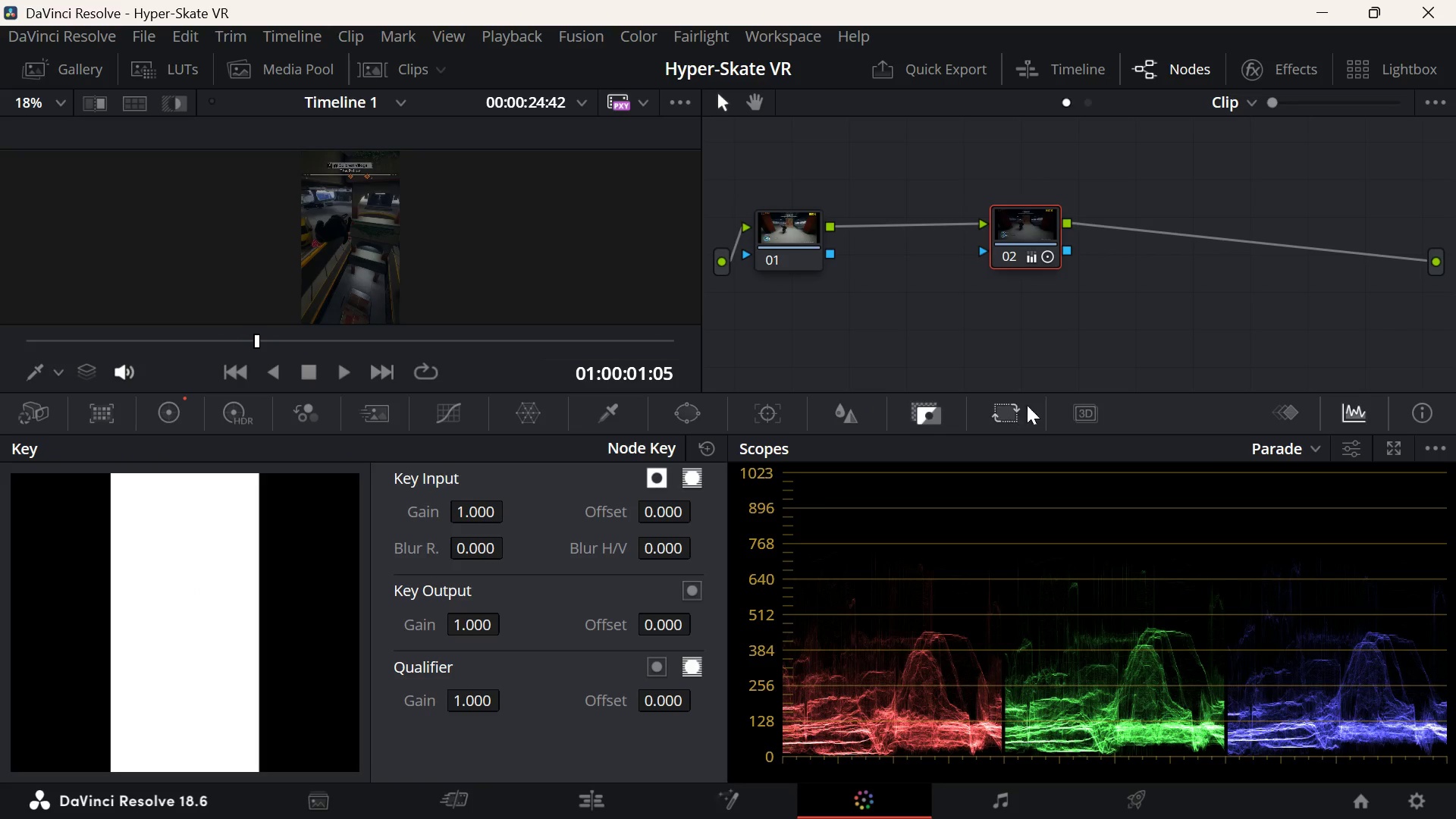 
left_click([1032, 405])
 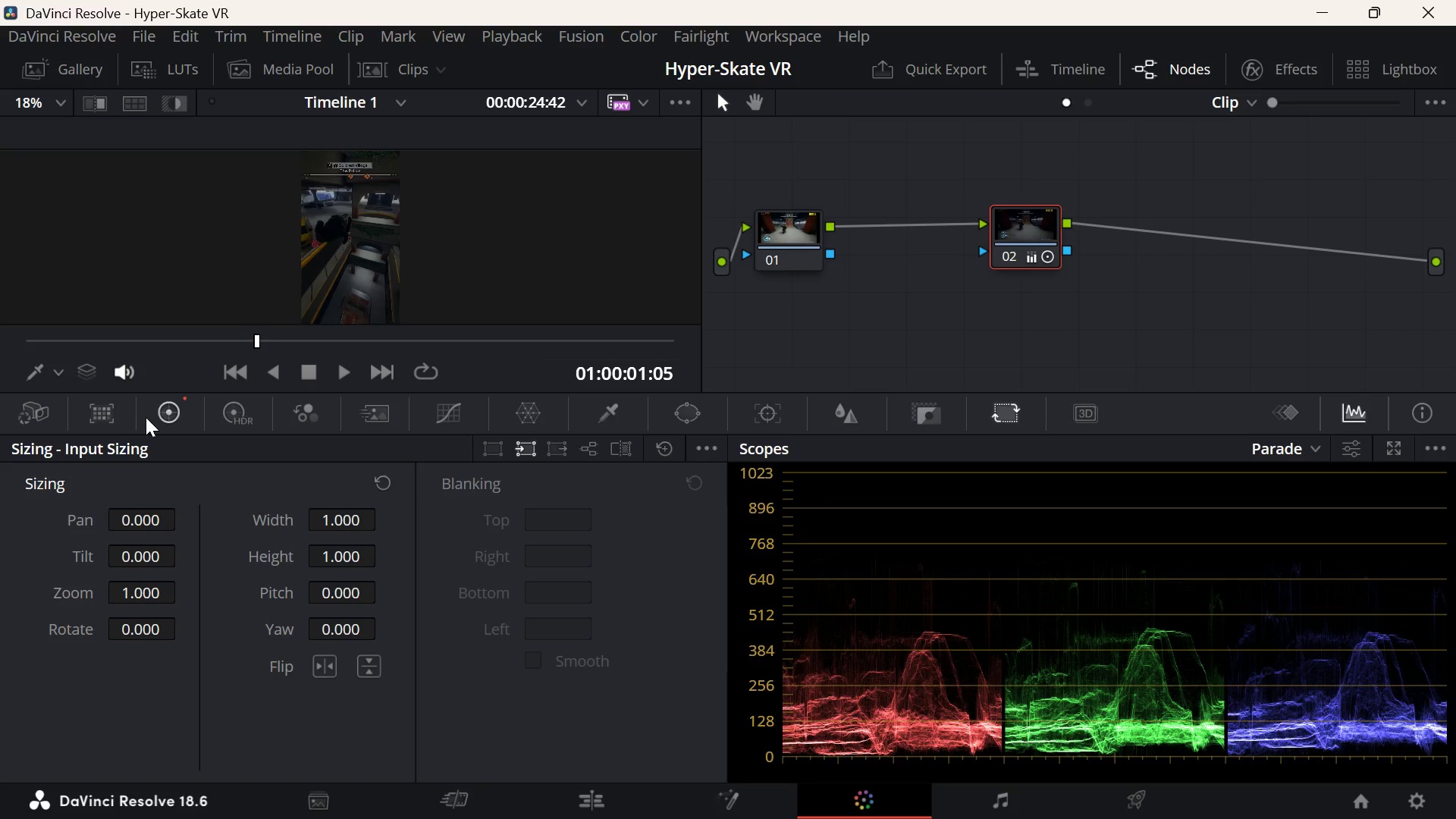 
left_click([124, 414])
 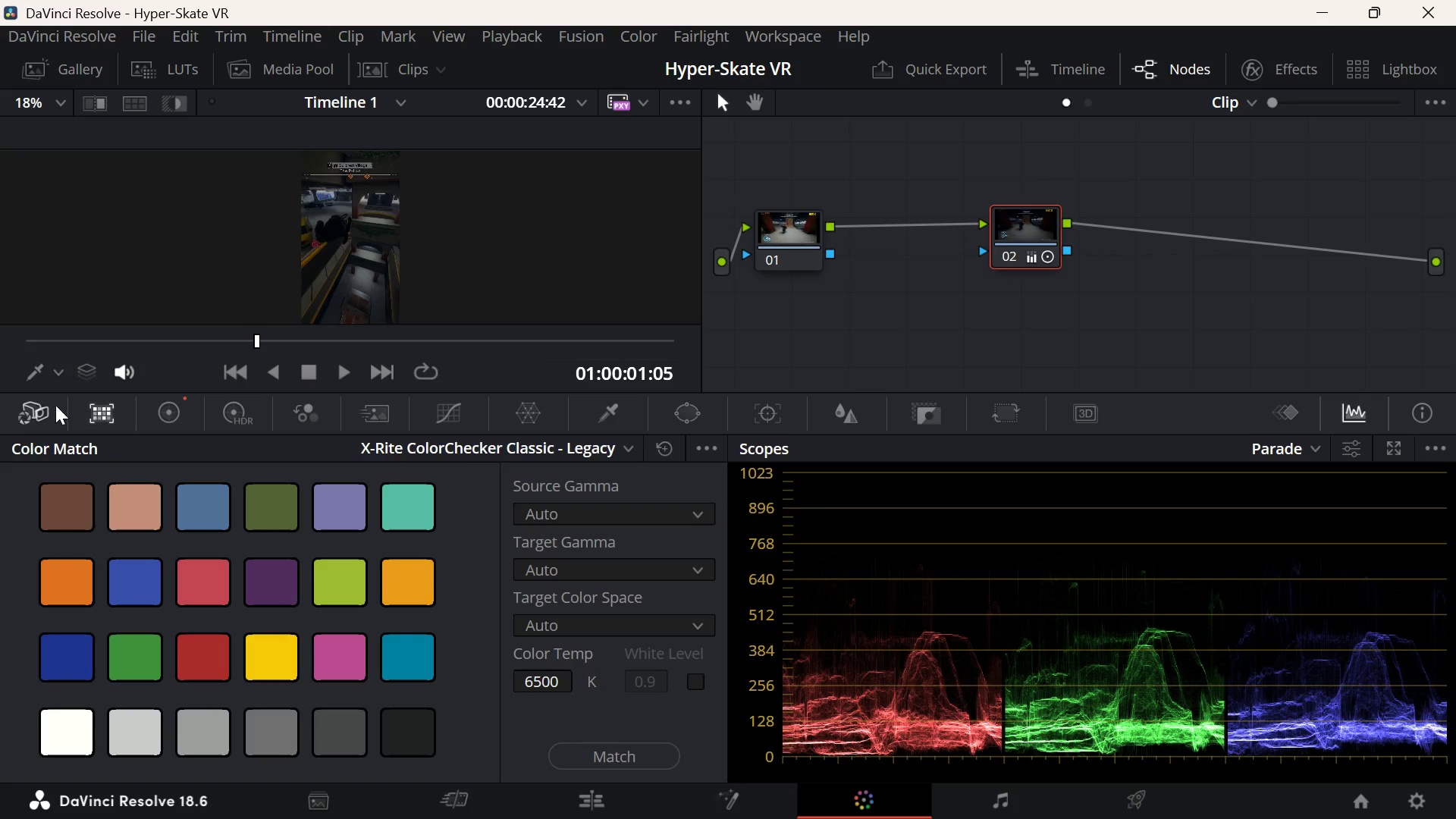 
left_click([50, 404])
 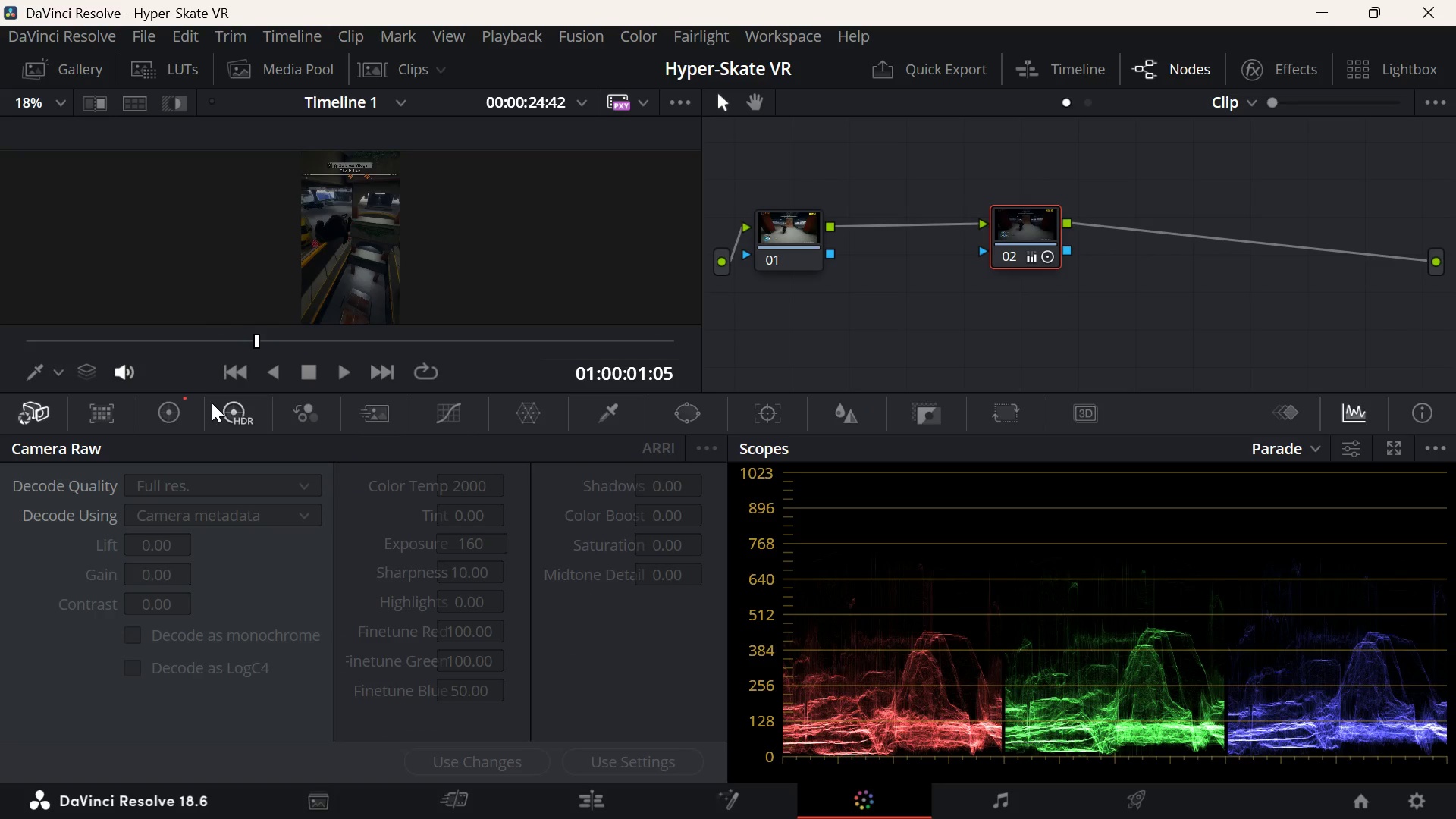 
left_click([212, 403])
 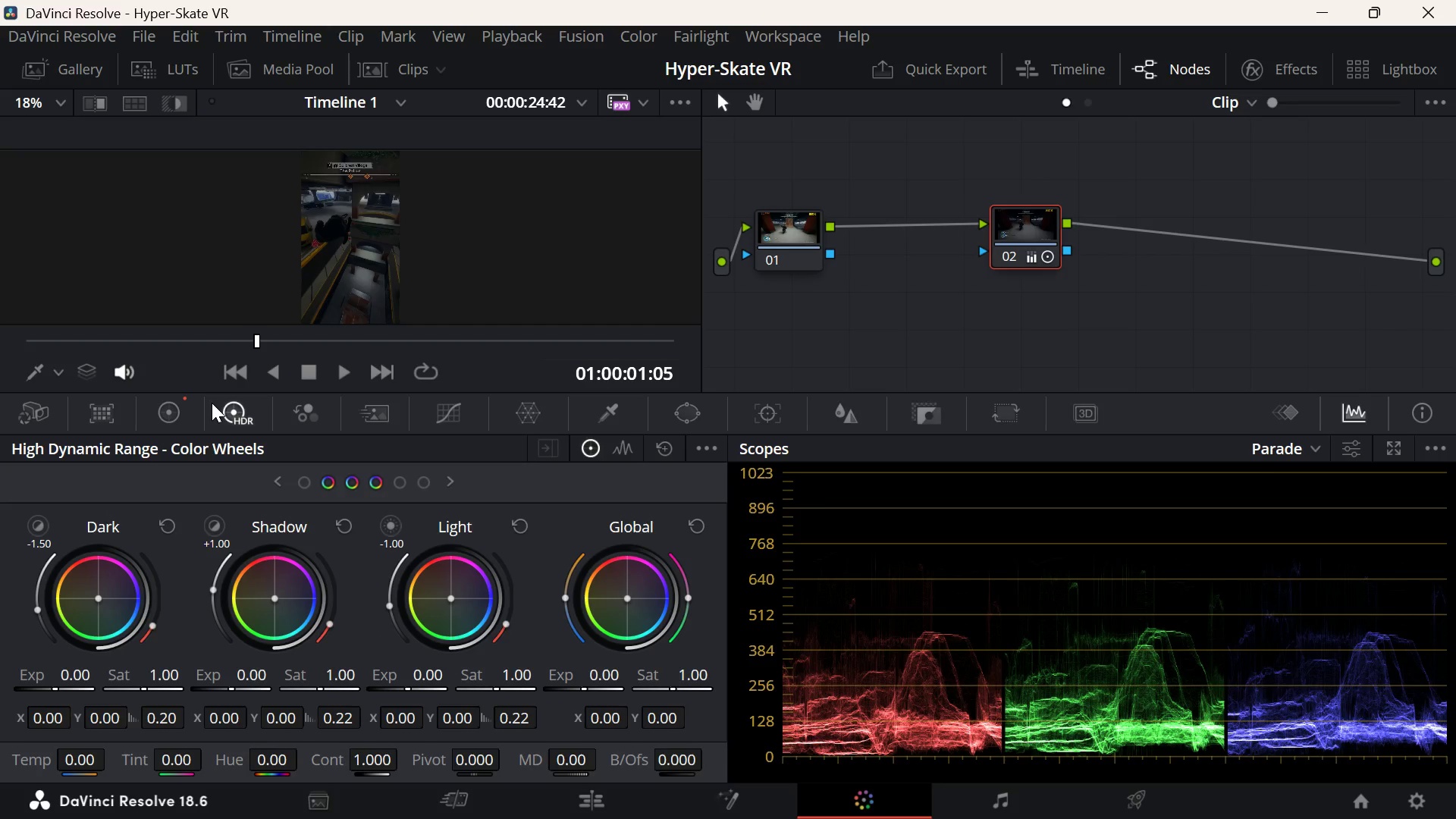 
wait(24.69)
 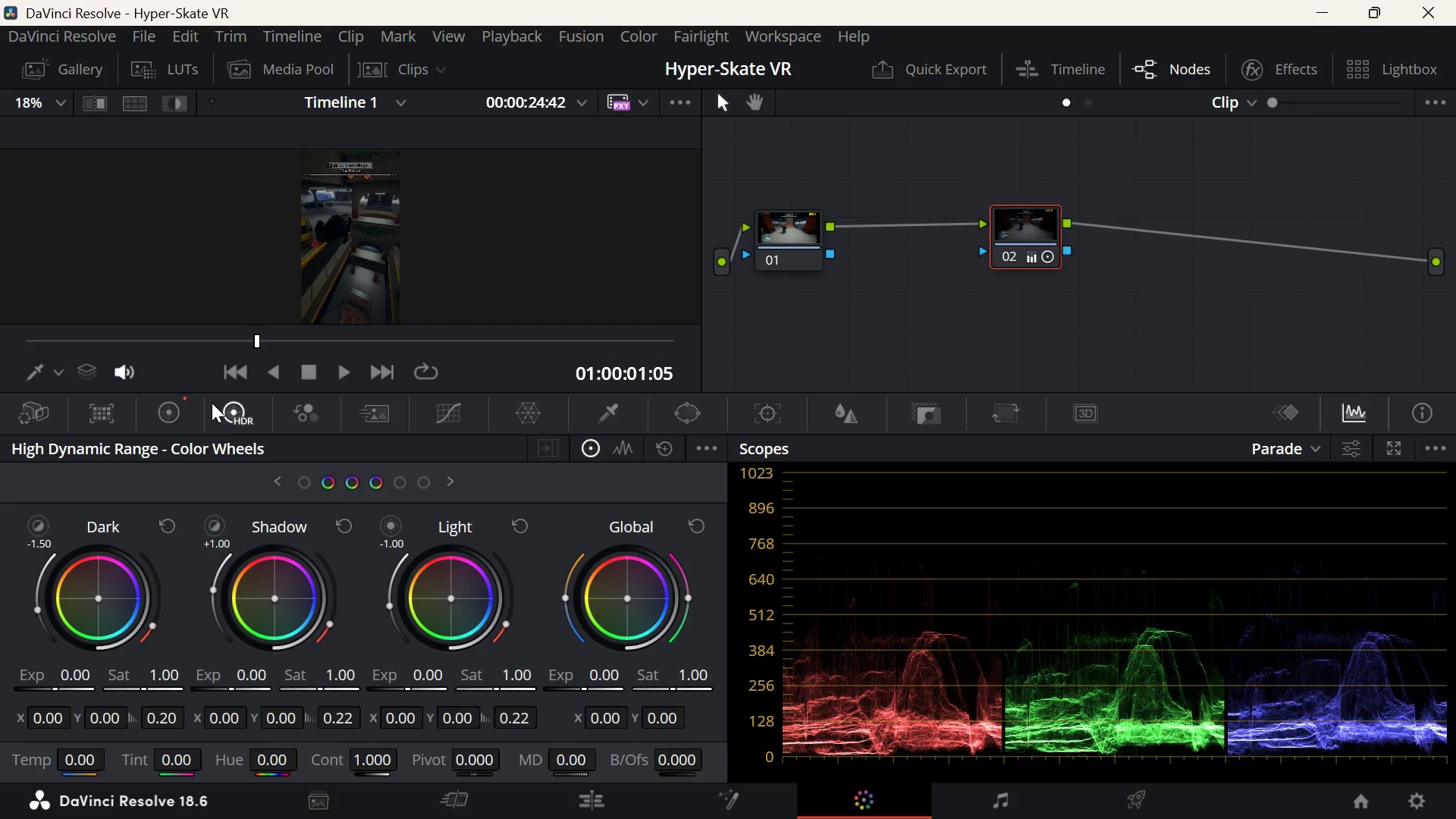 
mouse_move([287, 406])
 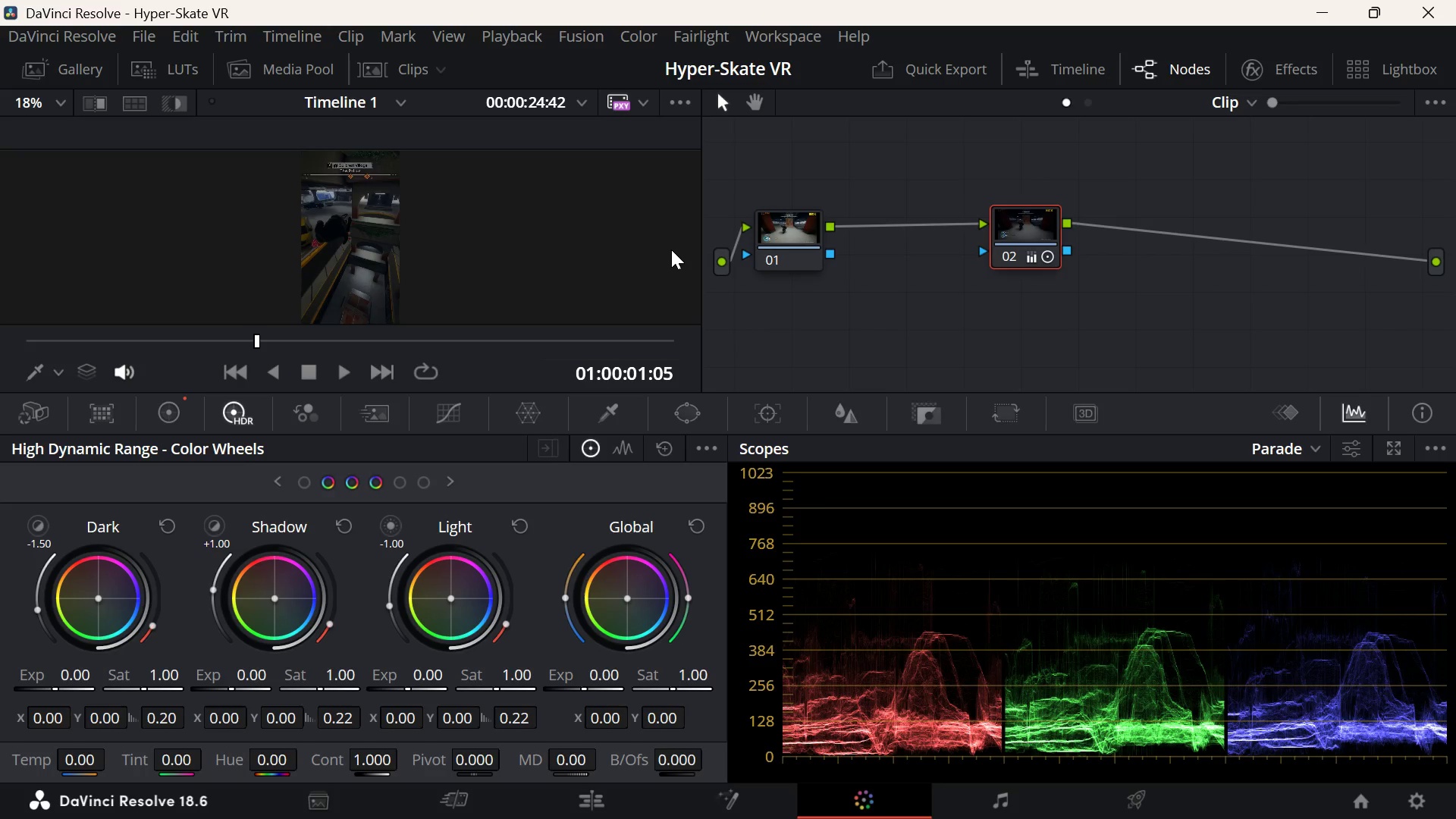 
wait(195.78)
 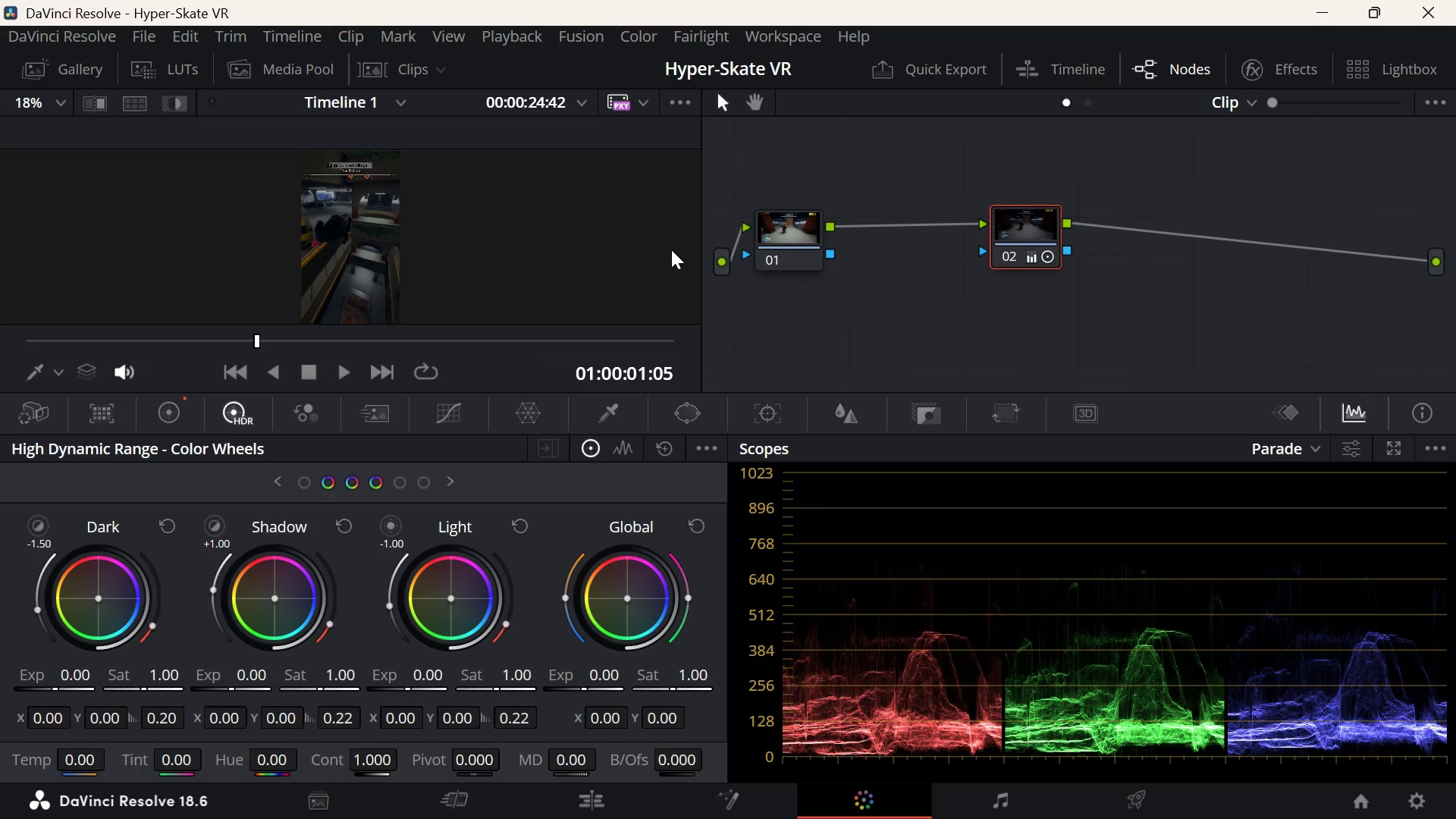 
mouse_move([767, 417])
 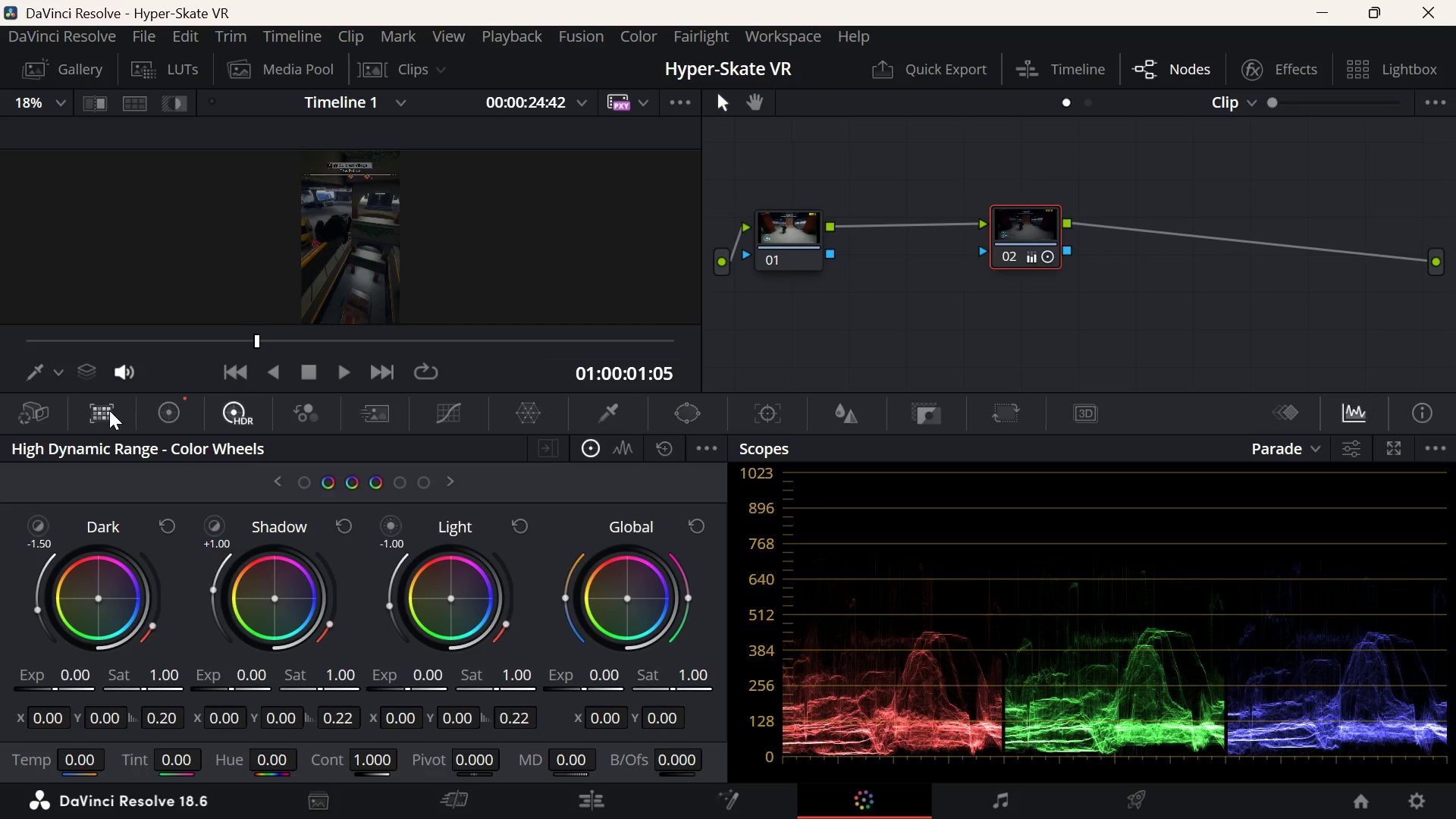 
left_click([108, 410])
 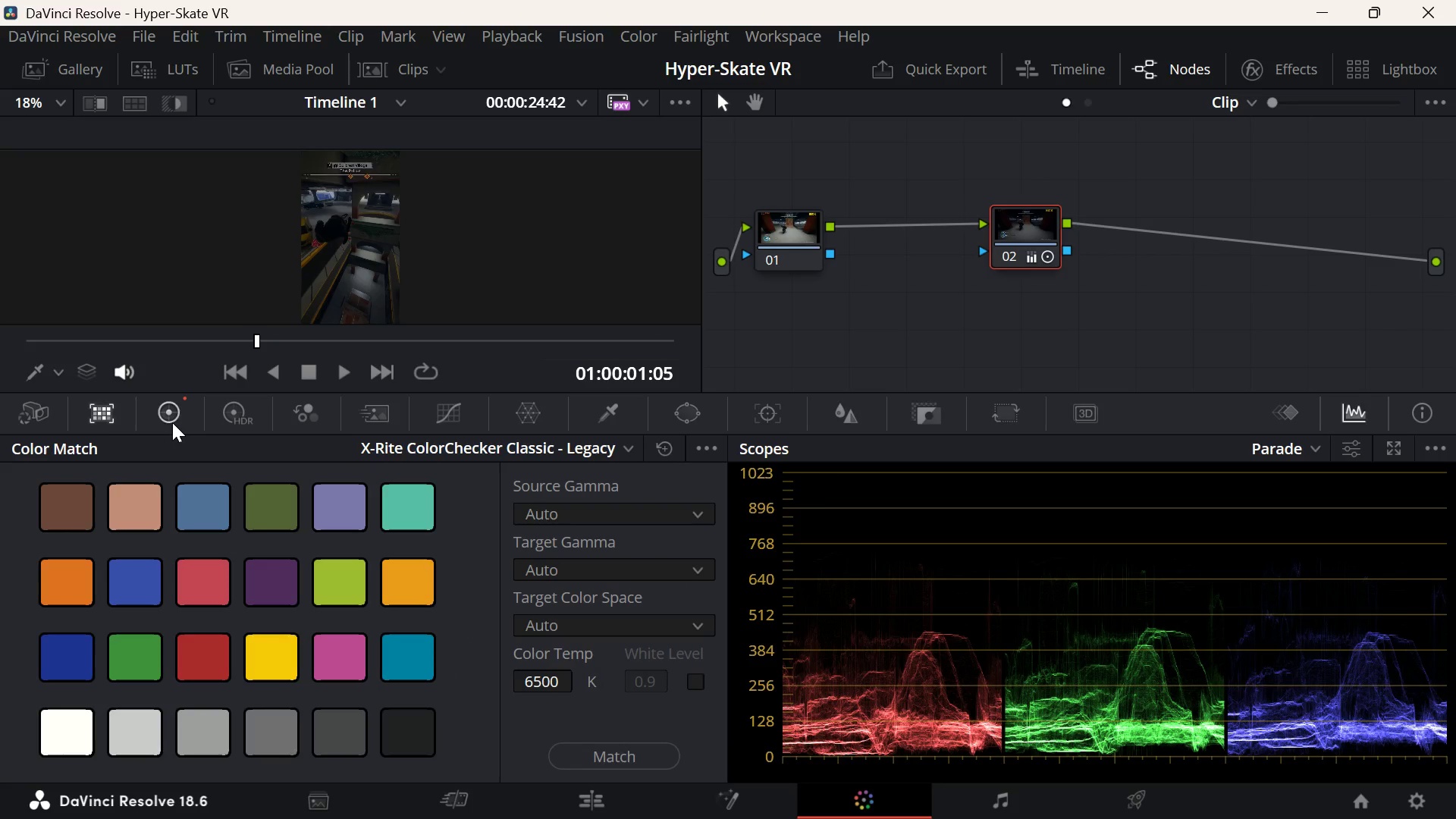 
left_click([172, 422])
 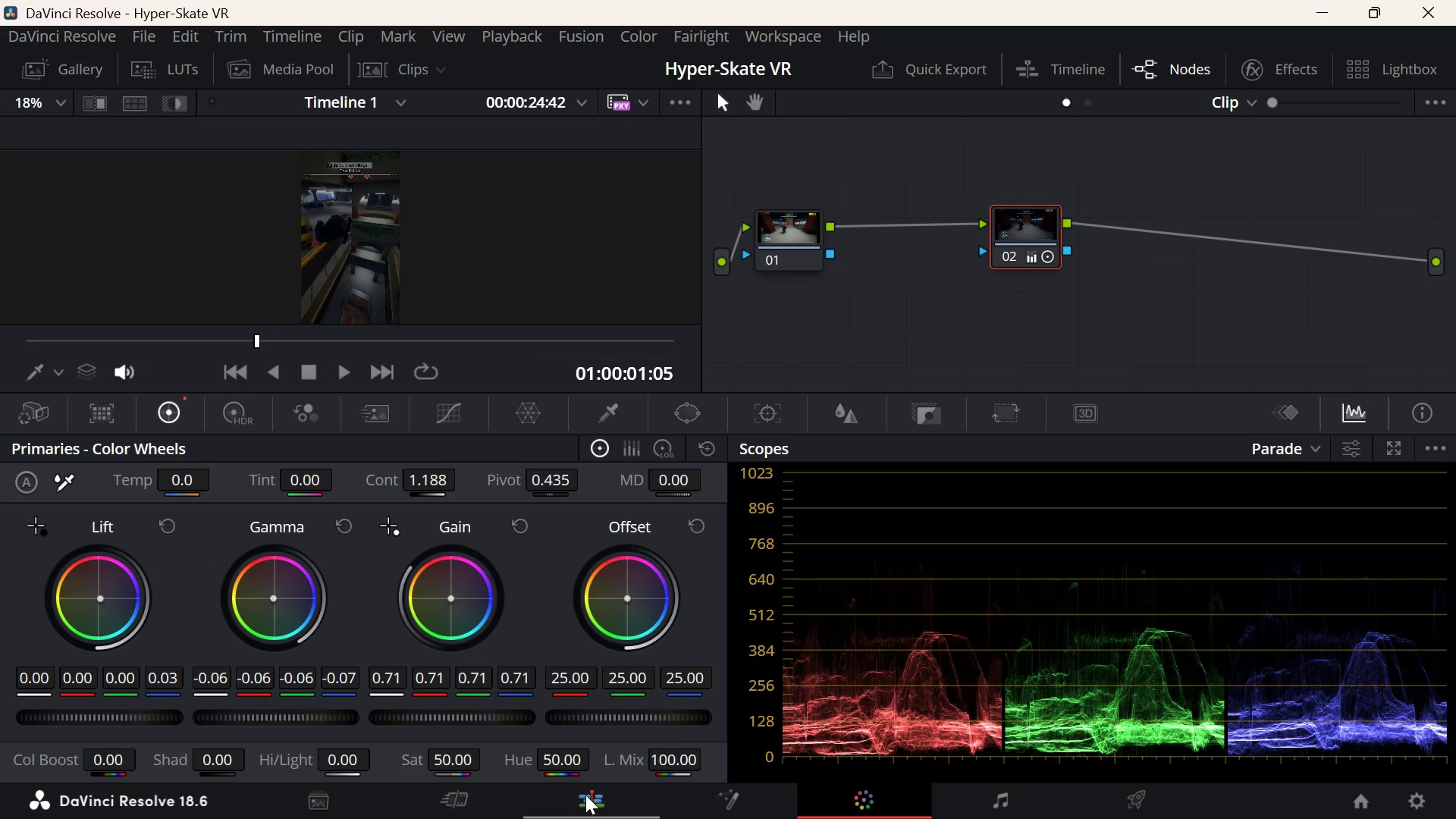 
left_click([606, 795])
 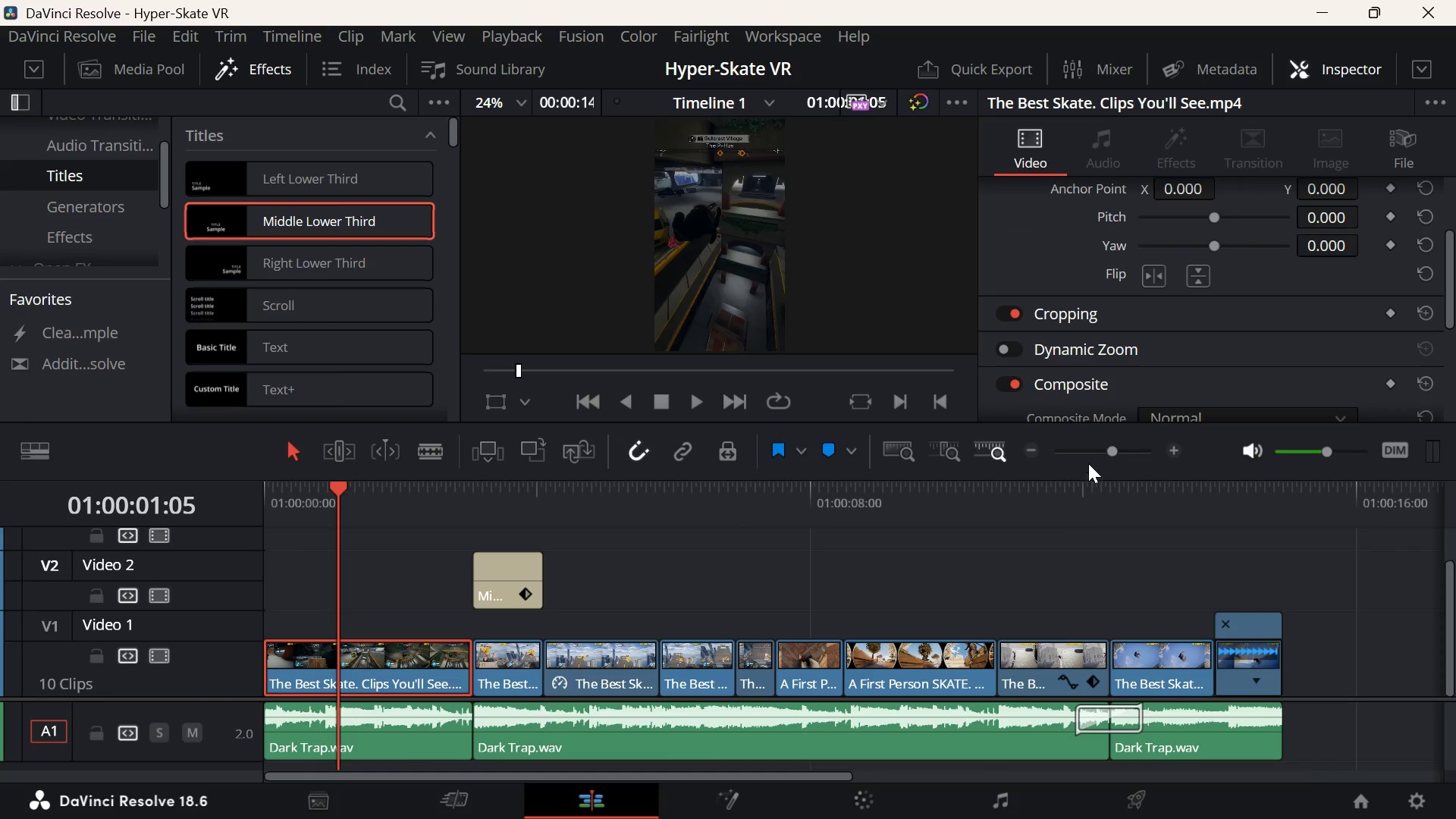 
left_click([1087, 448])
 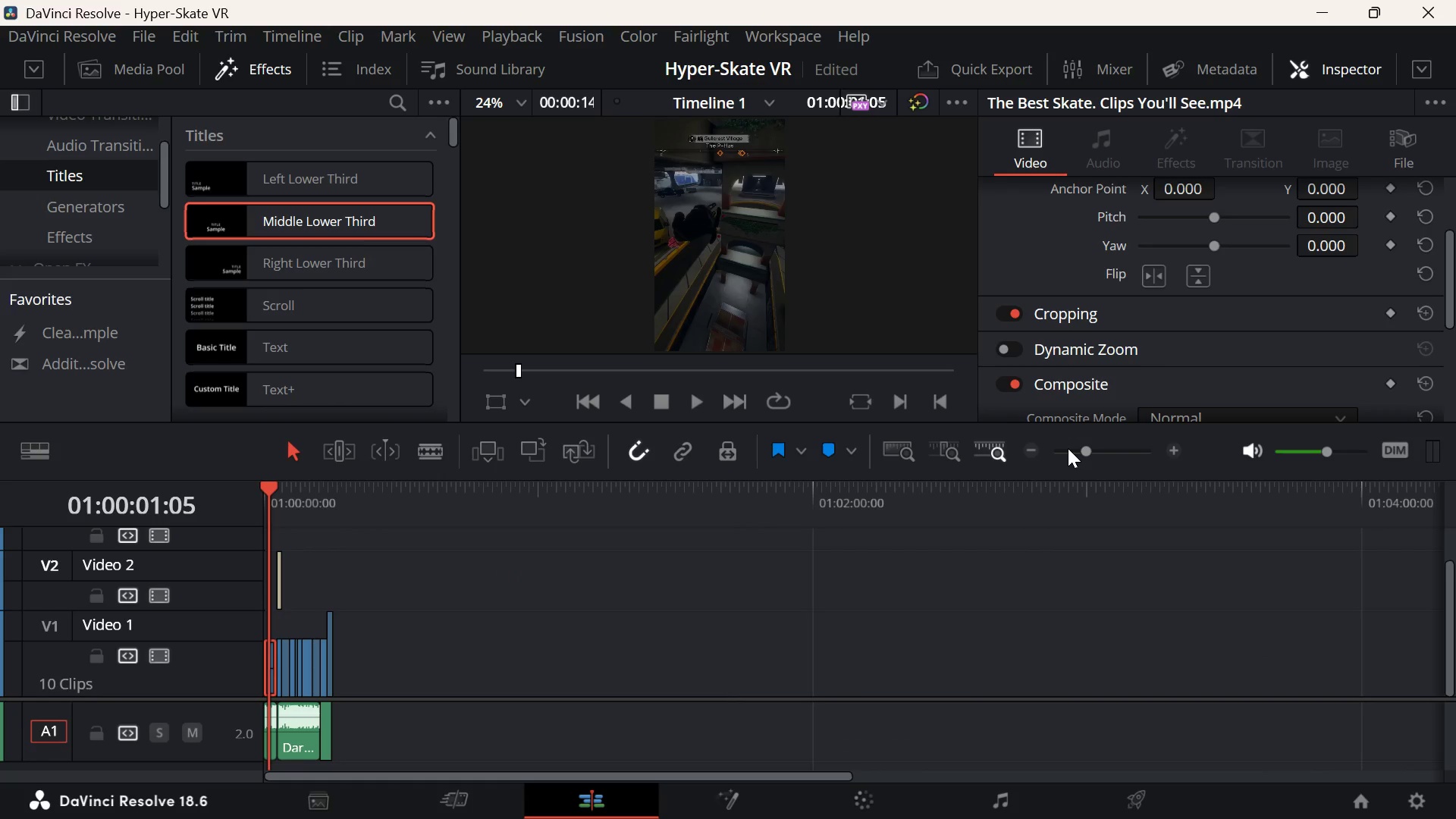 
wait(7.84)
 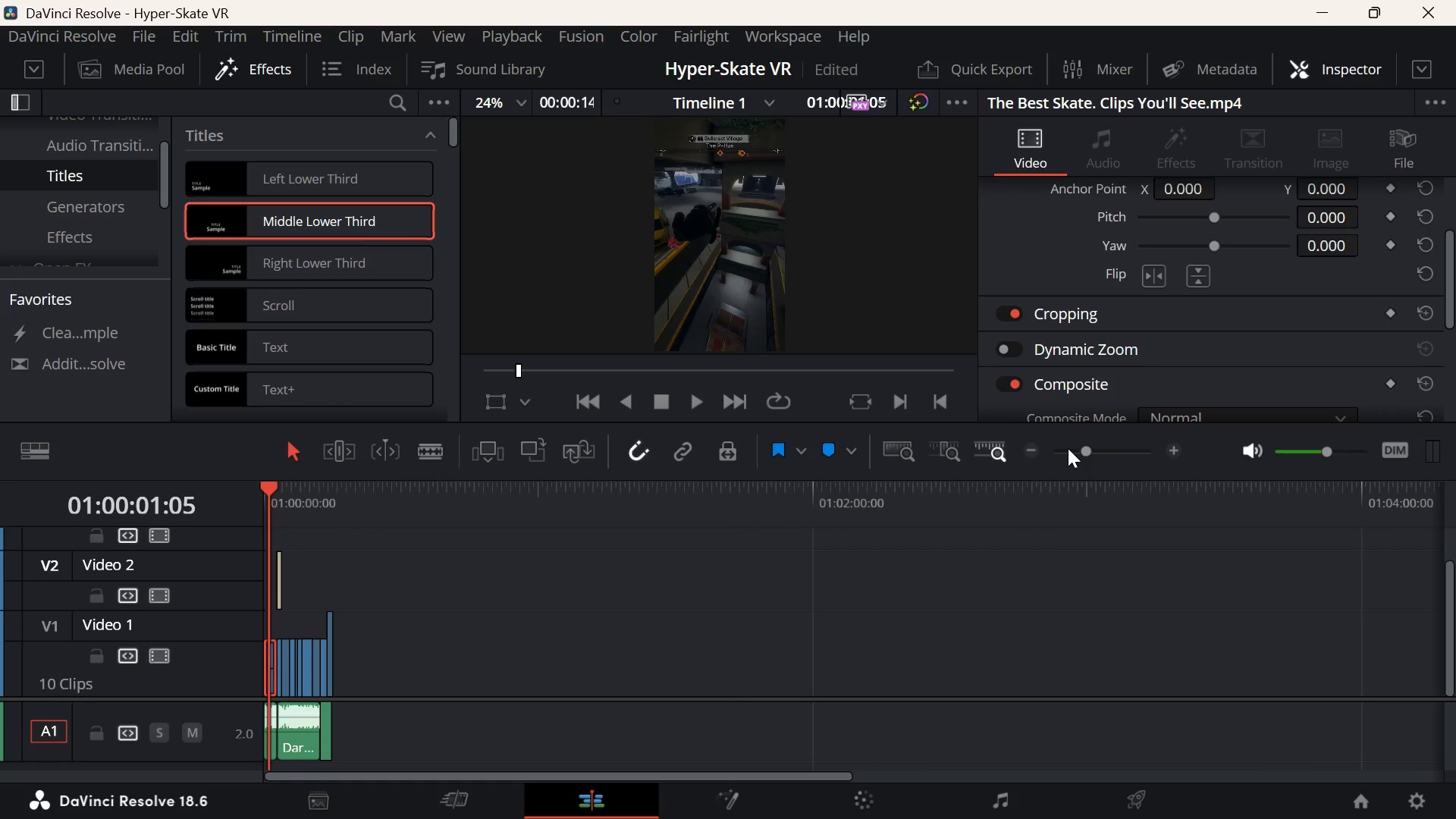 
mouse_move([1020, 450])
 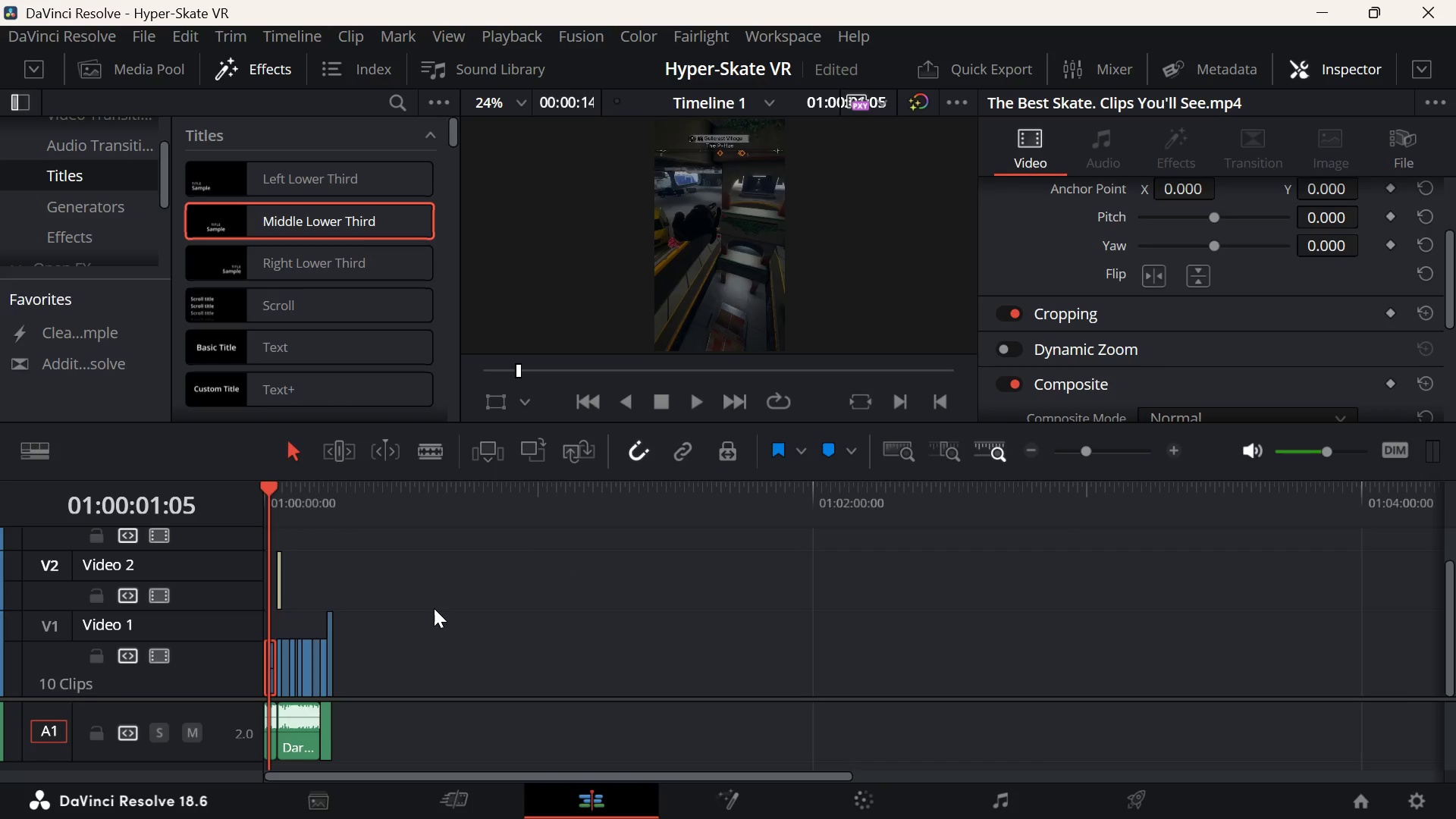 
wait(65.25)
 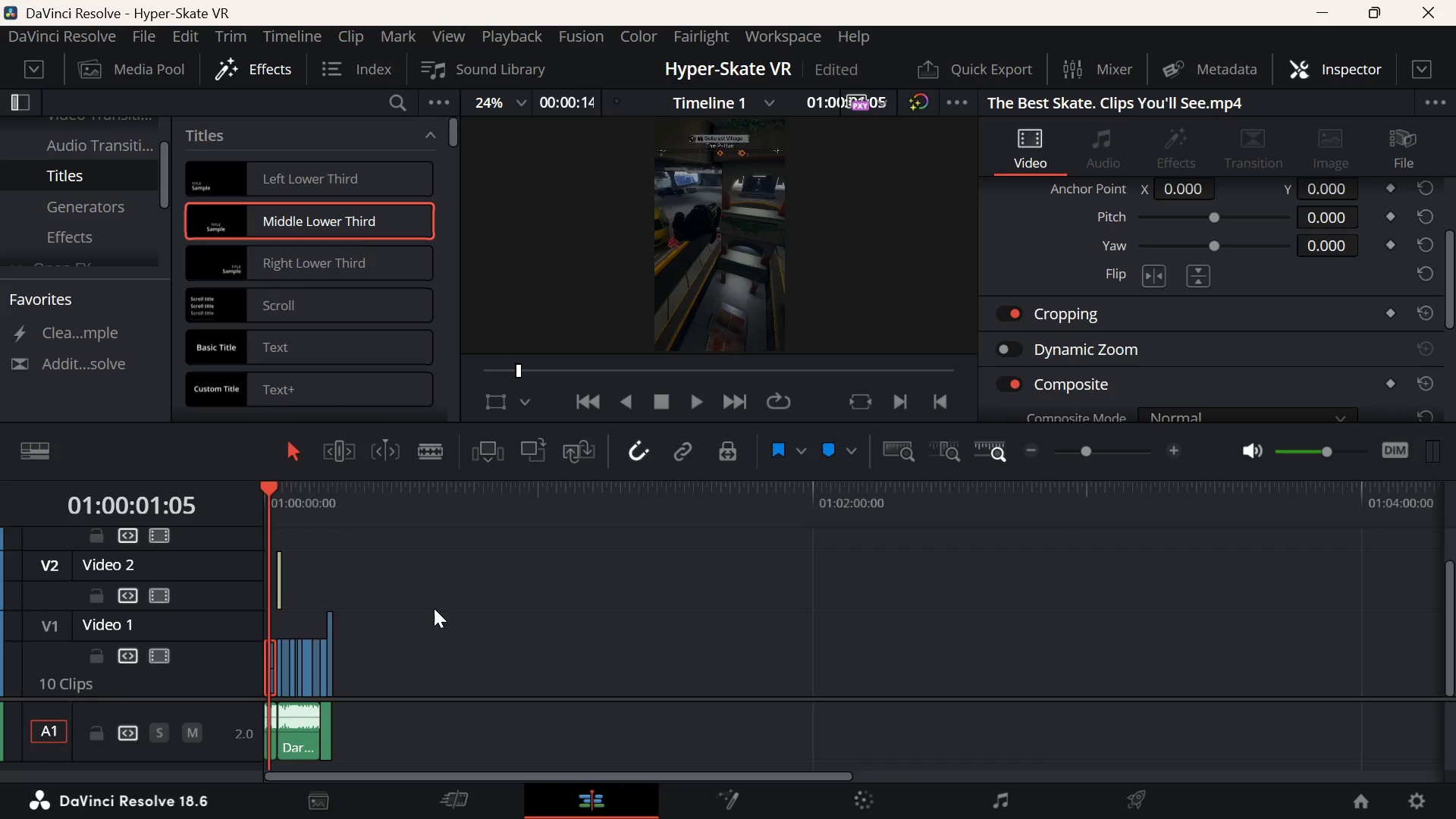 
left_click([1119, 455])
 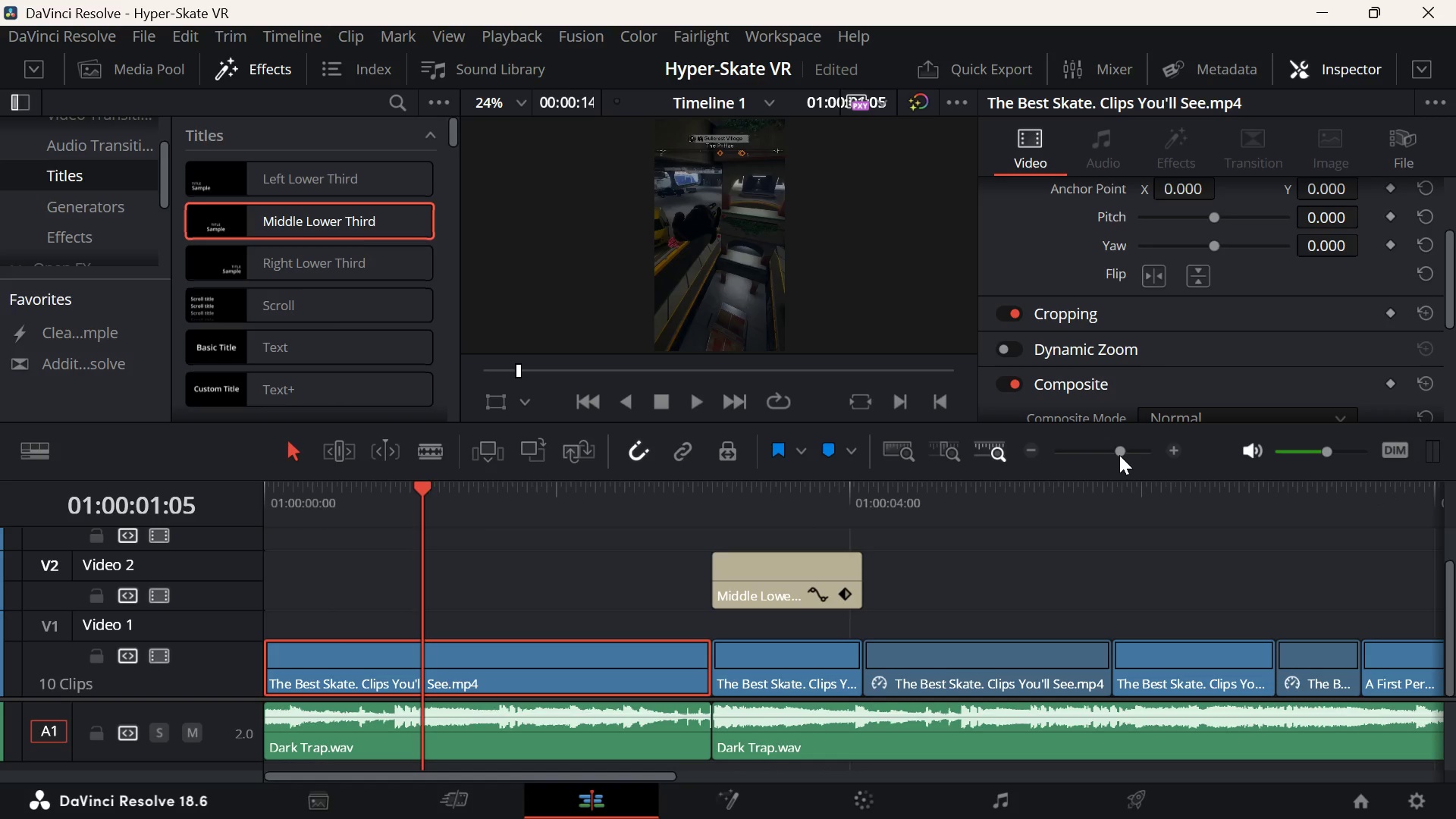 
key(ArrowUp)
 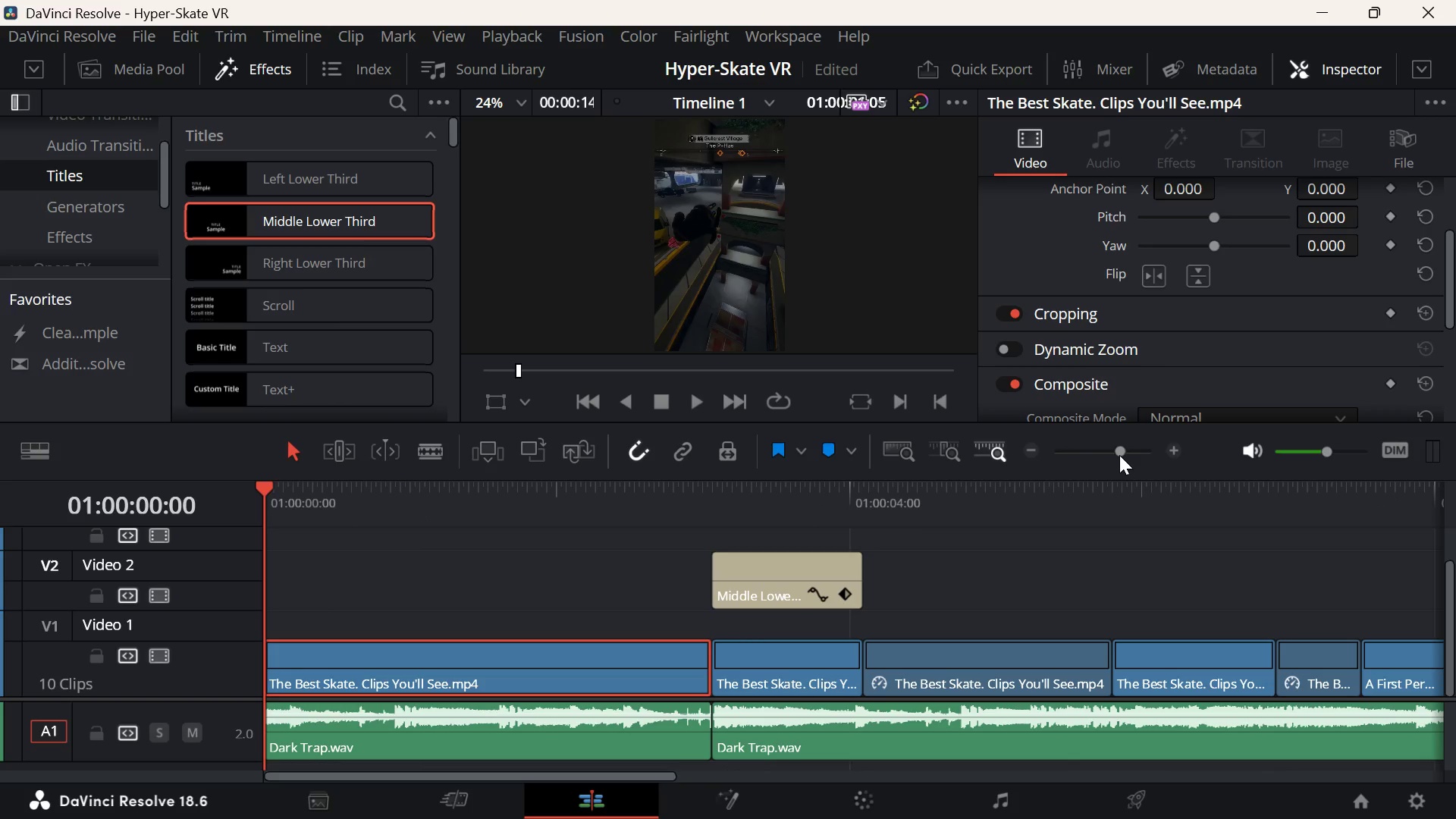 
key(ArrowUp)
 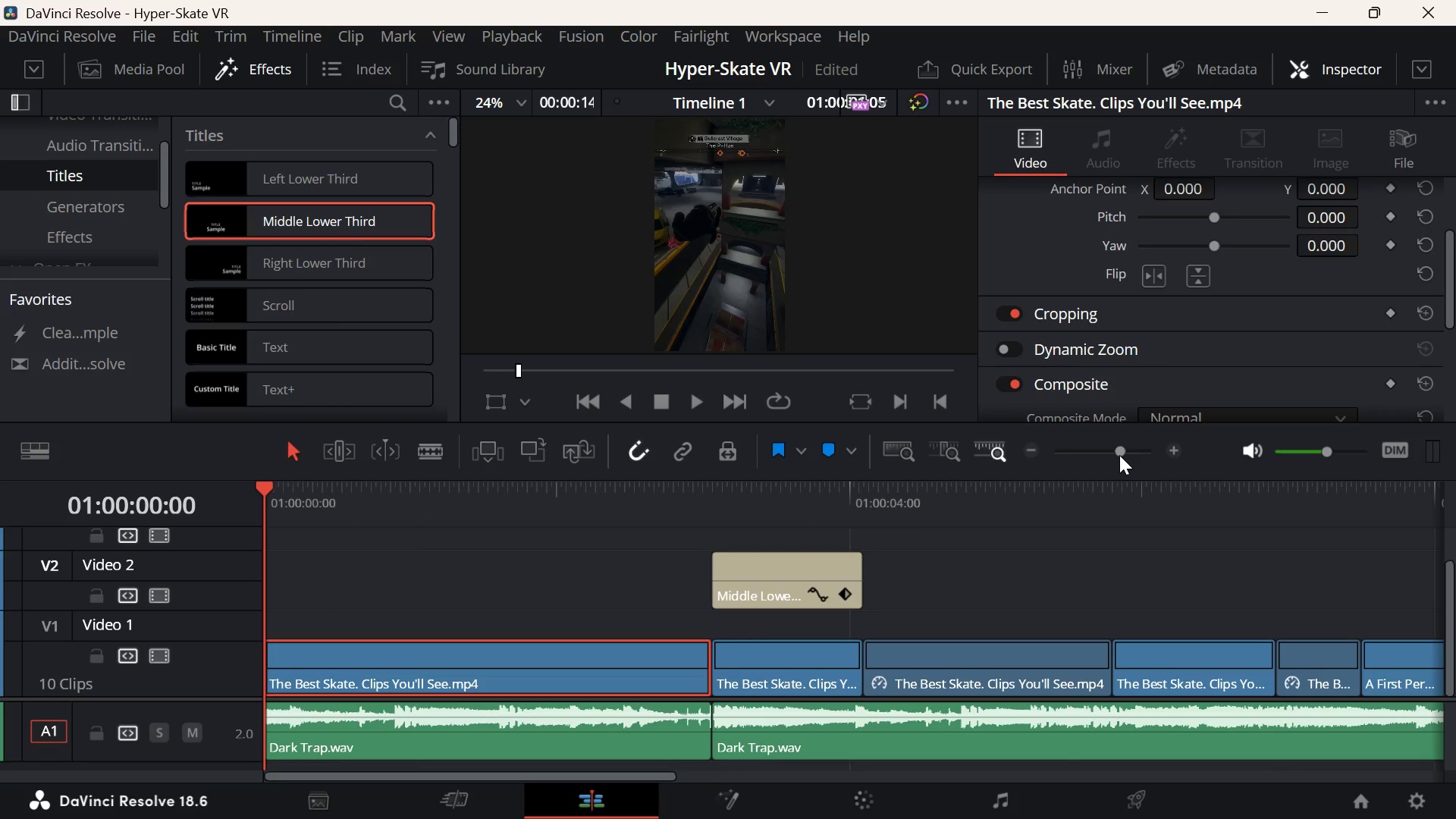 
key(ArrowUp)
 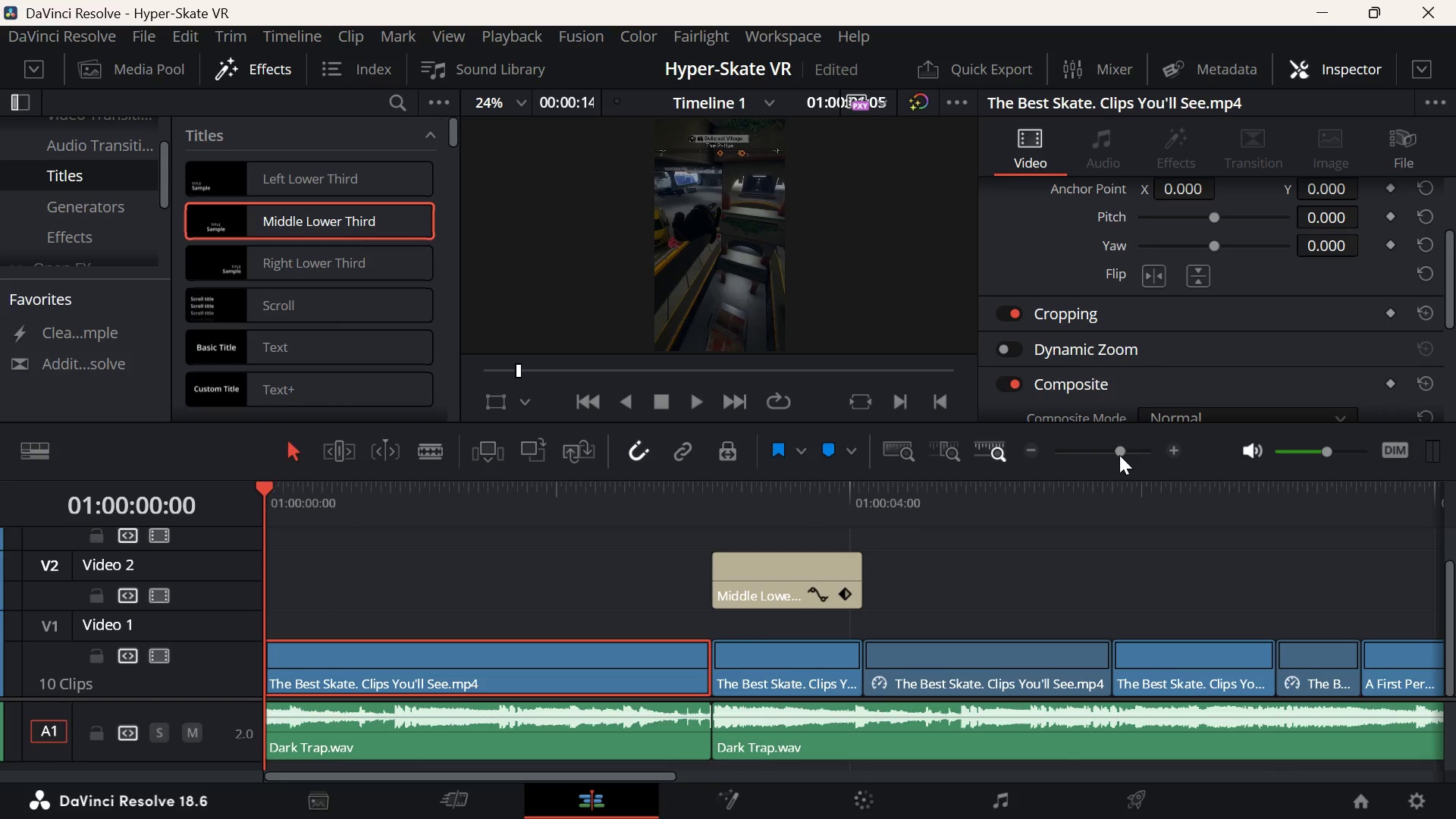 
key(Space)
 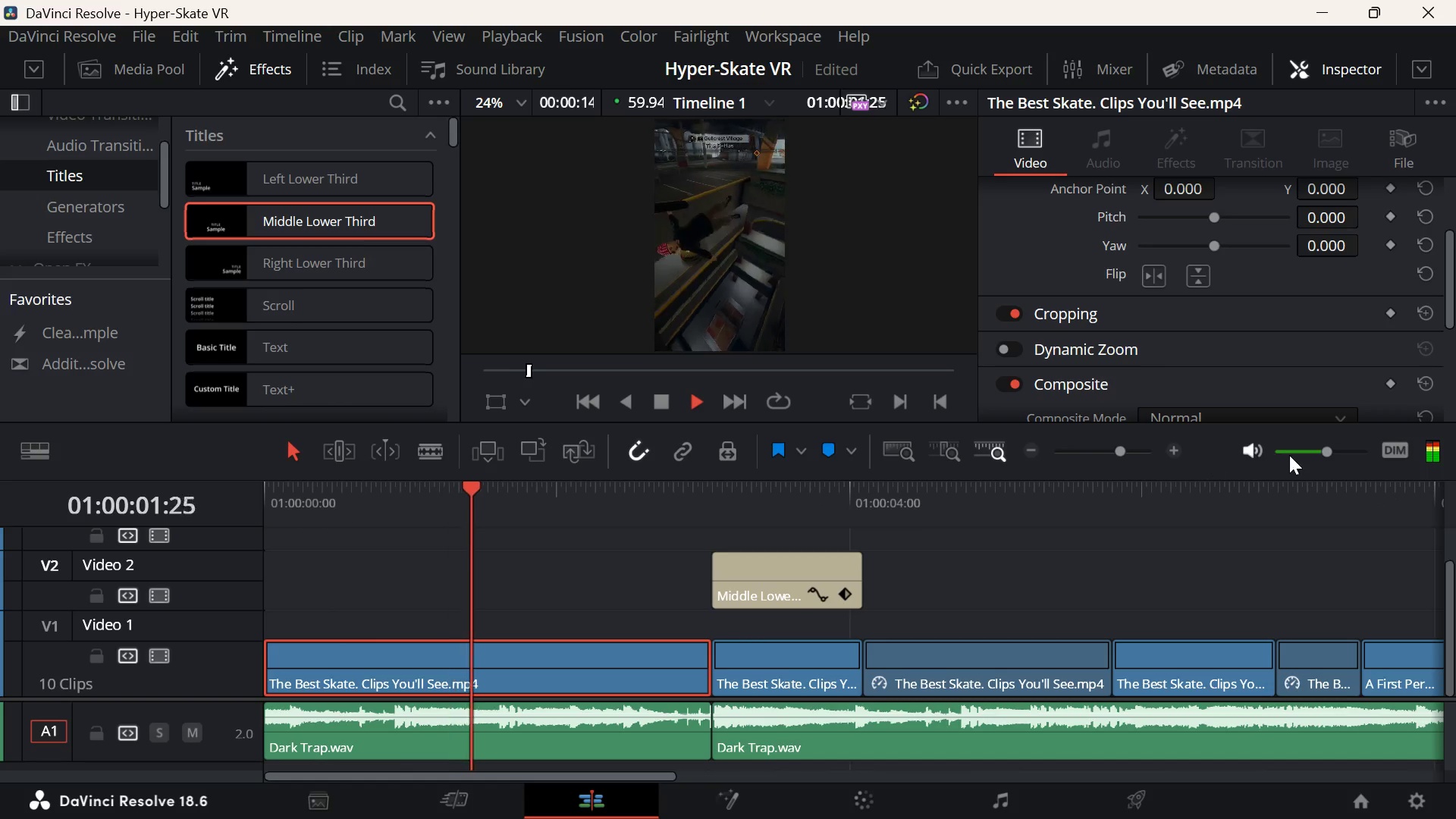 
left_click_drag(start_coordinate=[1303, 445], to_coordinate=[1279, 453])
 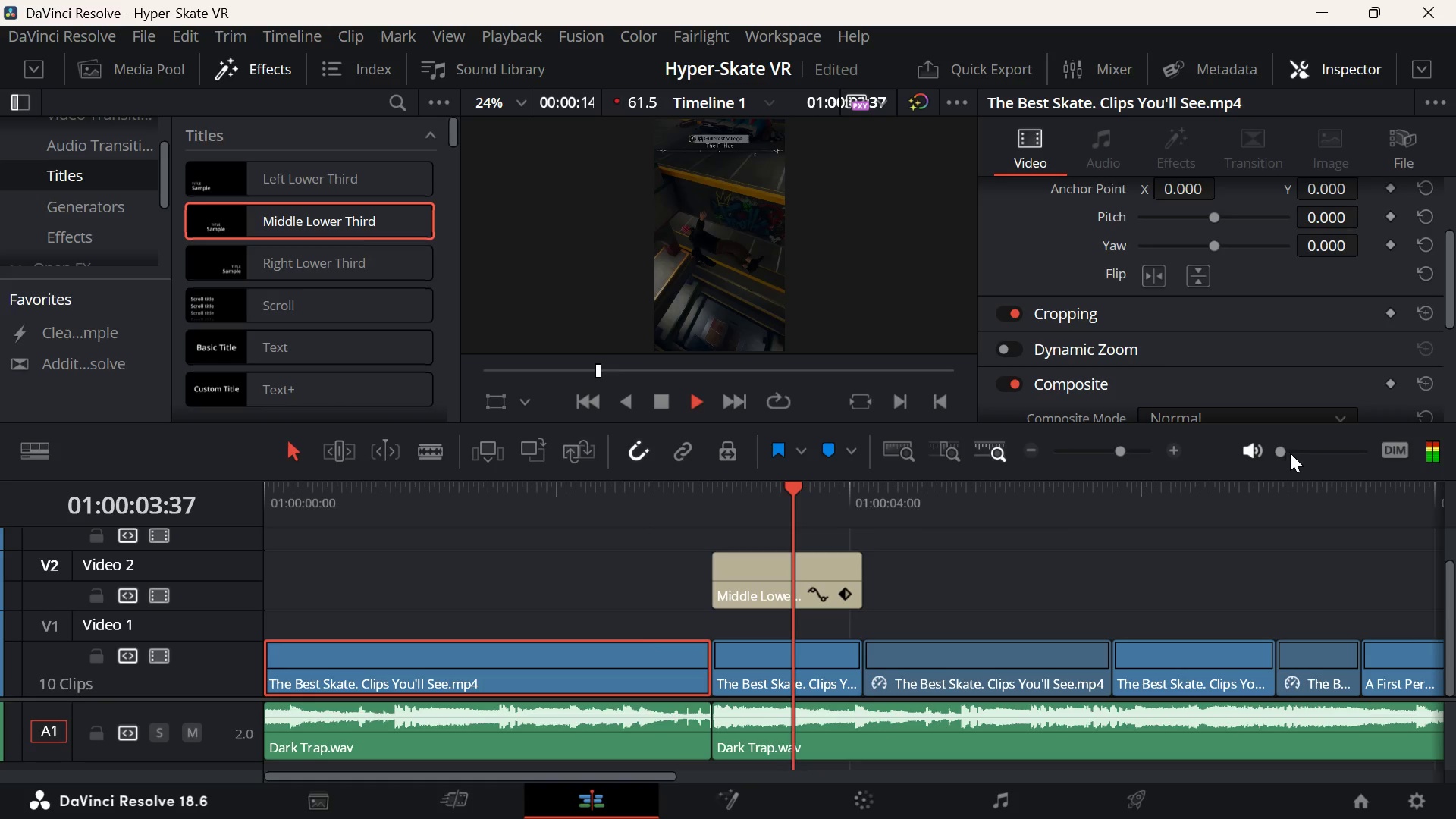 
left_click([1291, 453])
 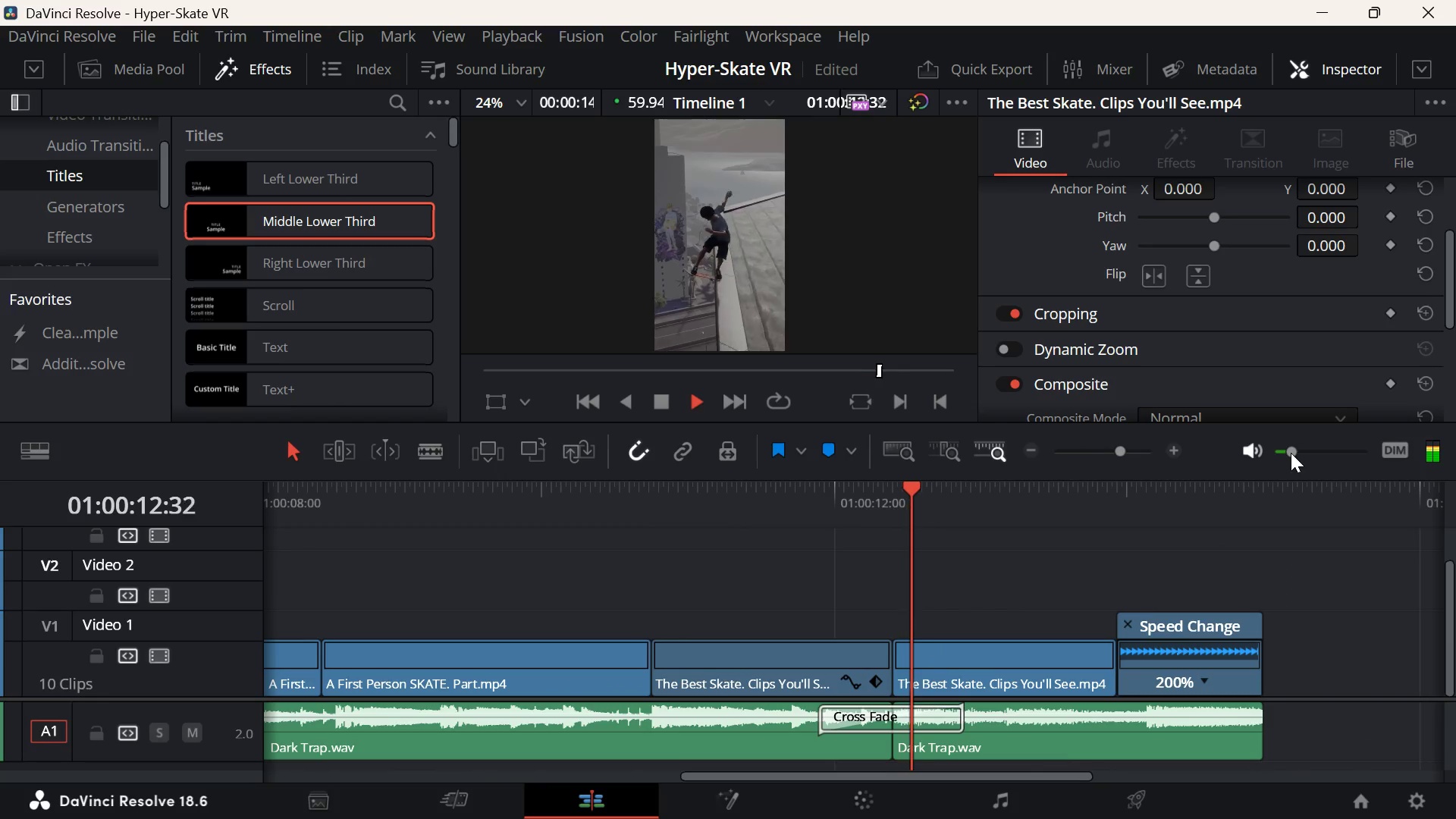 
wait(13.38)
 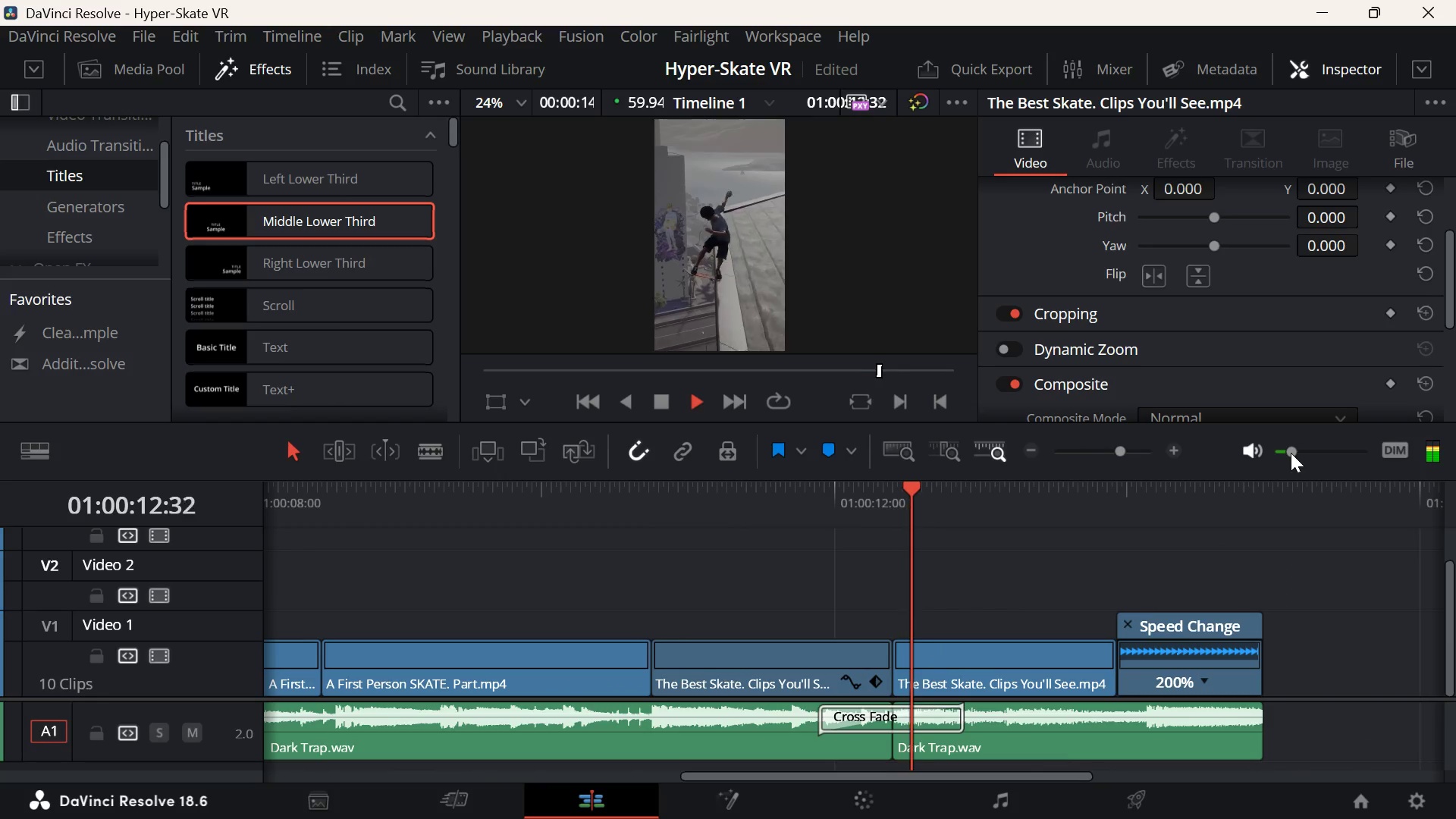 
key(ArrowUp)
 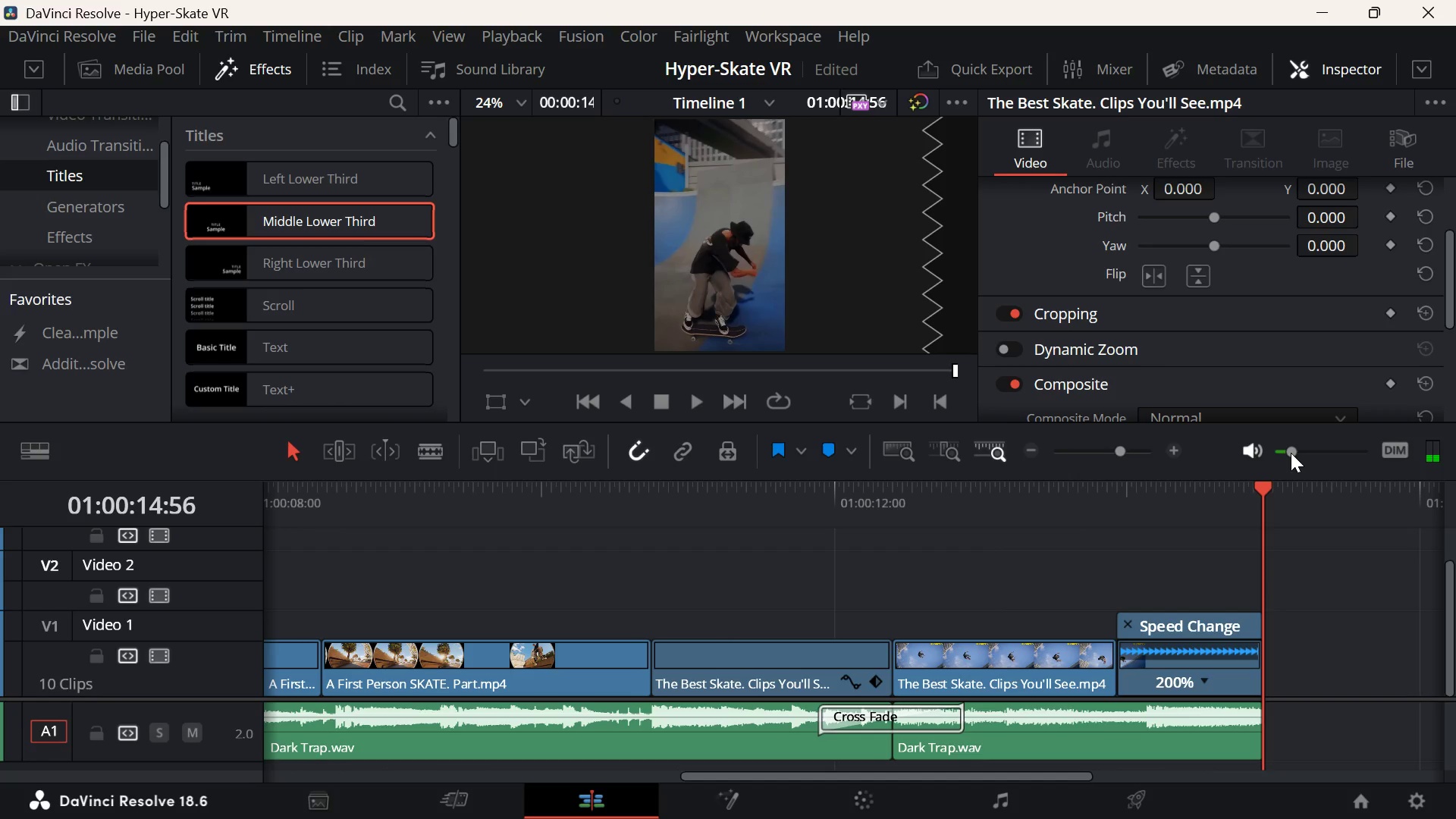 
key(ArrowUp)
 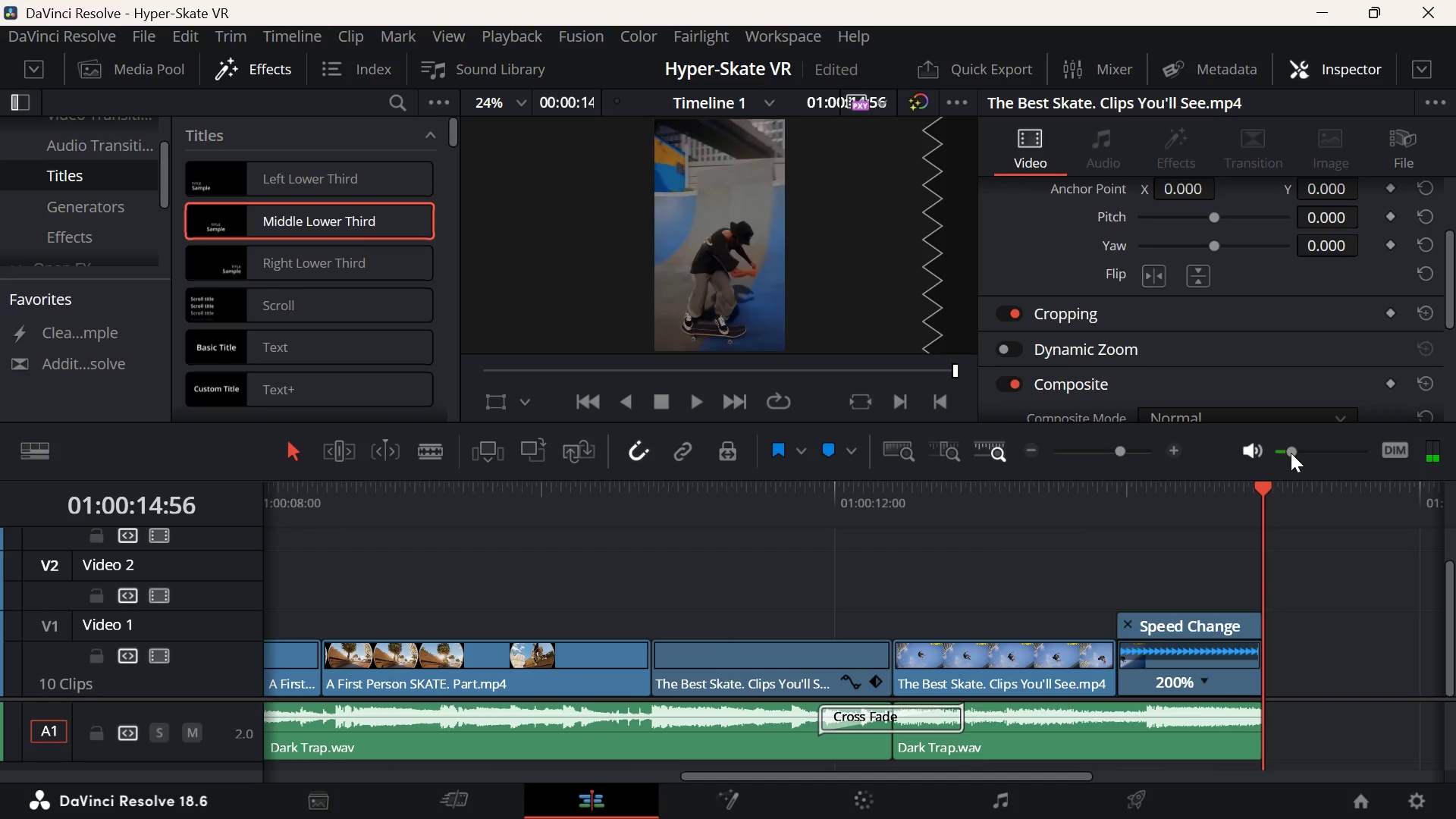 
key(ArrowUp)
 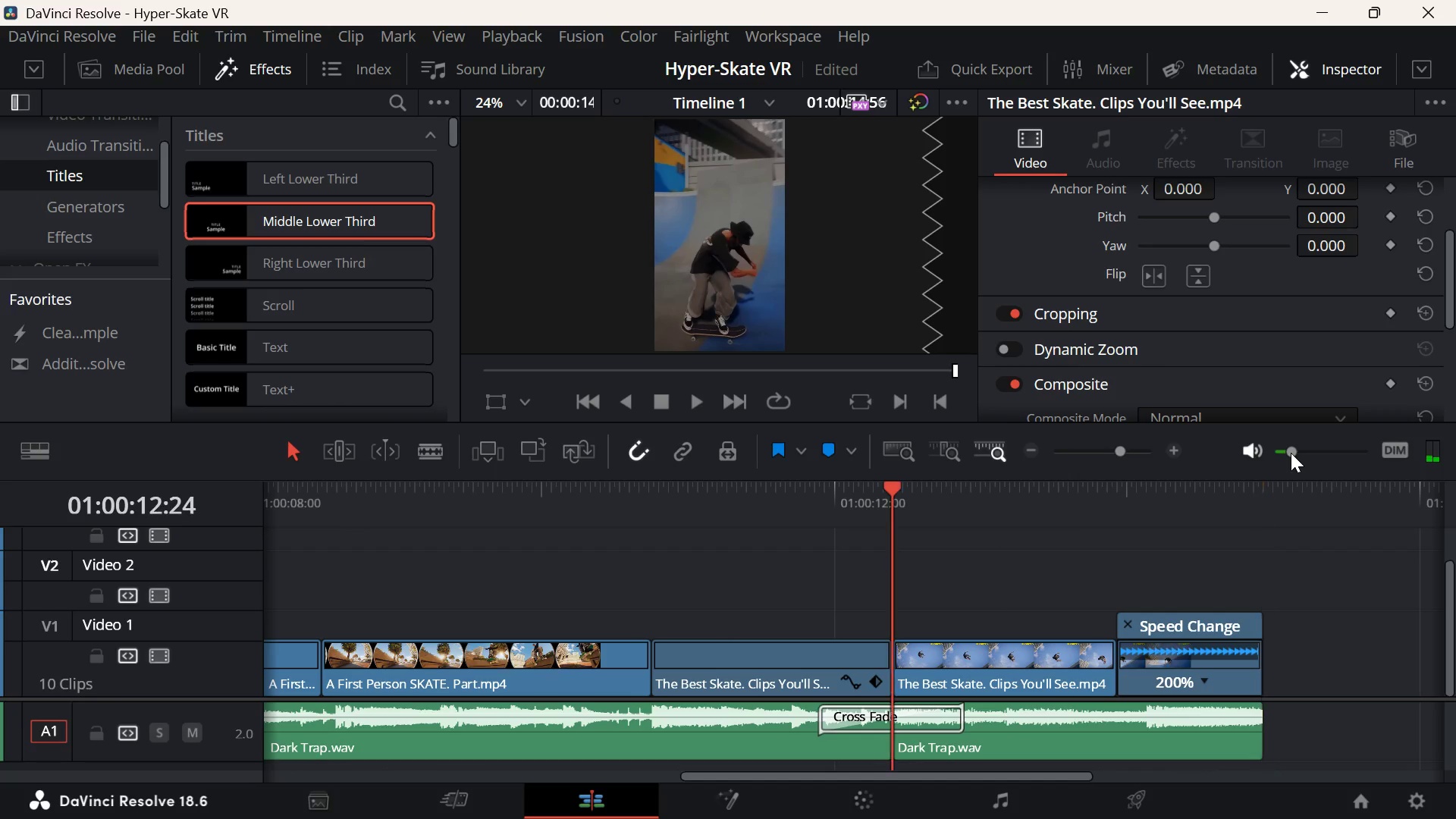 
key(ArrowUp)
 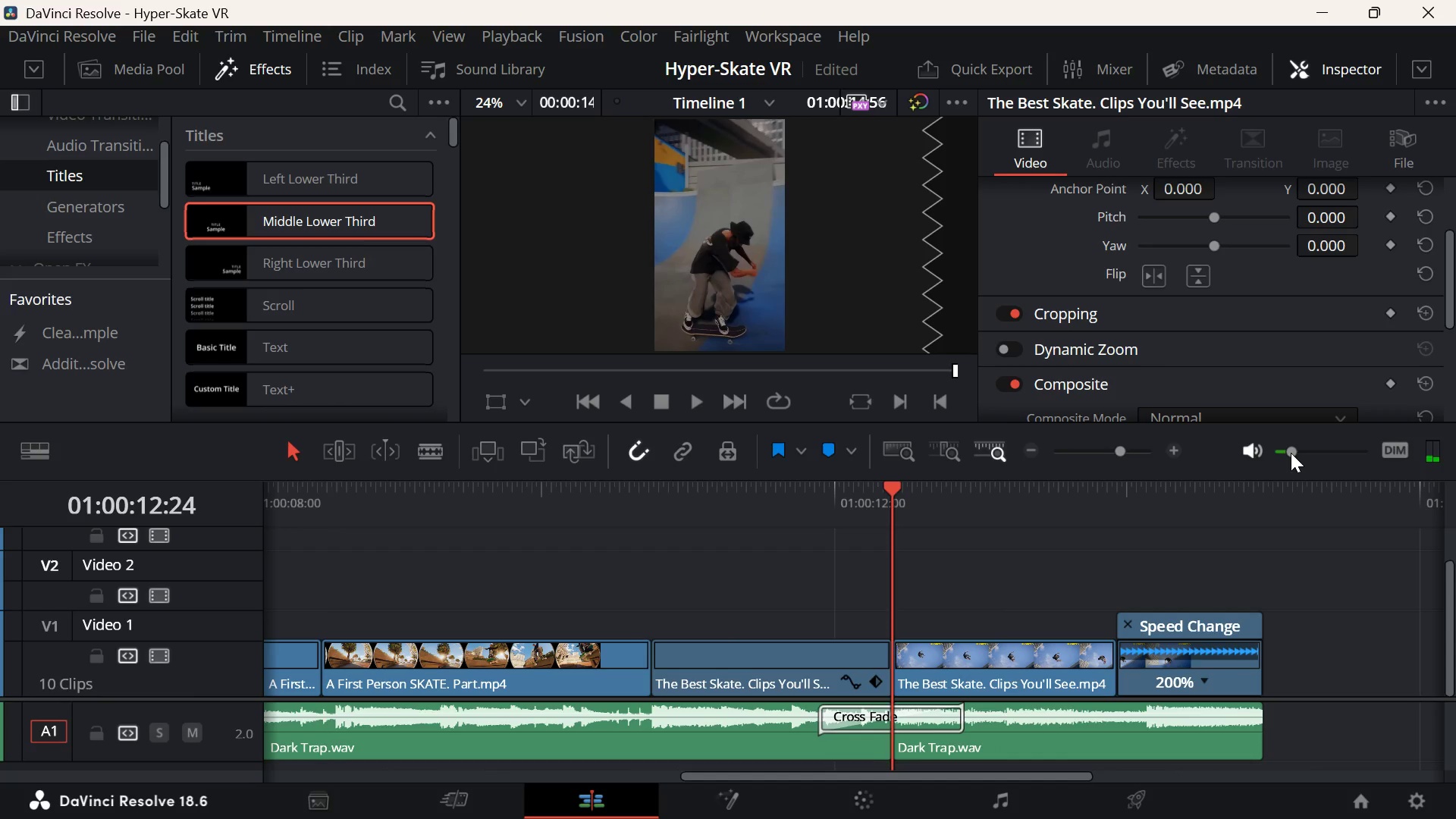 
key(ArrowUp)
 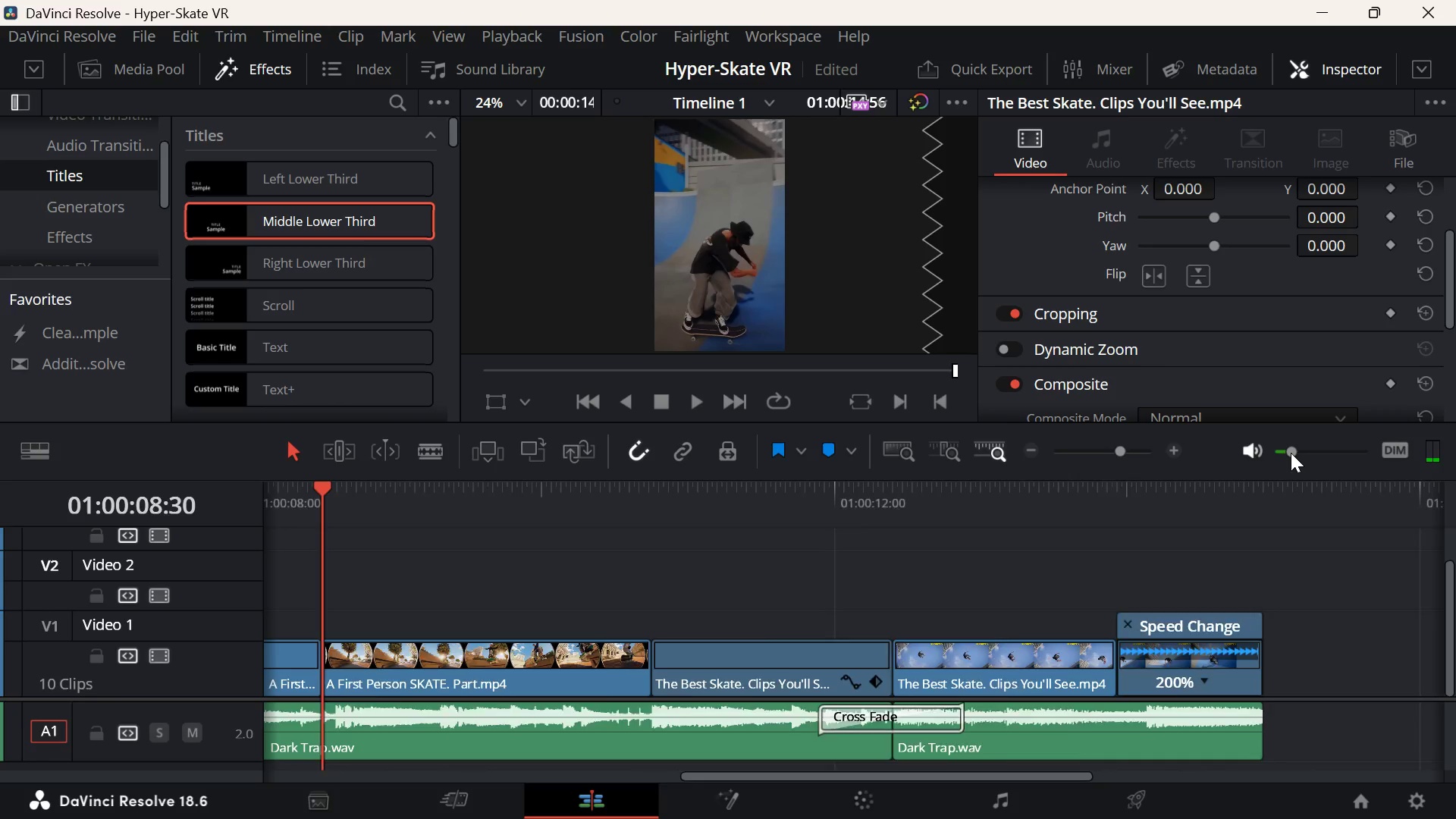 
key(ArrowUp)
 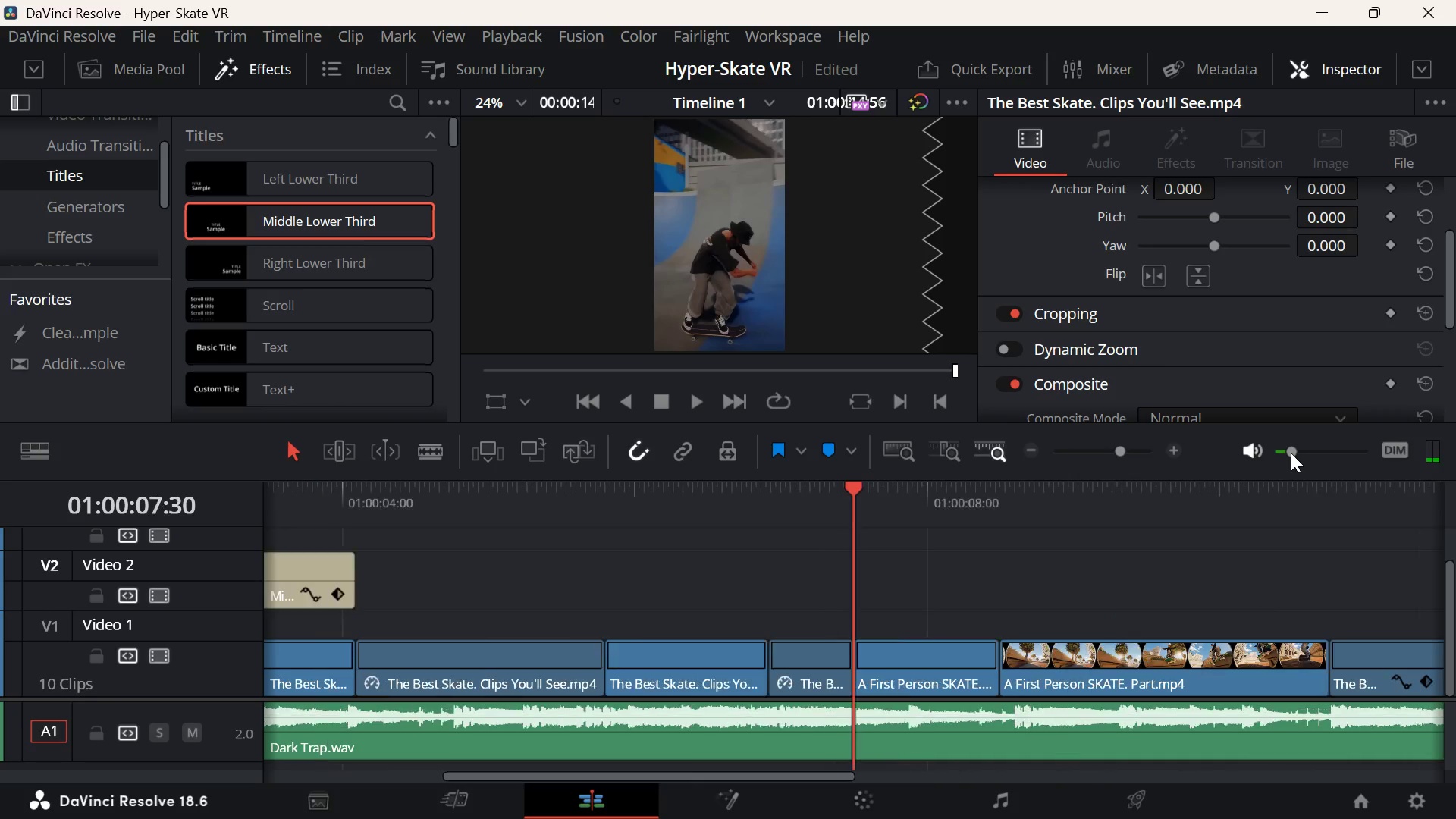 
key(ArrowUp)
 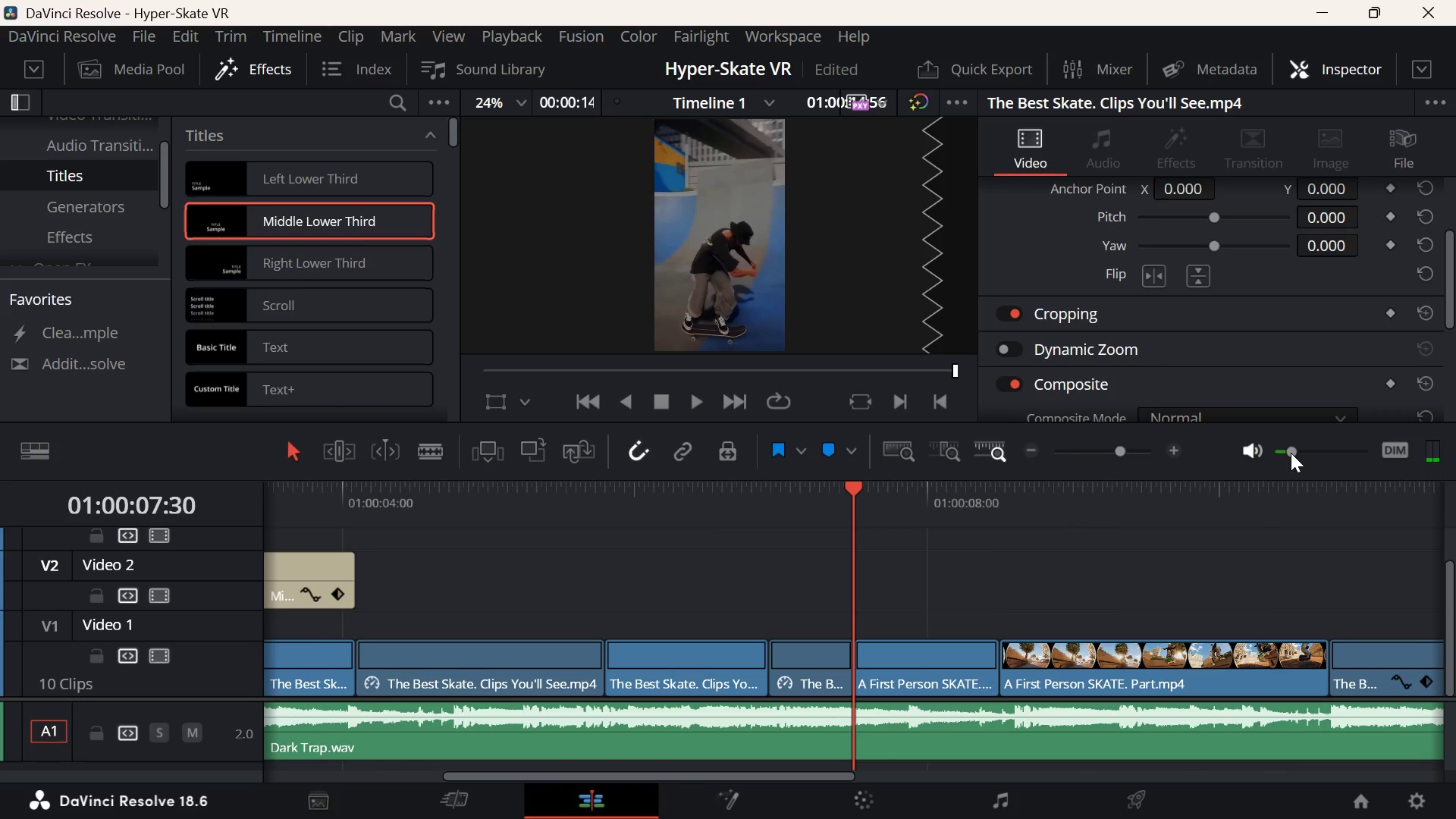 
key(ArrowUp)
 